 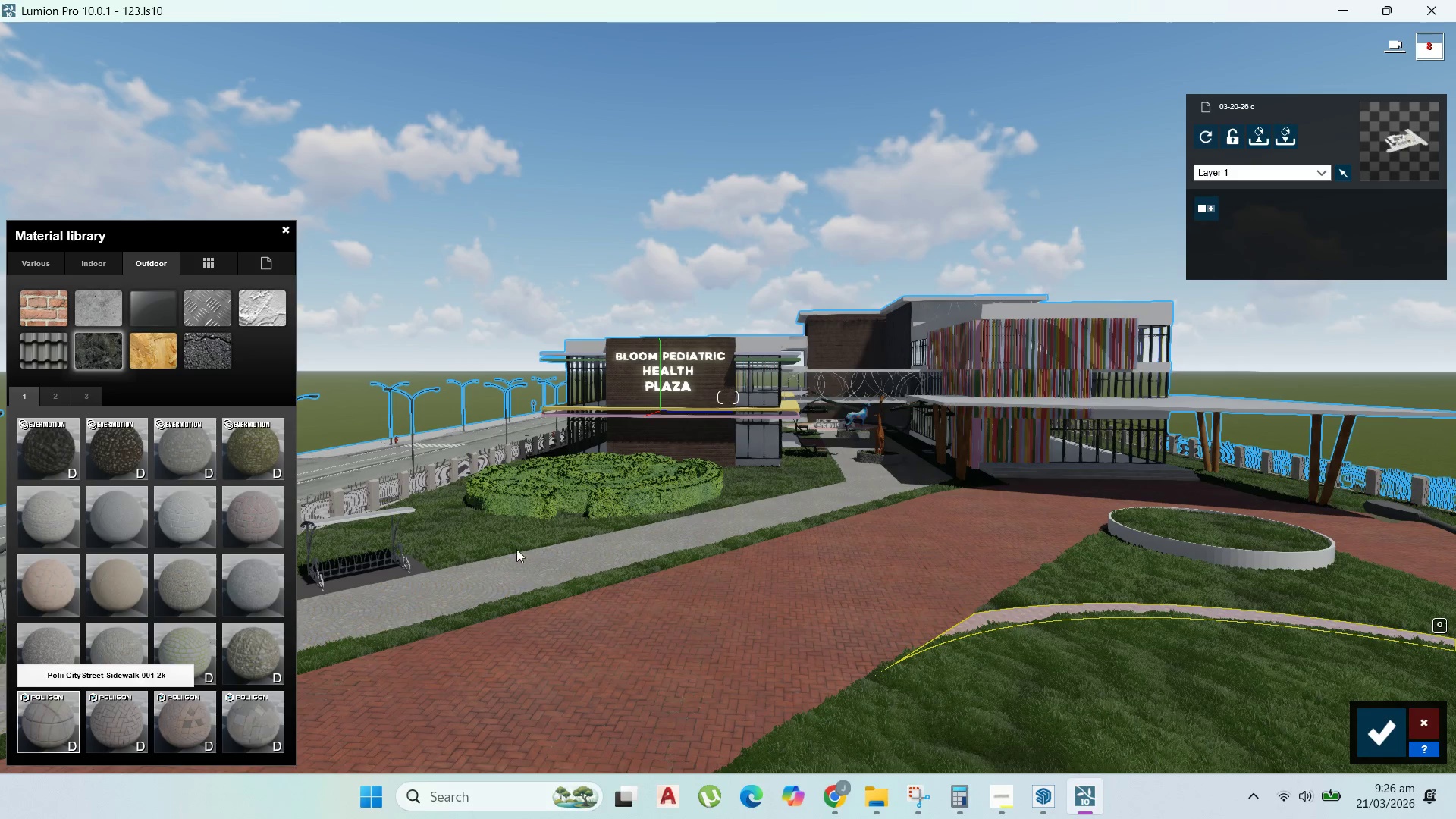 
scroll: coordinate [855, 465], scroll_direction: up, amount: 5.0
 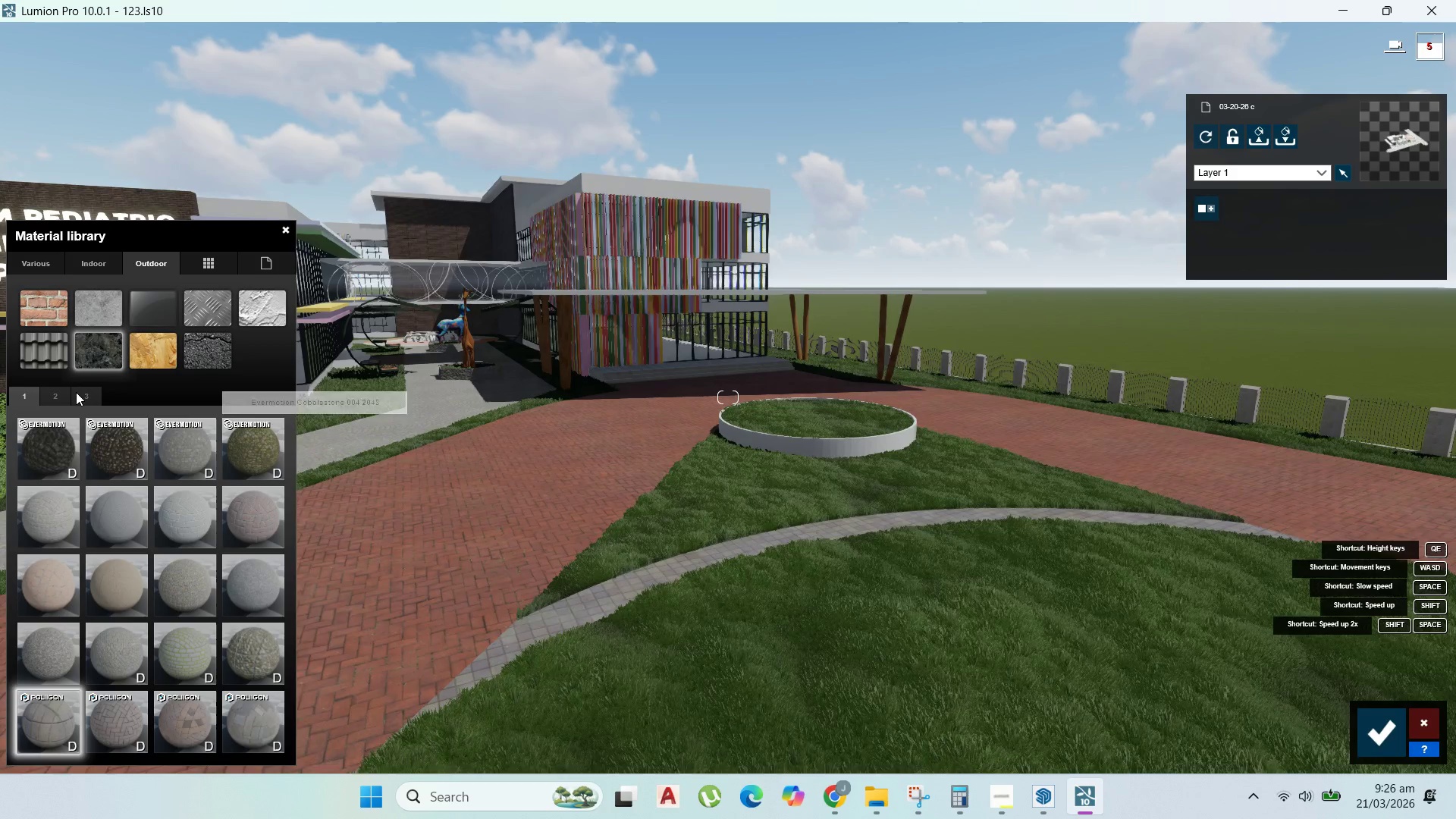 
left_click([57, 401])
 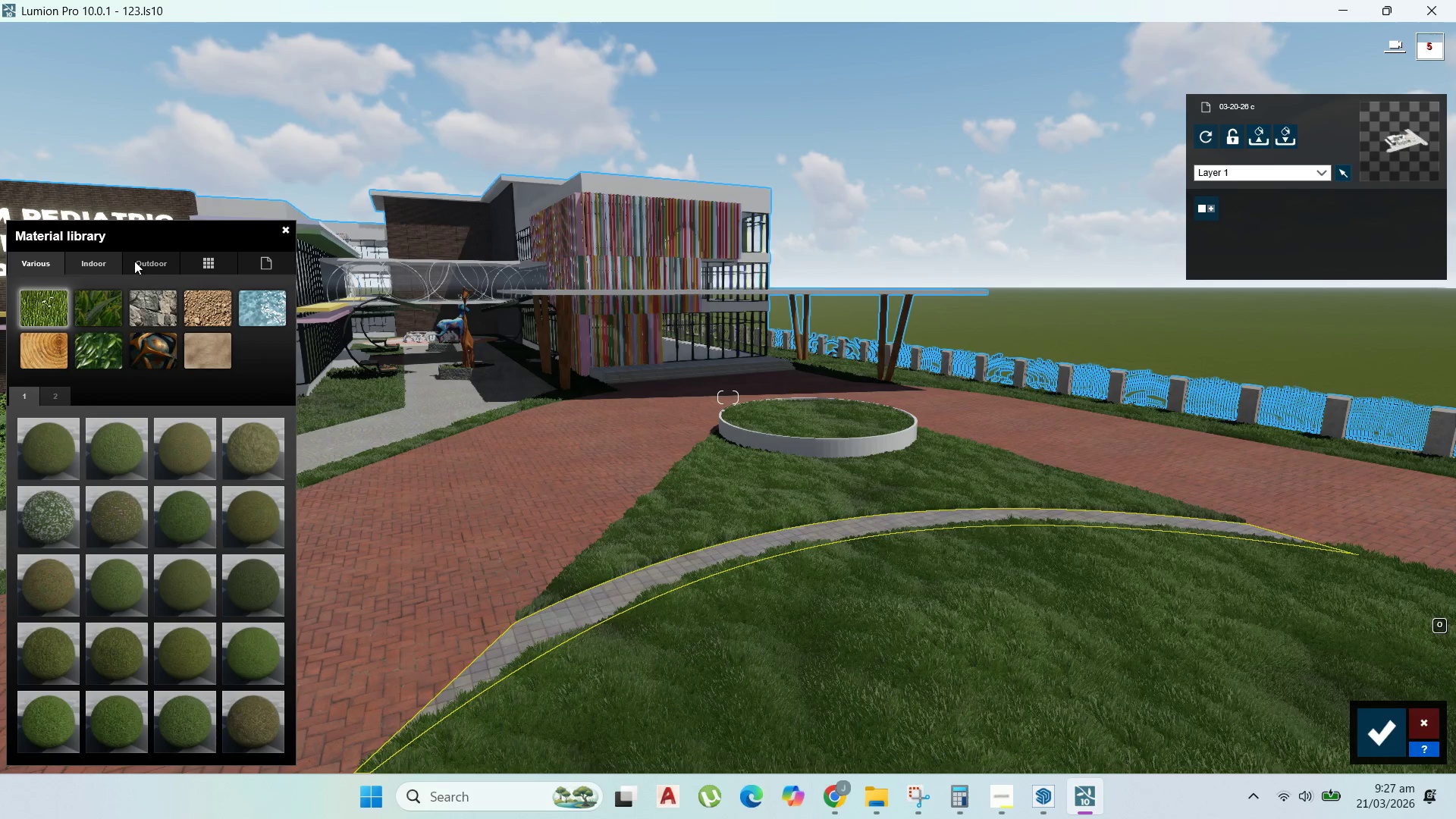 
left_click([77, 392])
 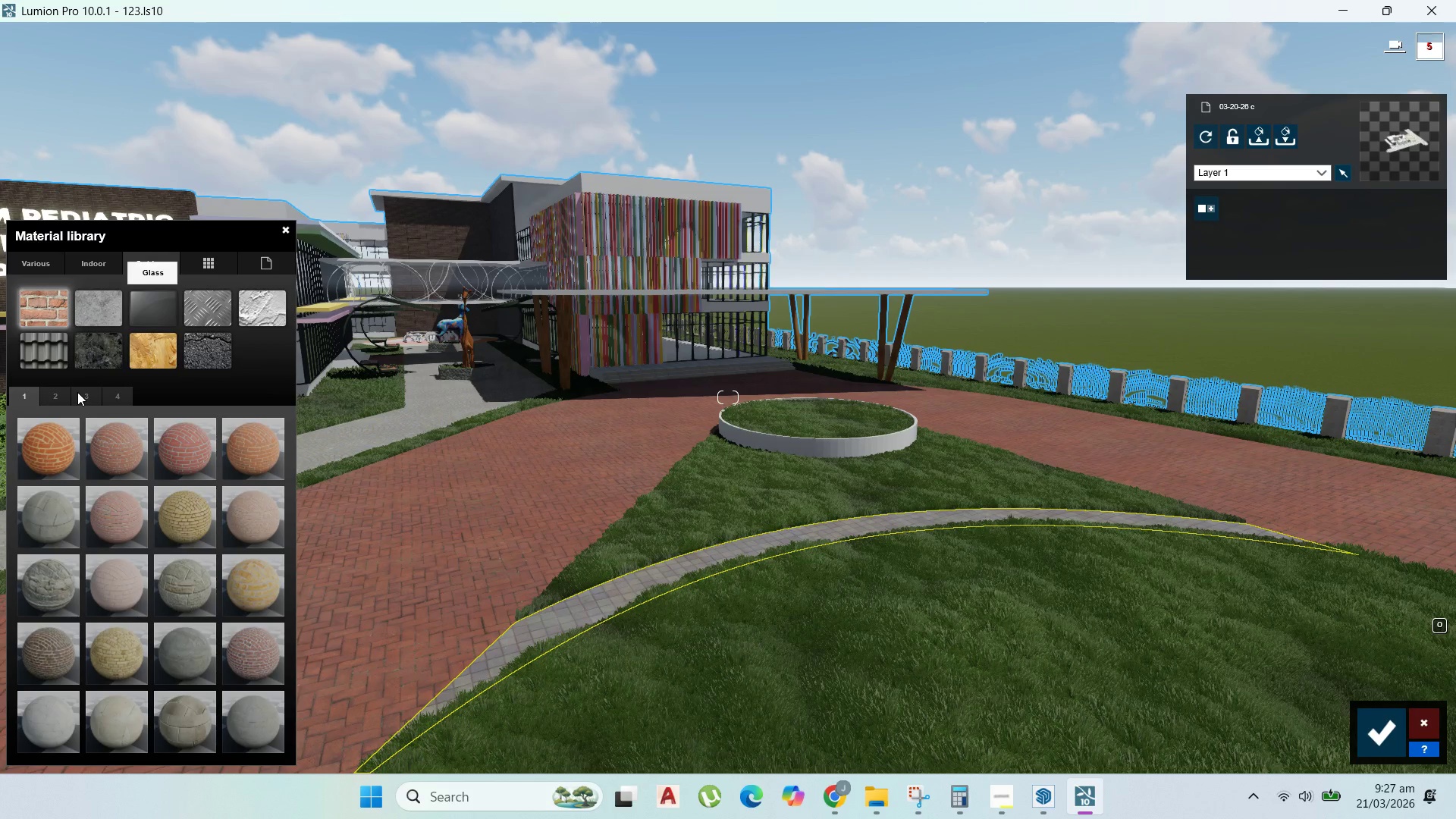 
mouse_move([95, 399])
 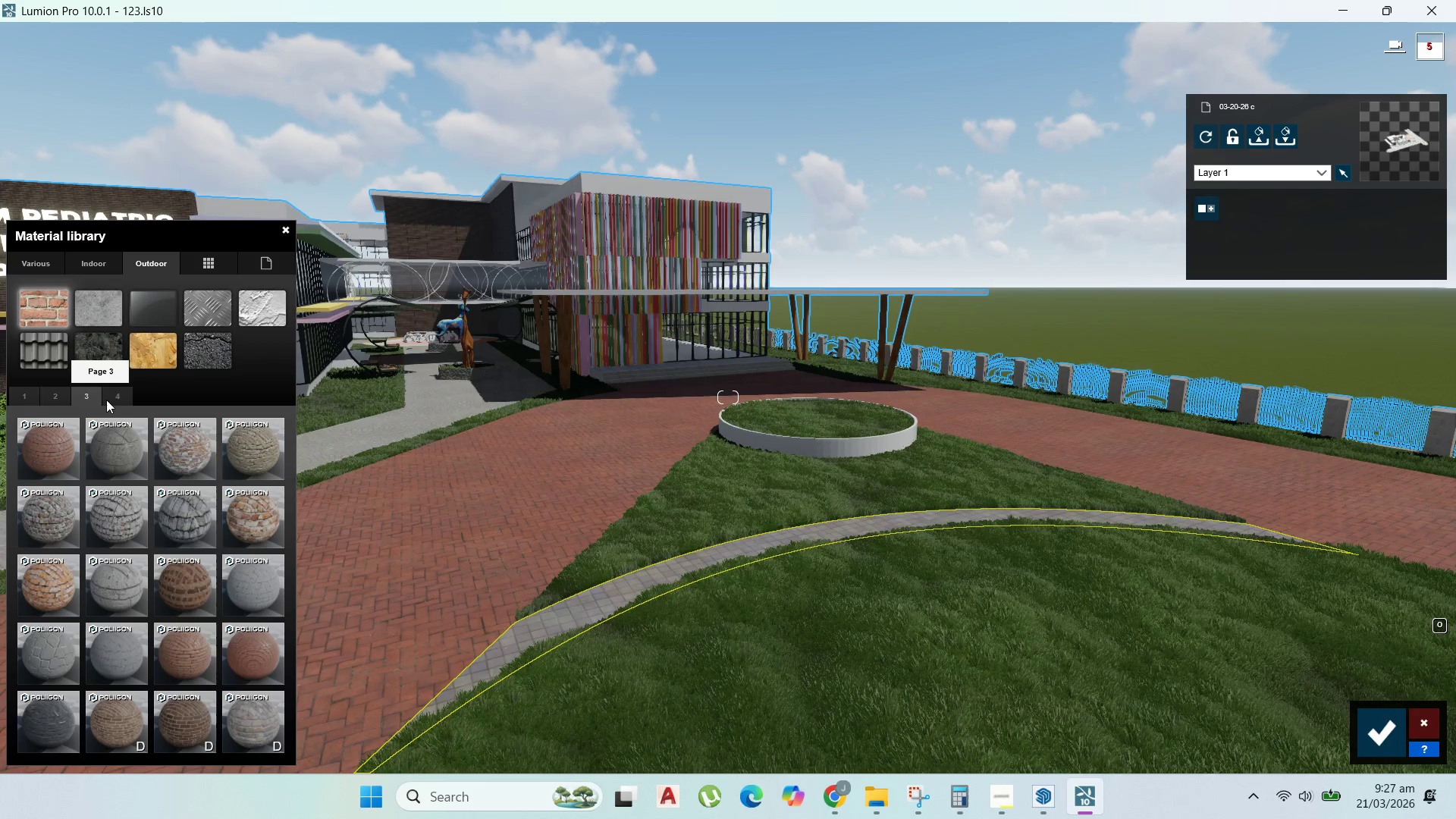 
left_click([106, 400])
 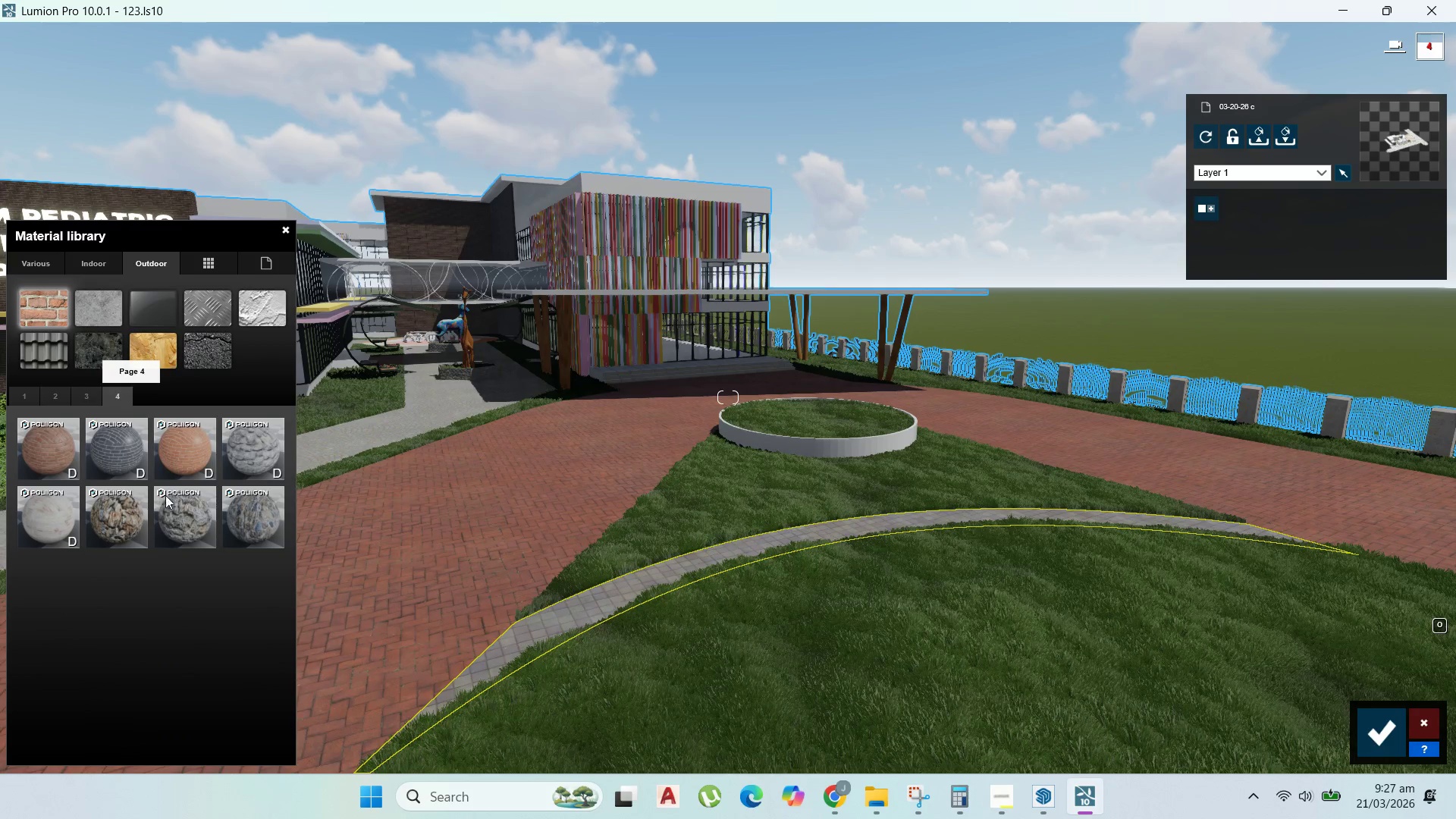 
left_click([206, 523])
 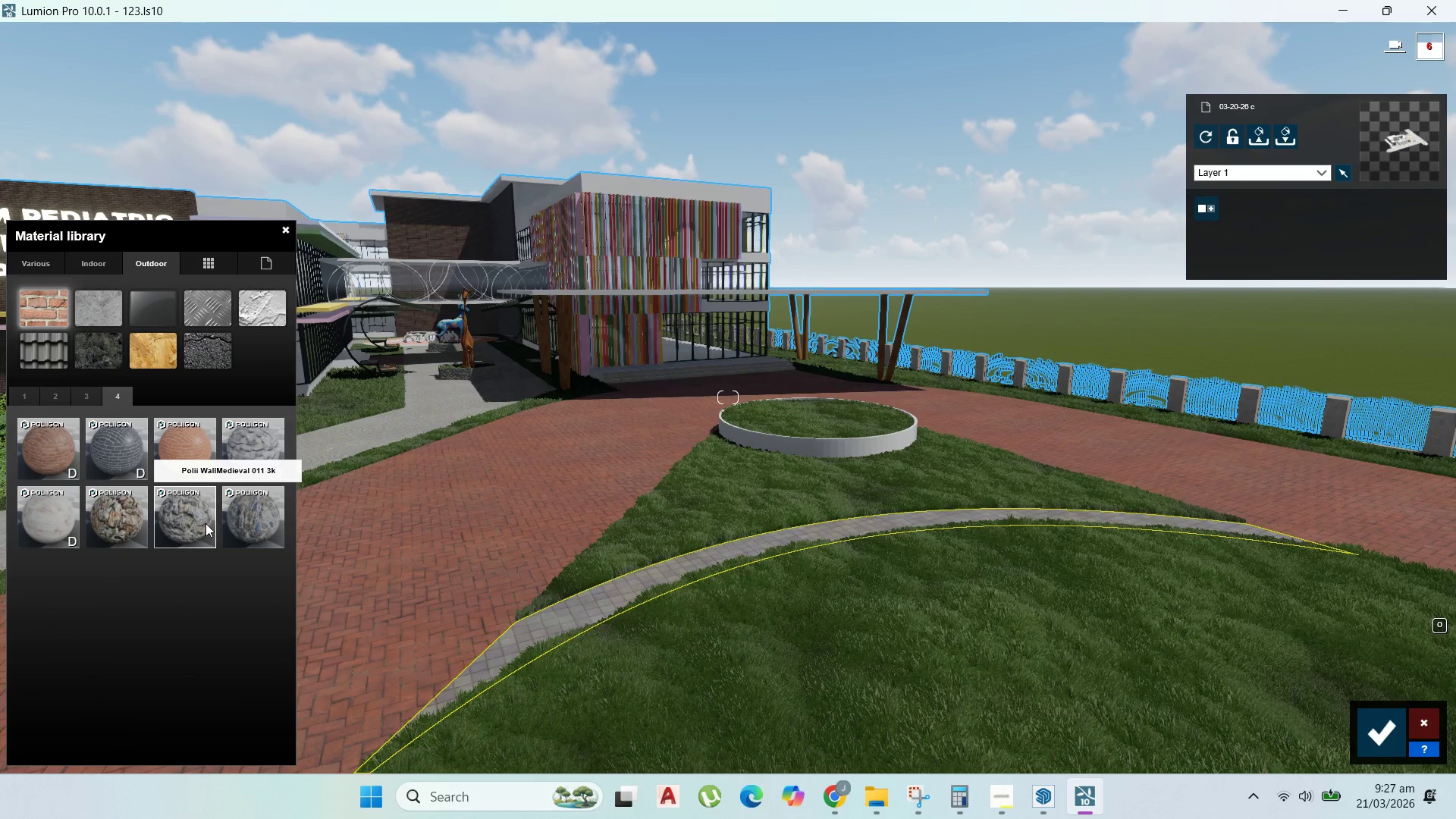 
left_click([193, 518])
 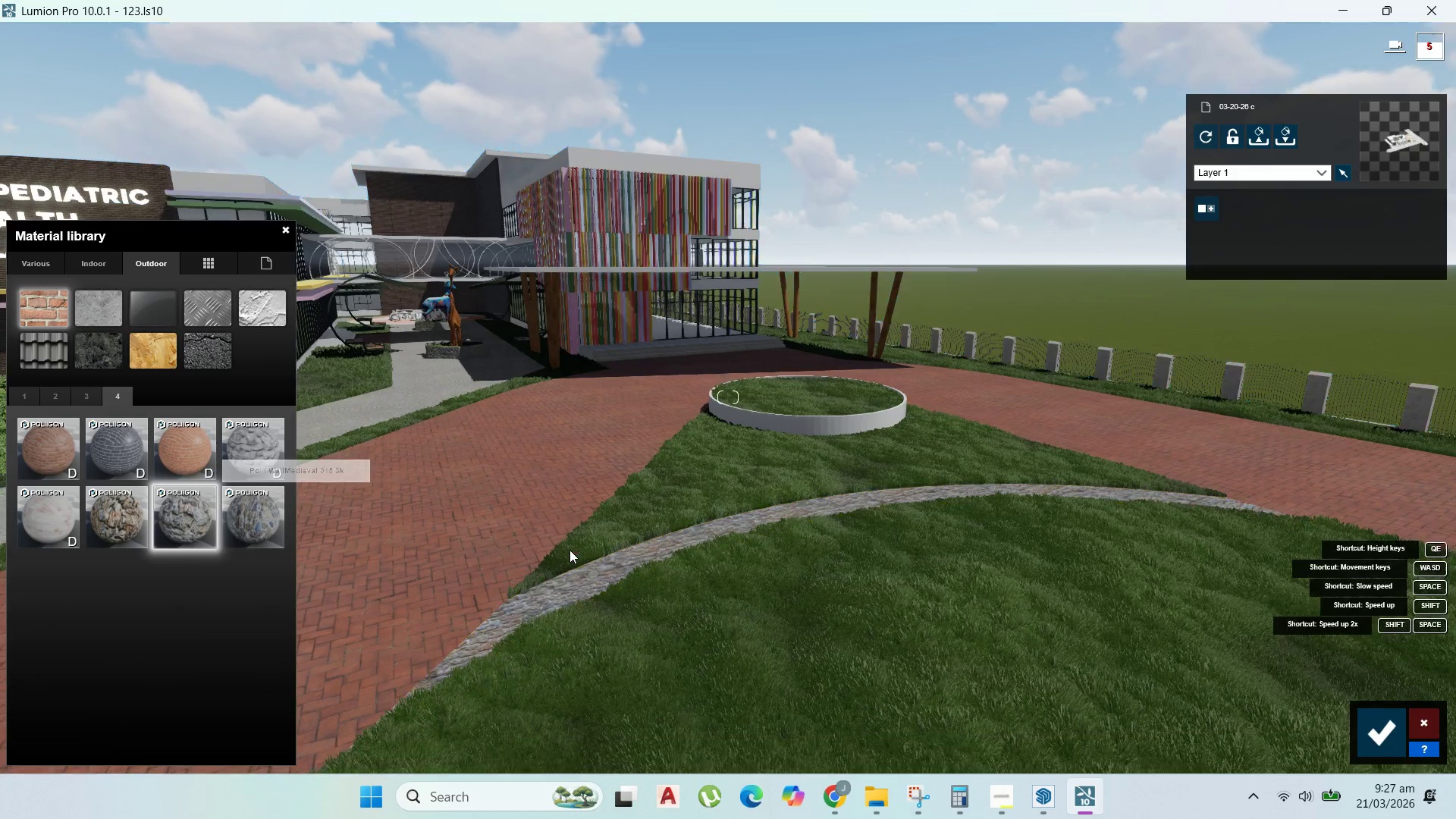 
scroll: coordinate [566, 513], scroll_direction: up, amount: 2.0
 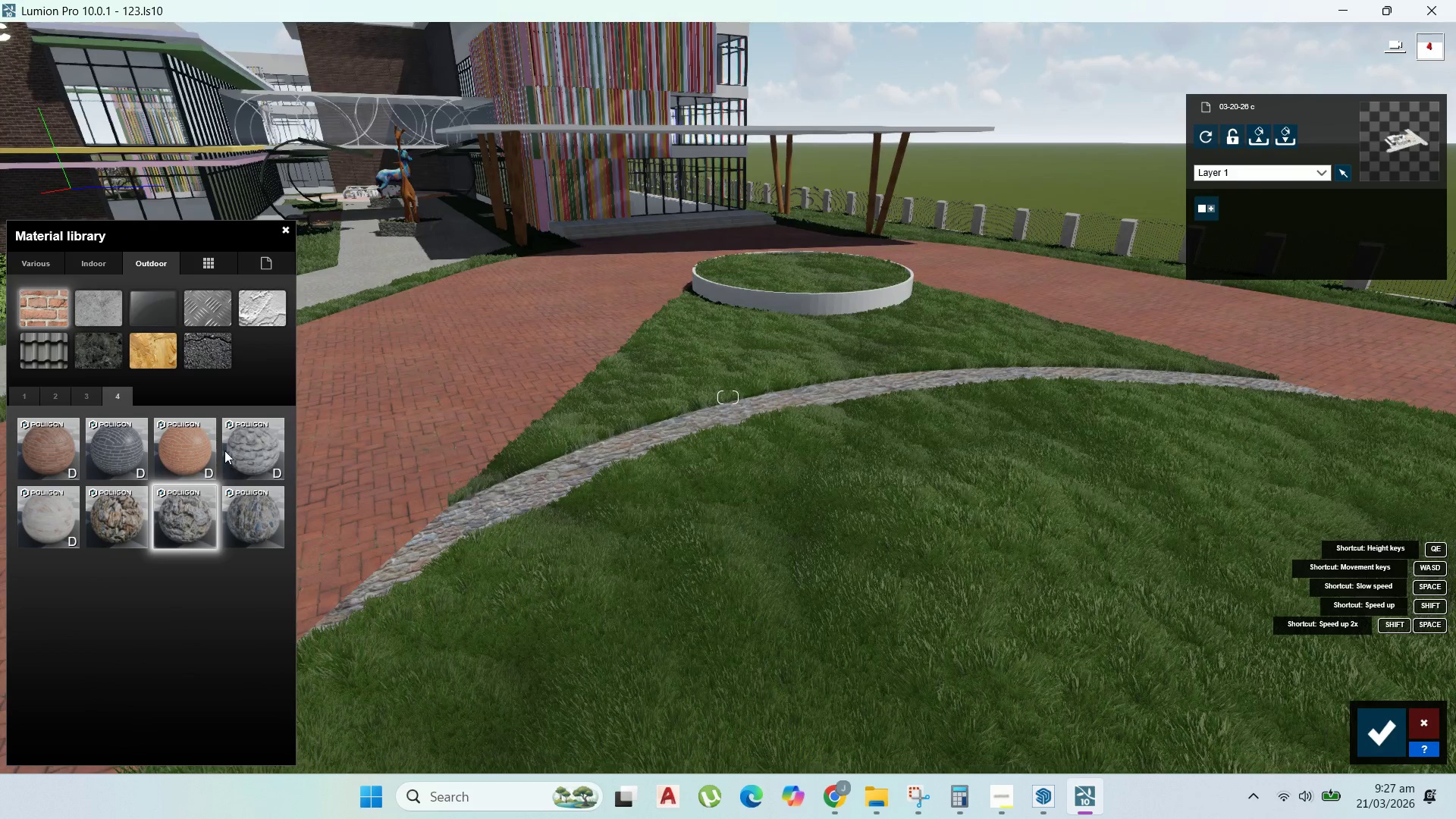 
left_click([241, 444])
 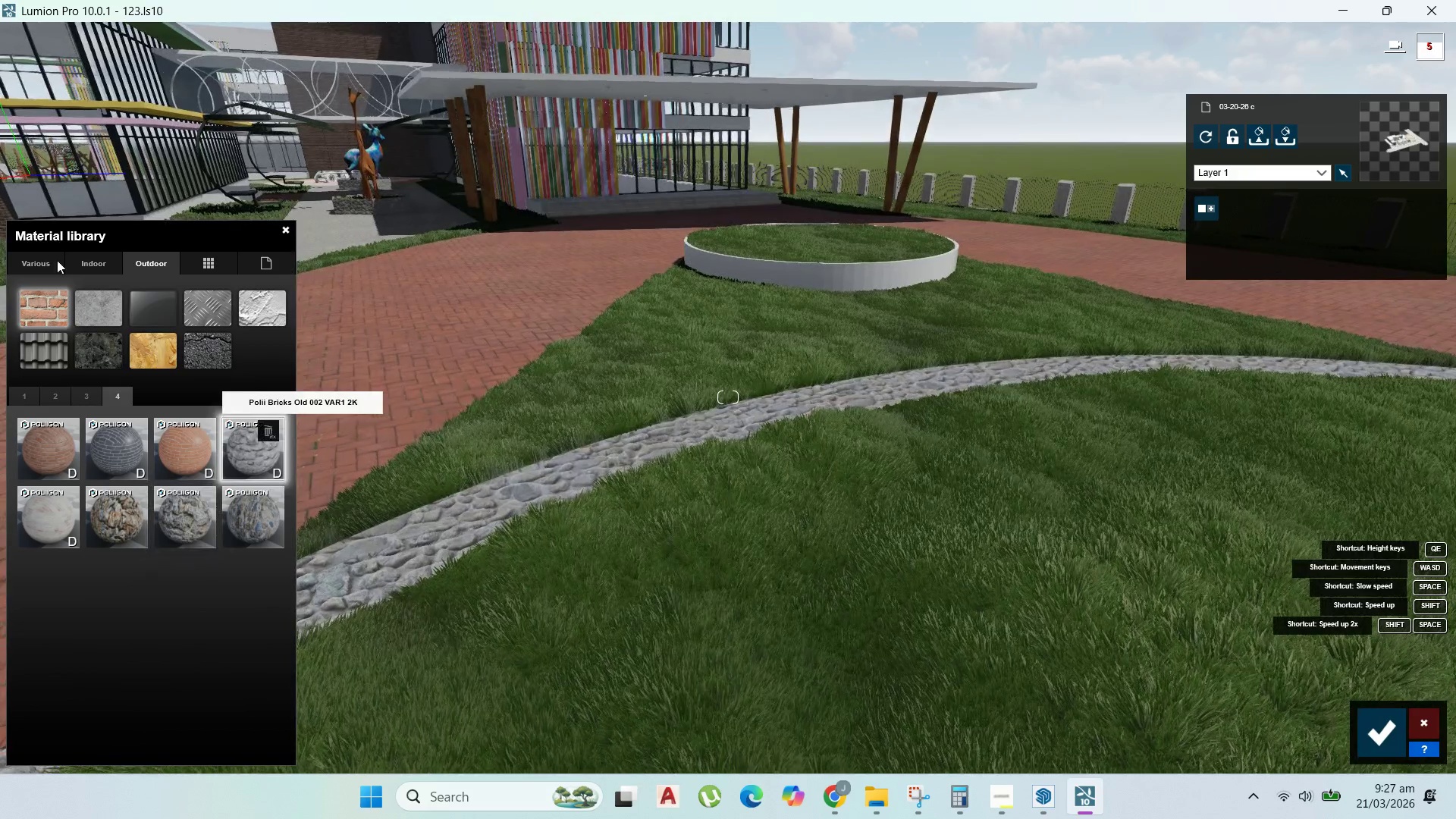 
left_click([33, 256])
 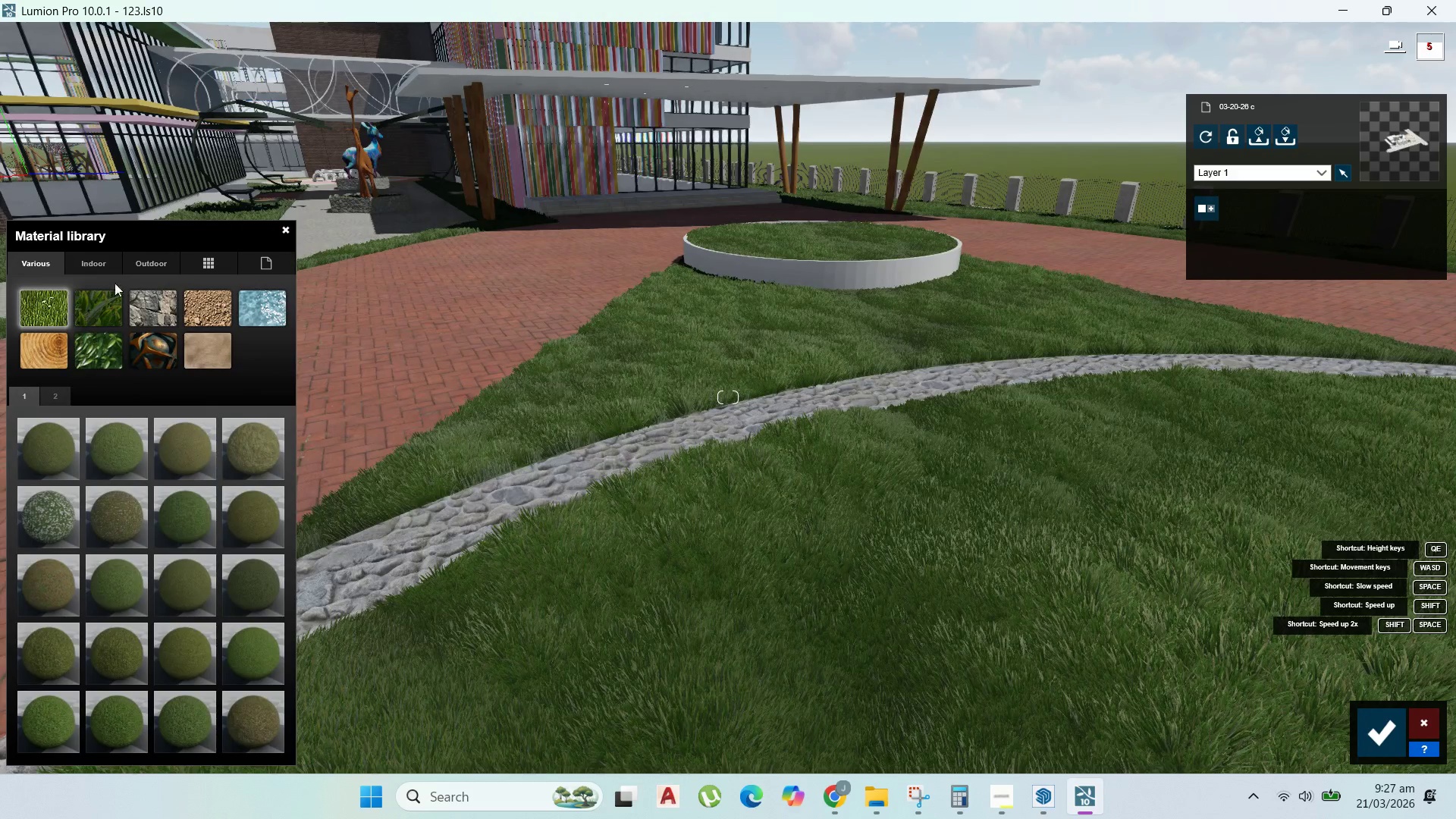 
left_click([162, 306])
 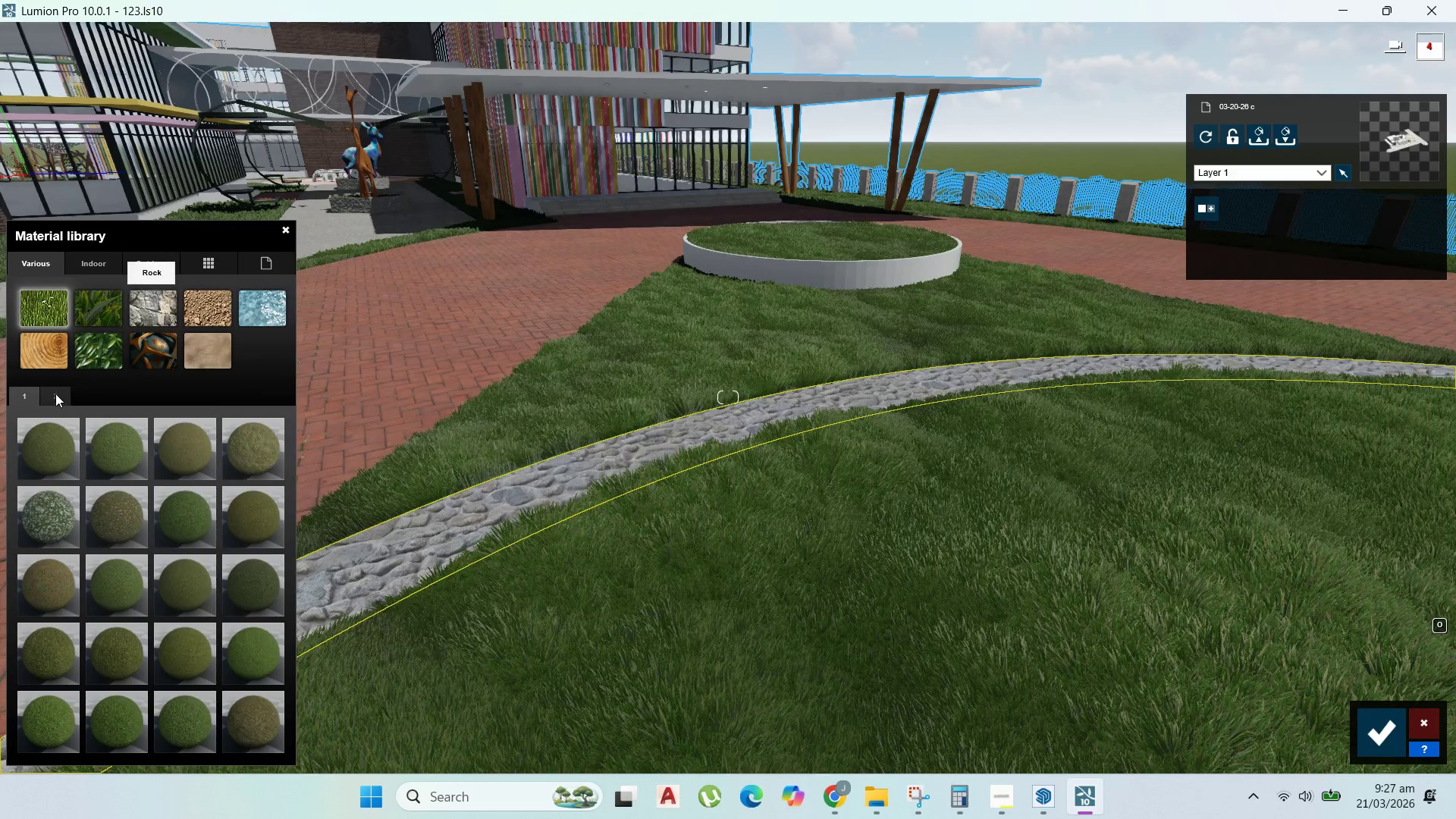 
left_click([140, 293])
 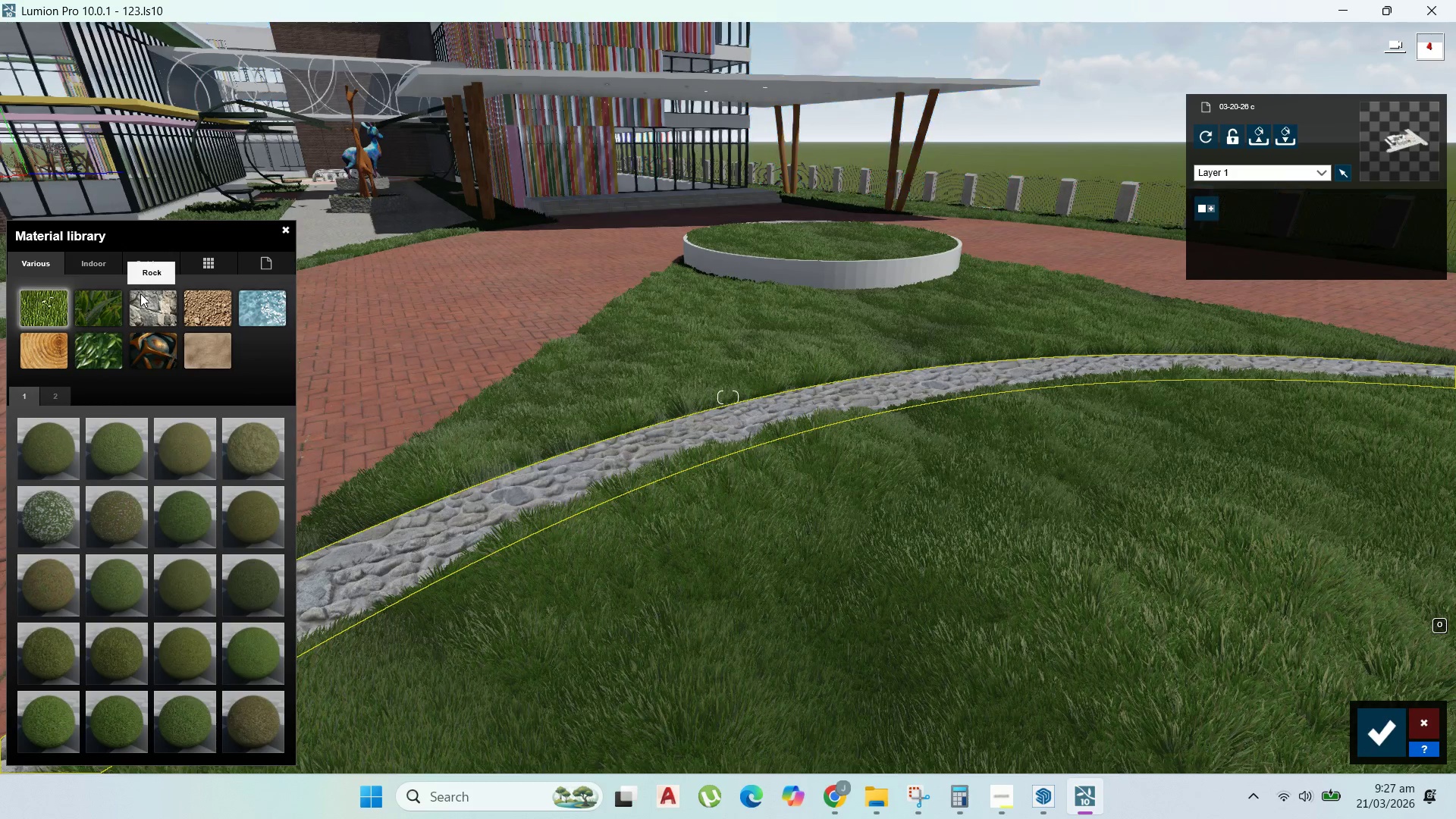 
left_click([140, 293])
 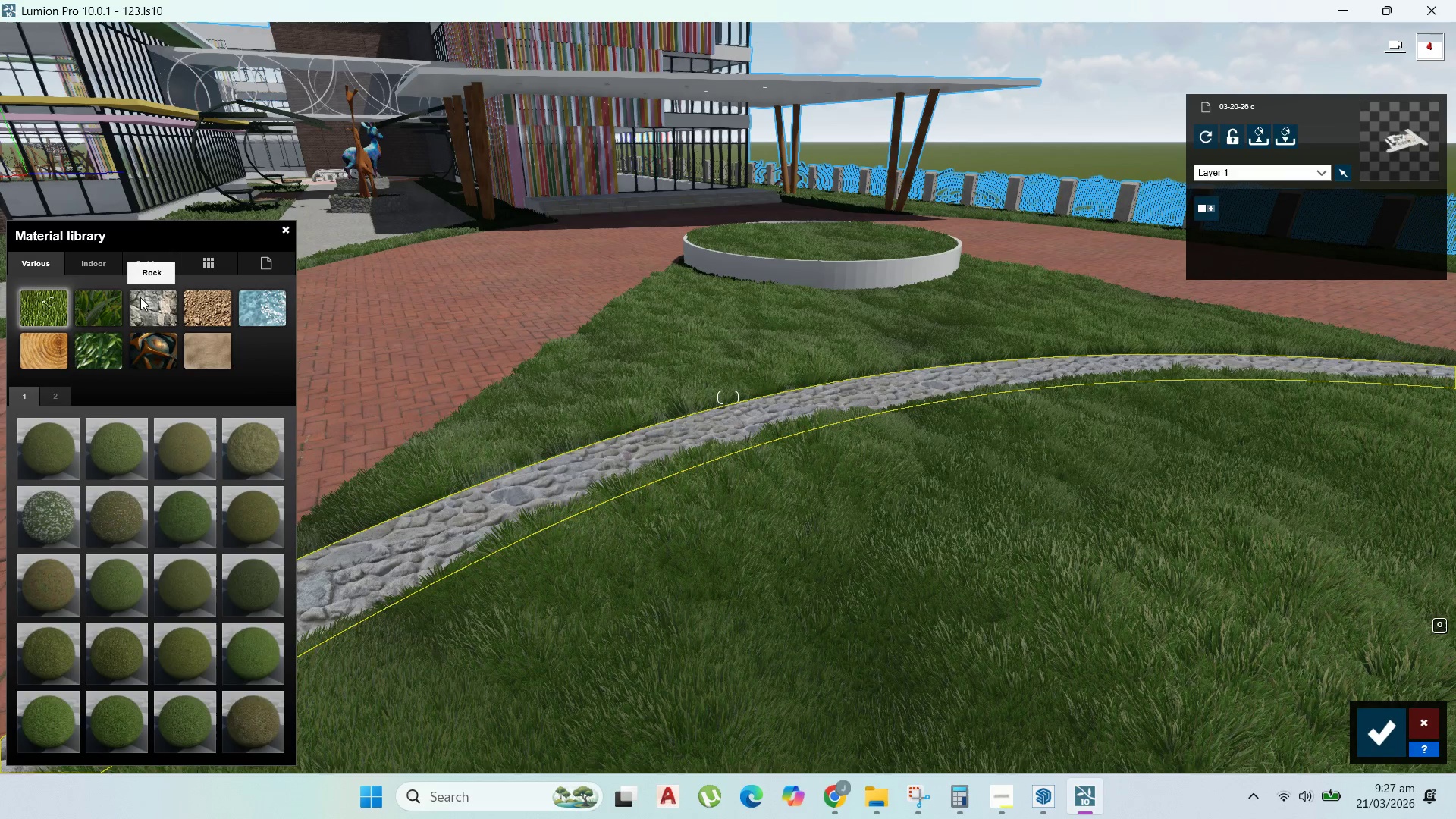 
left_click([143, 303])
 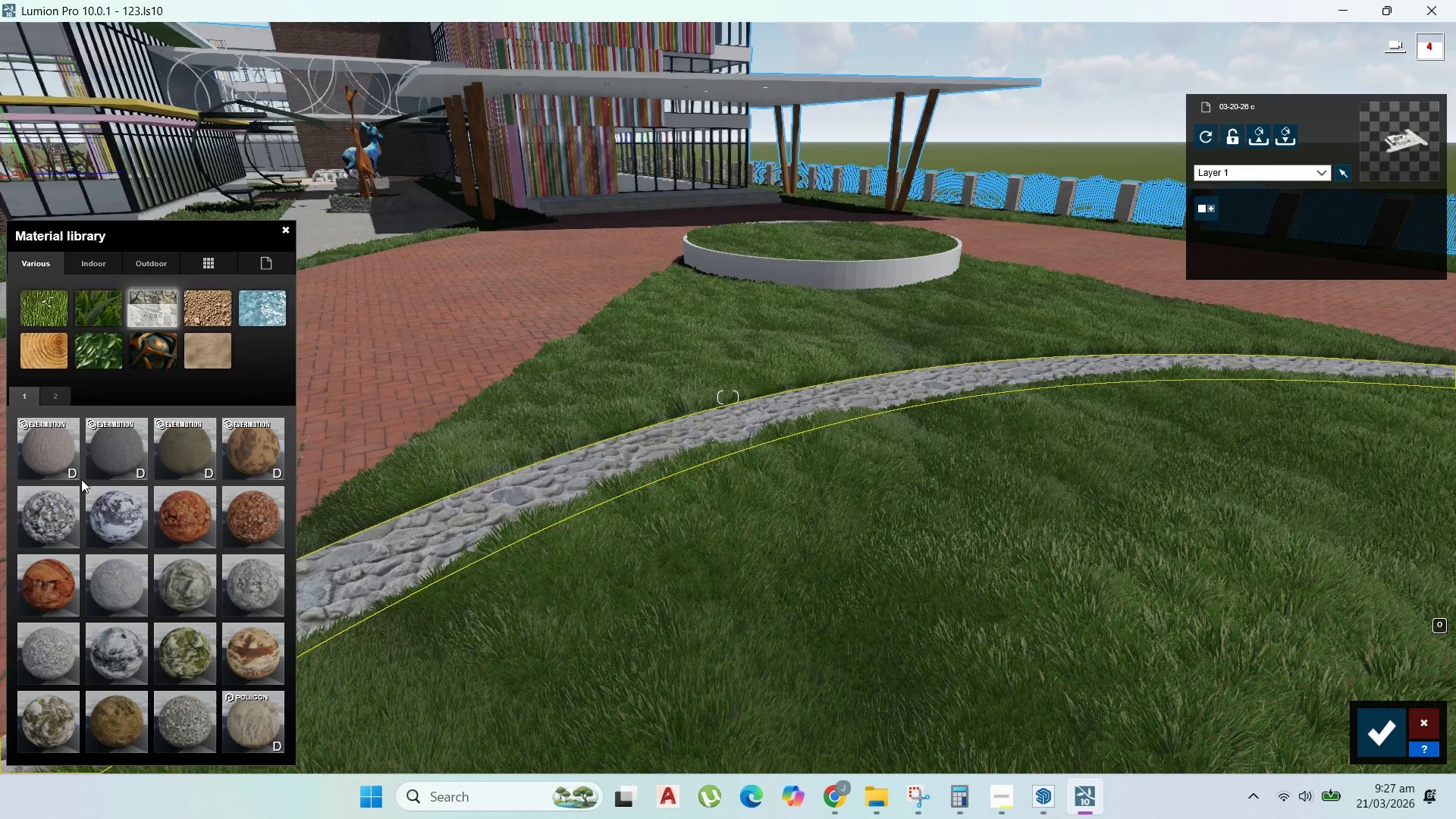 
left_click([46, 642])
 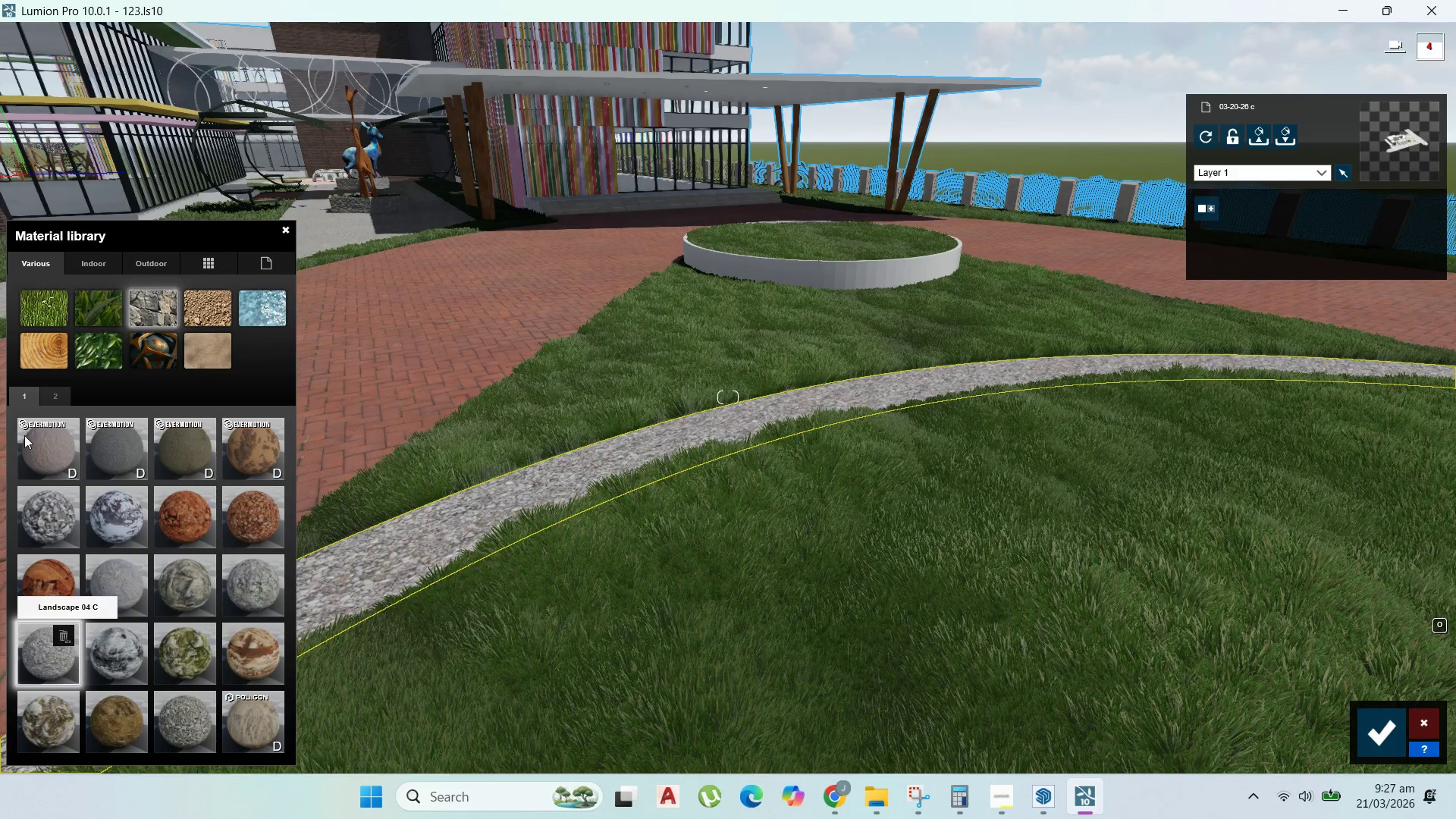 
left_click([52, 394])
 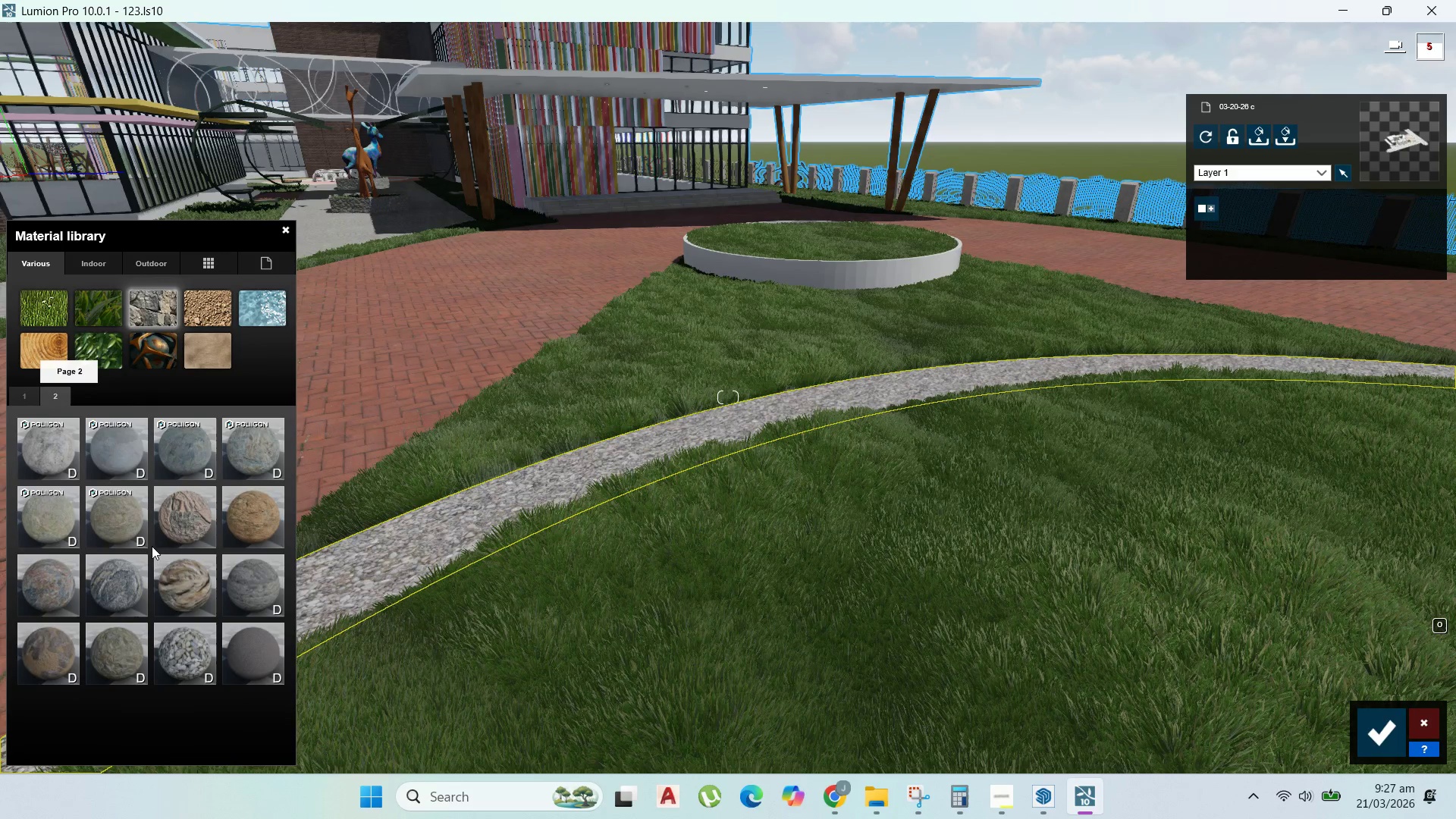 
left_click([190, 635])
 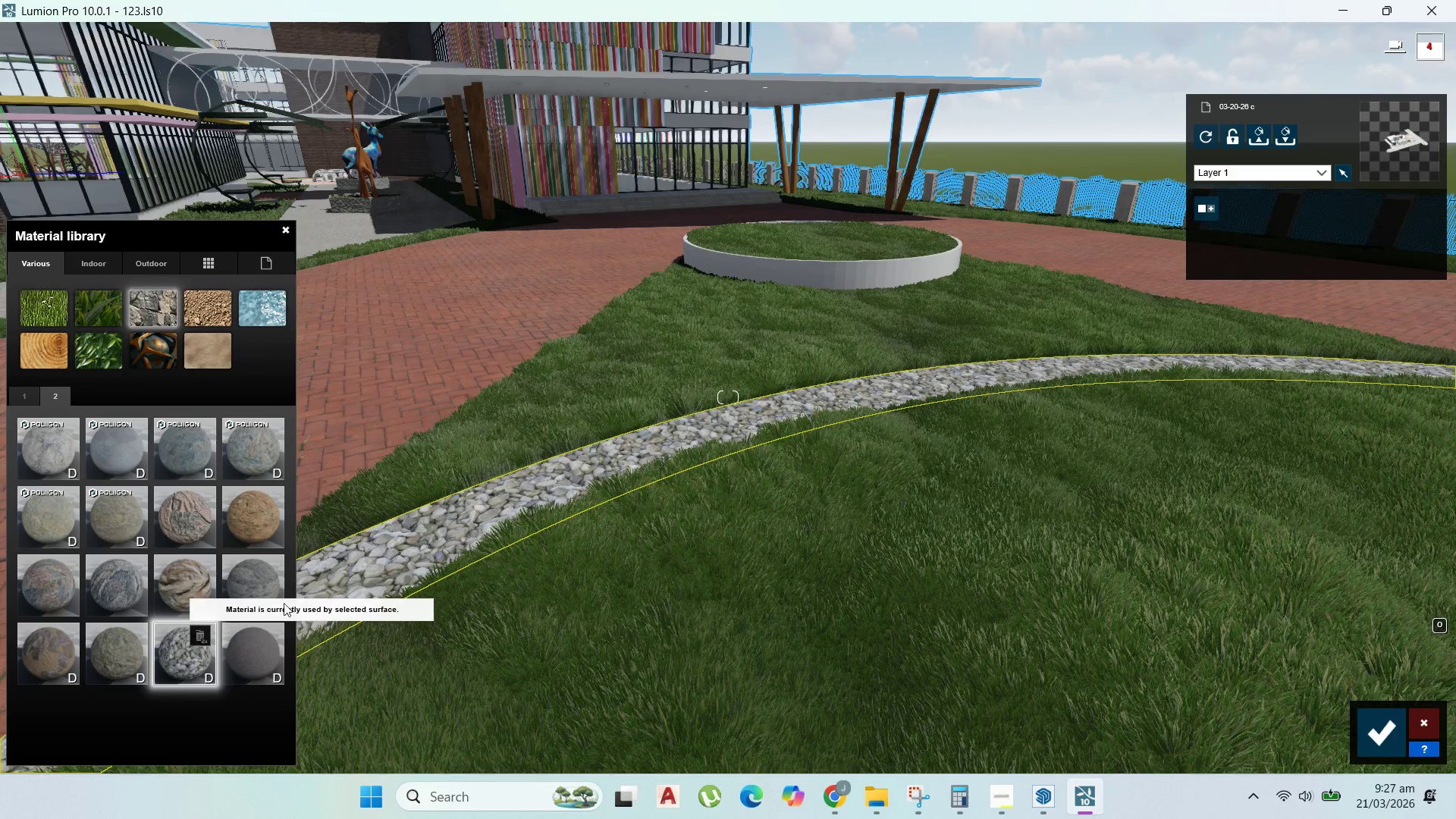 
scroll: coordinate [580, 268], scroll_direction: down, amount: 3.0
 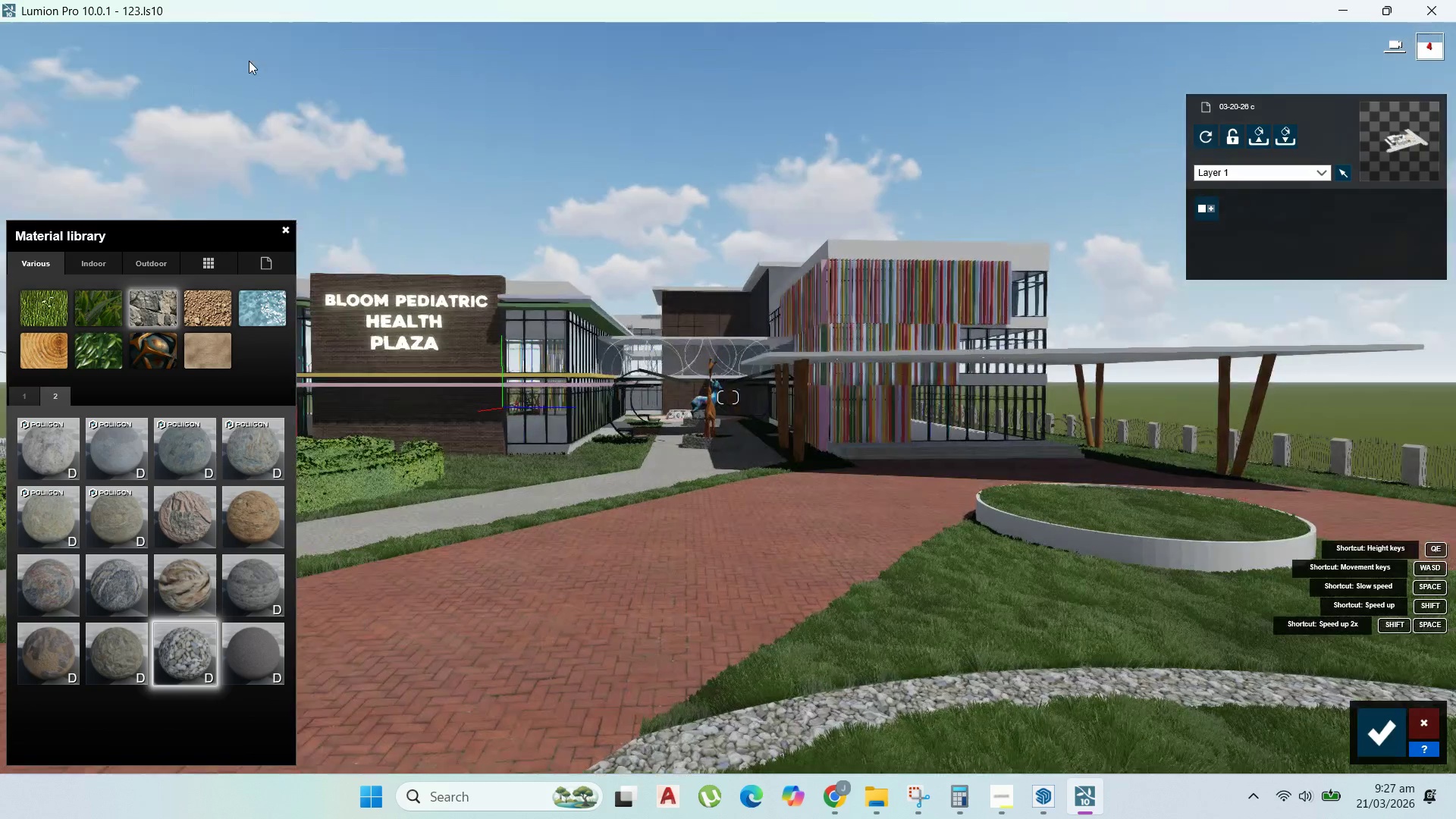 
scroll: coordinate [837, 275], scroll_direction: up, amount: 14.0
 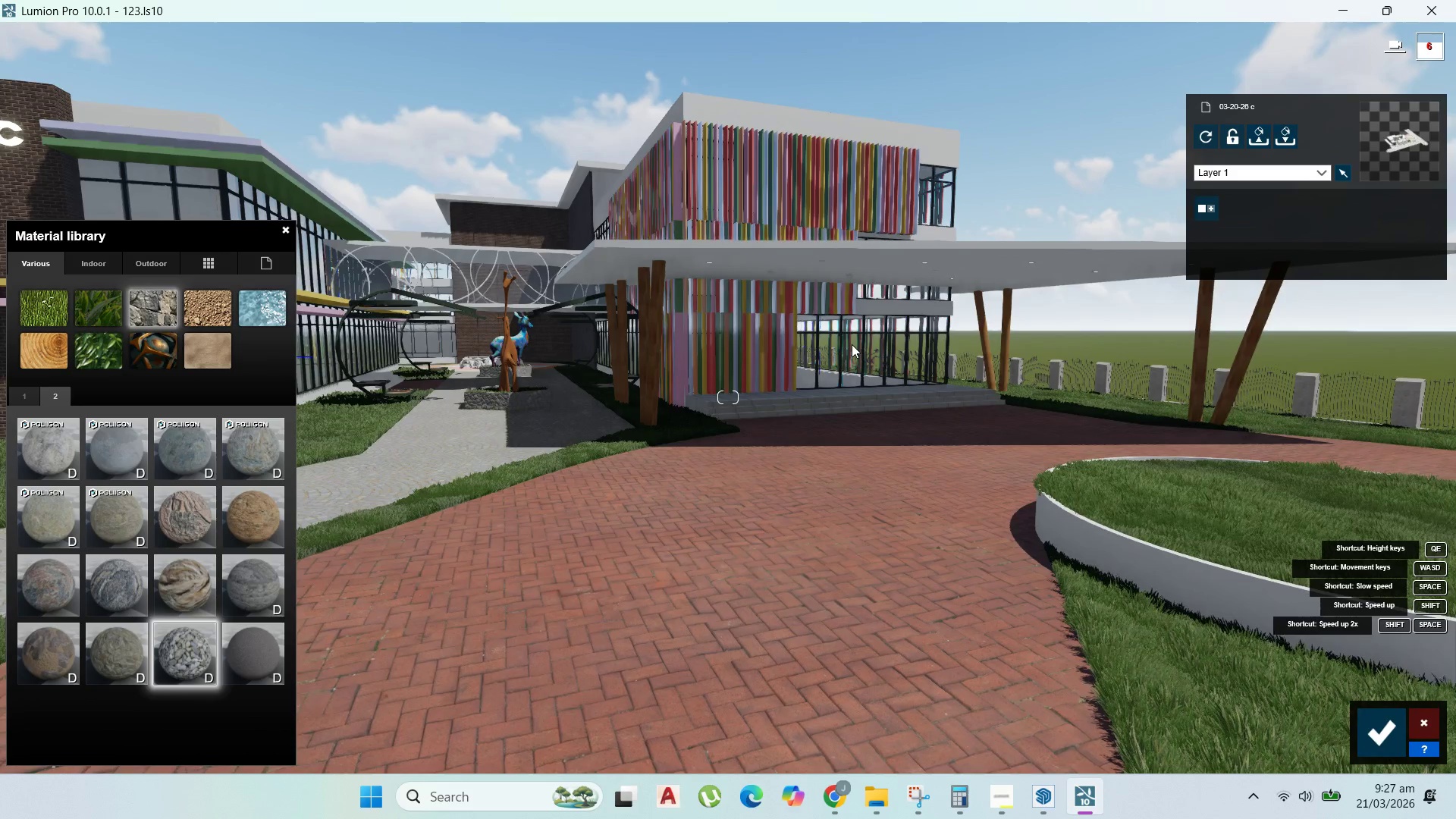 
left_click([851, 346])
 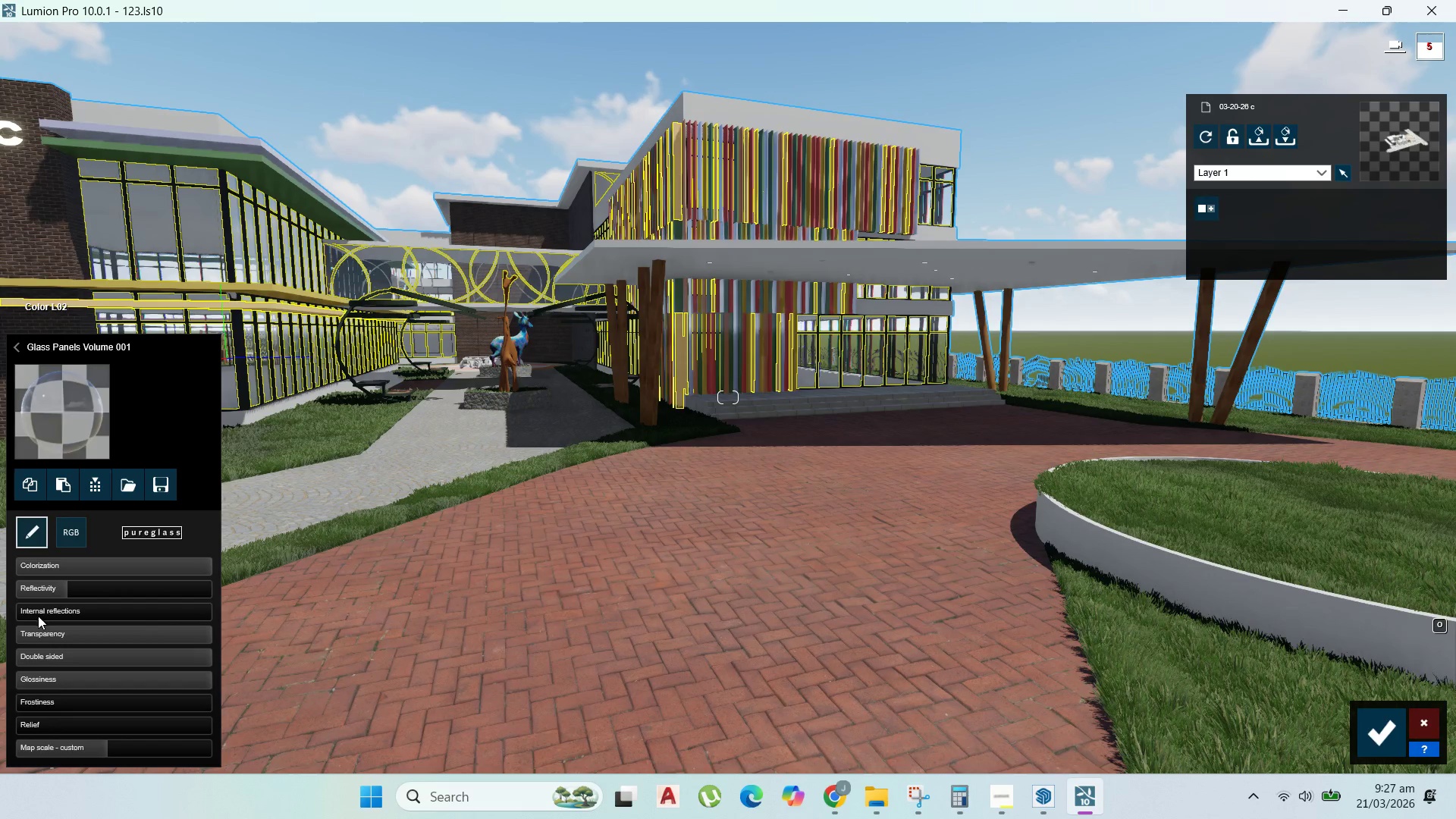 
left_click_drag(start_coordinate=[72, 592], to_coordinate=[131, 590])
 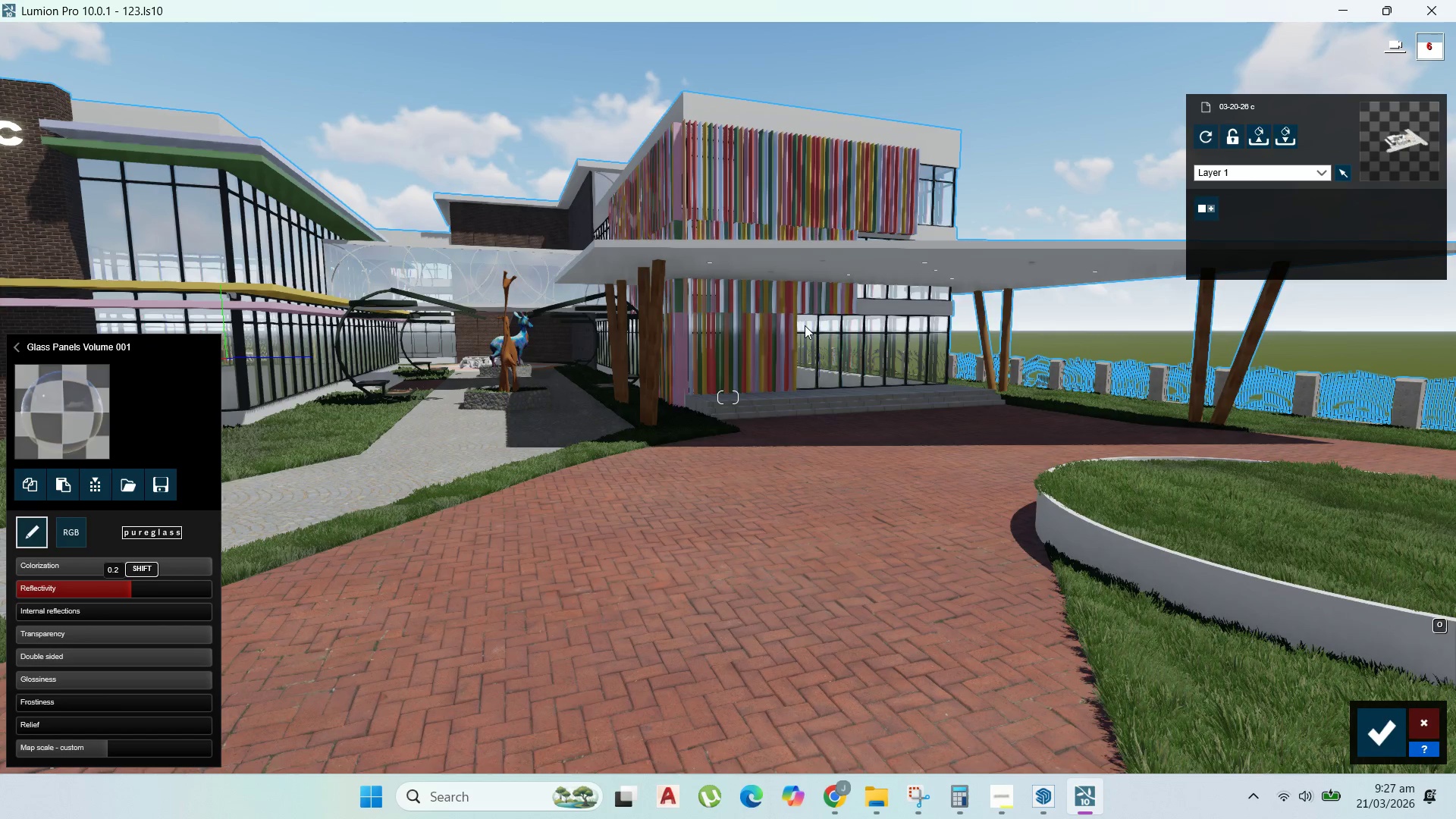 
scroll: coordinate [807, 325], scroll_direction: up, amount: 5.0
 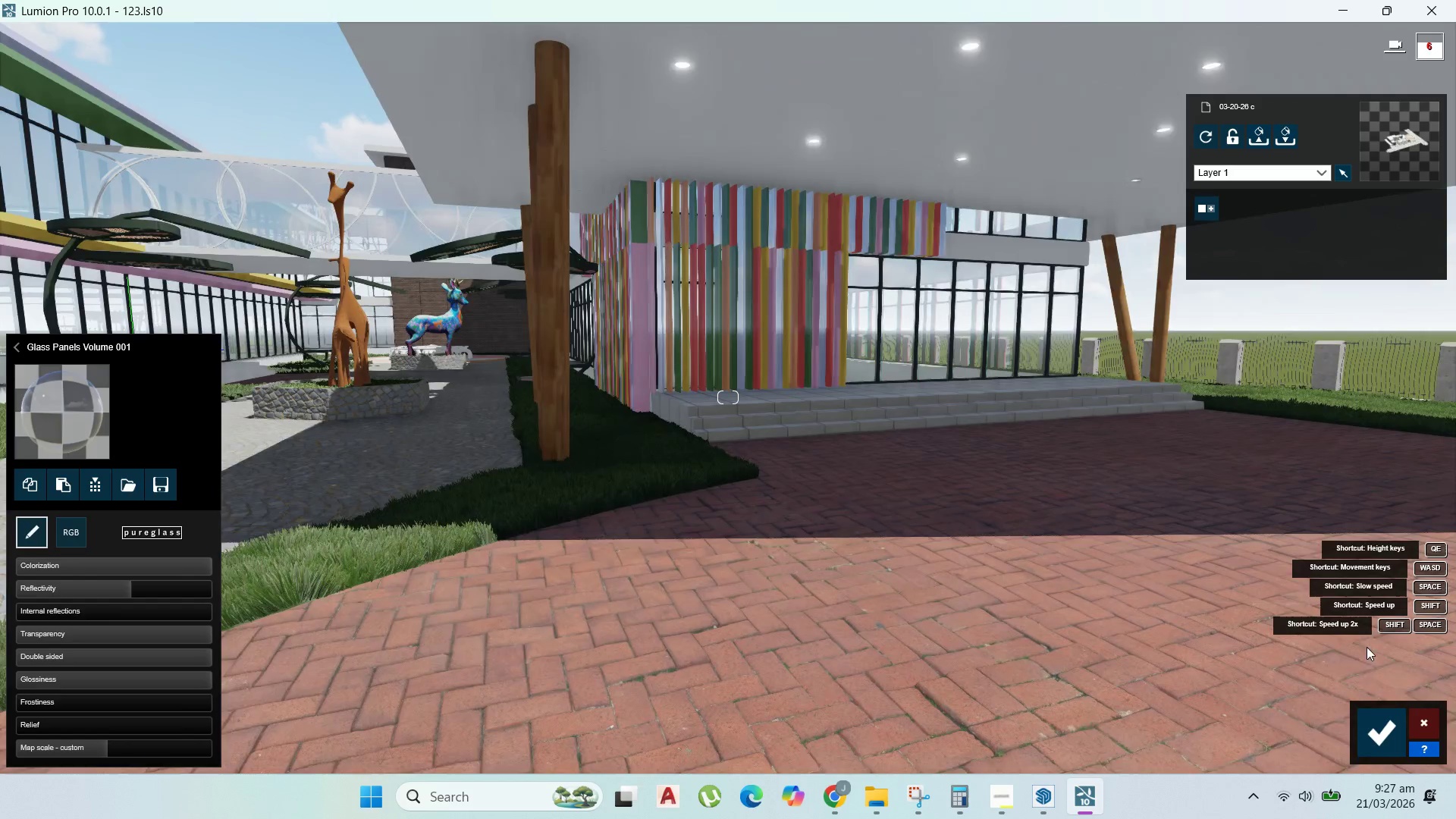 
left_click([1401, 733])
 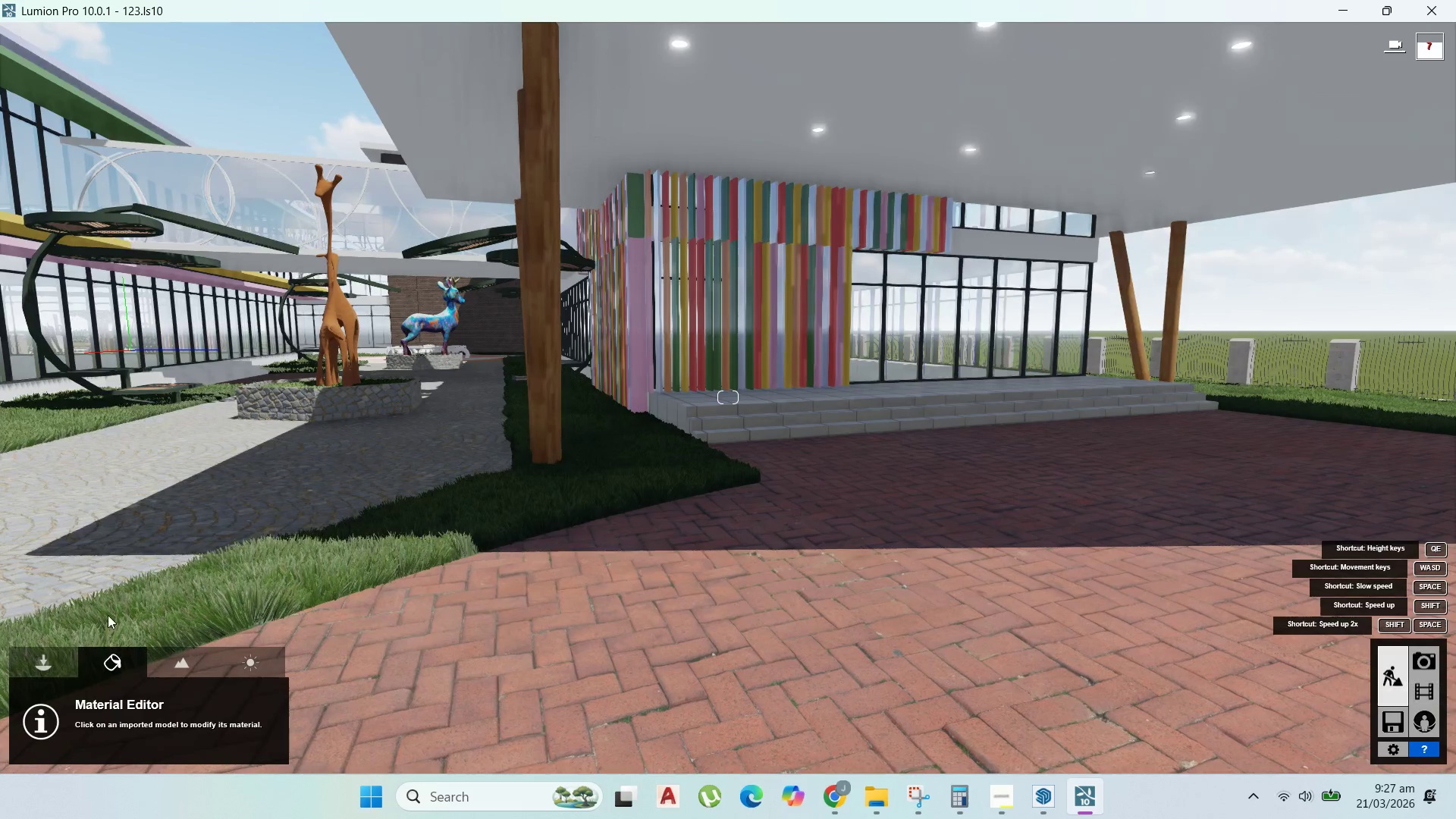 
left_click([52, 673])
 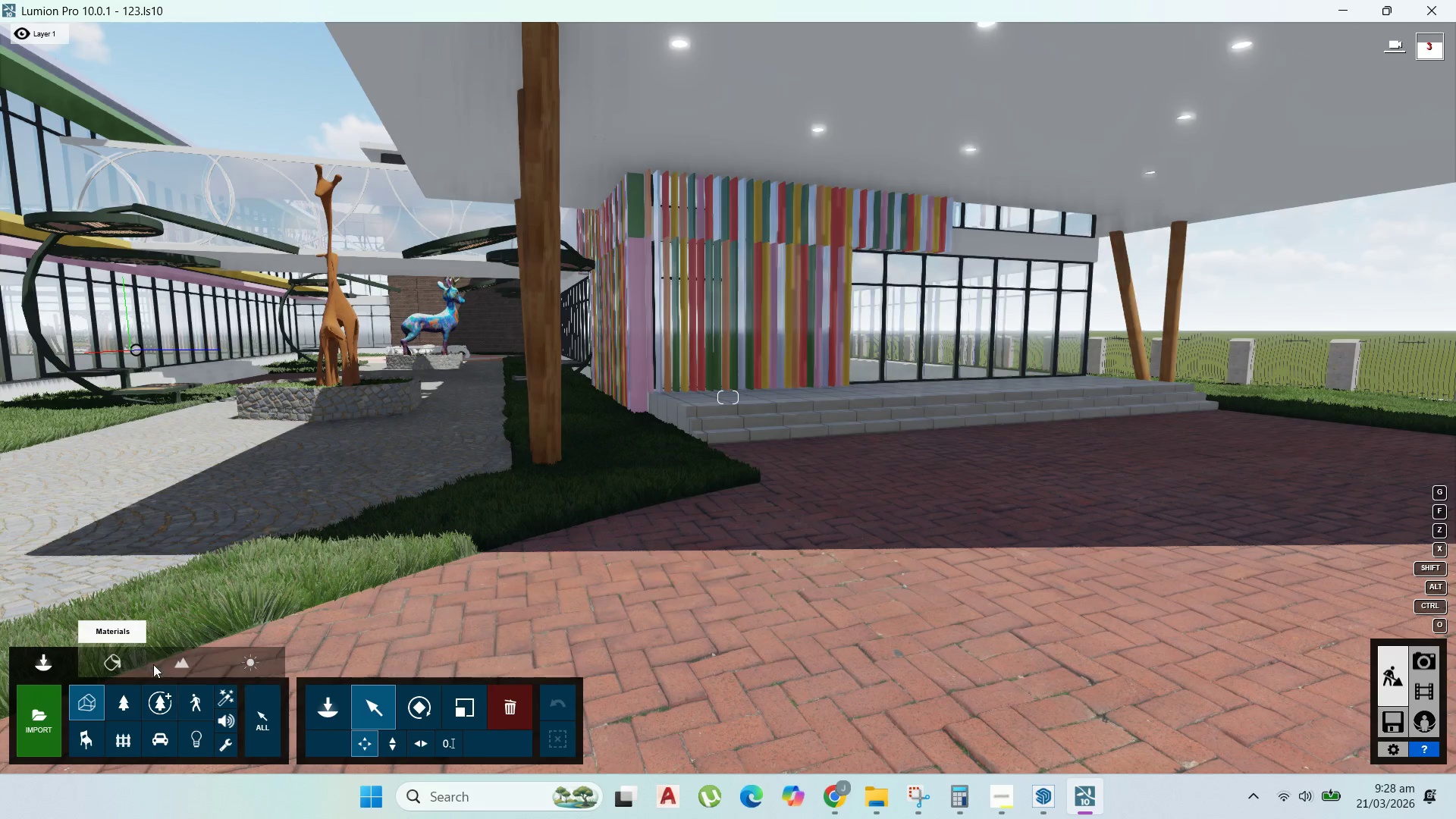 
left_click([201, 739])
 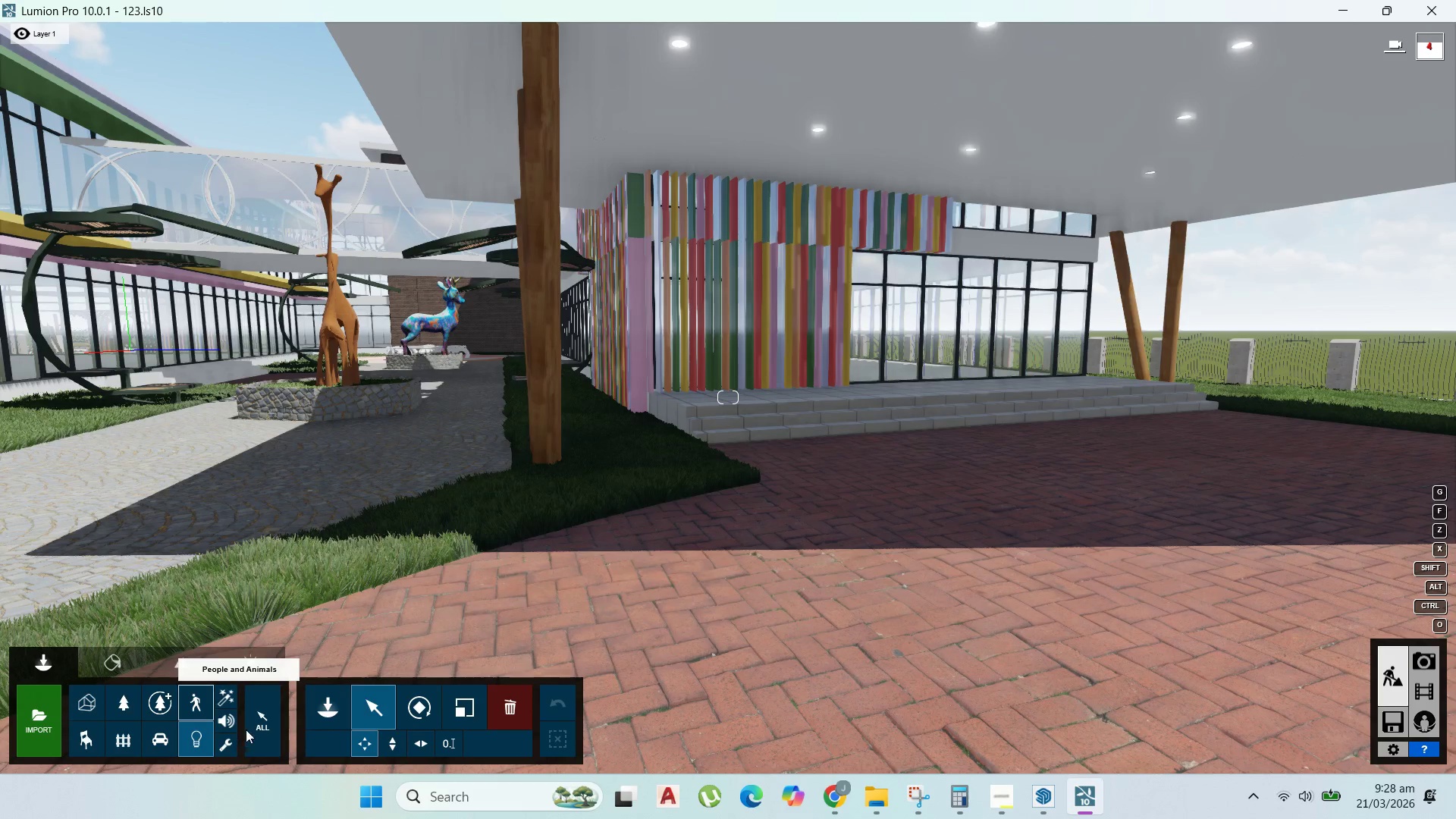 
left_click([322, 721])
 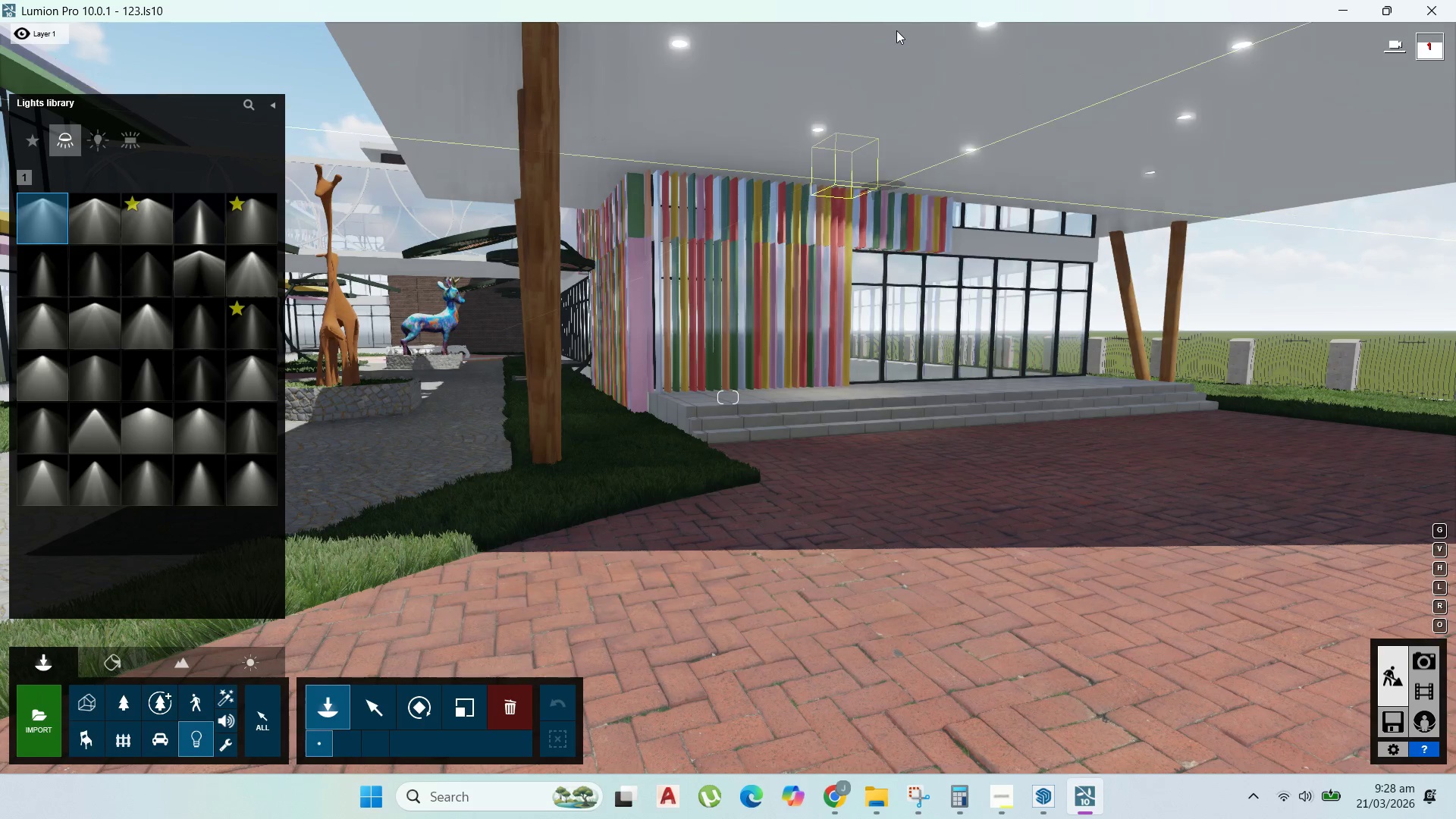 
wait(6.25)
 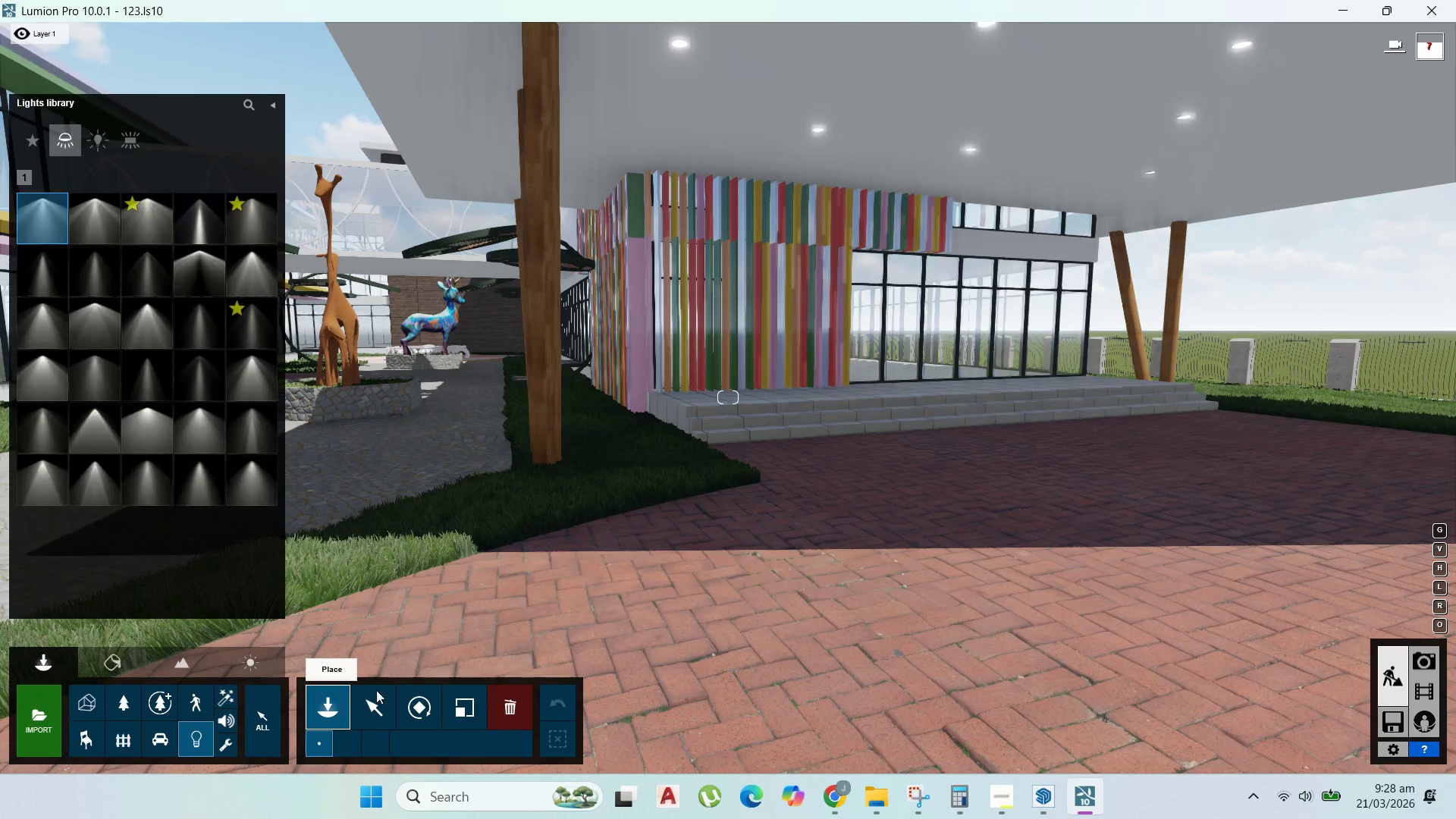 
left_click([1030, 802])
 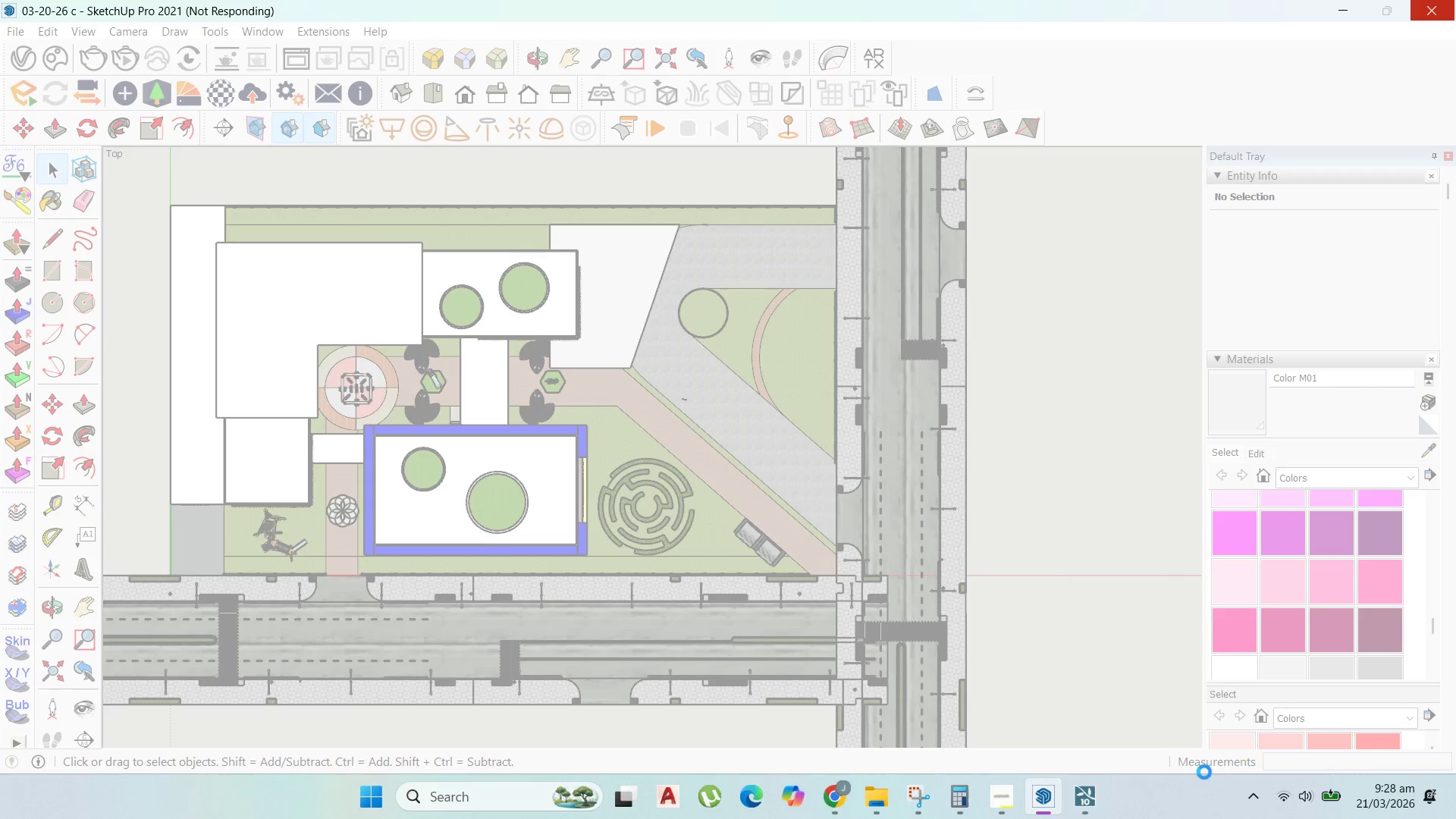 
right_click([1113, 799])
 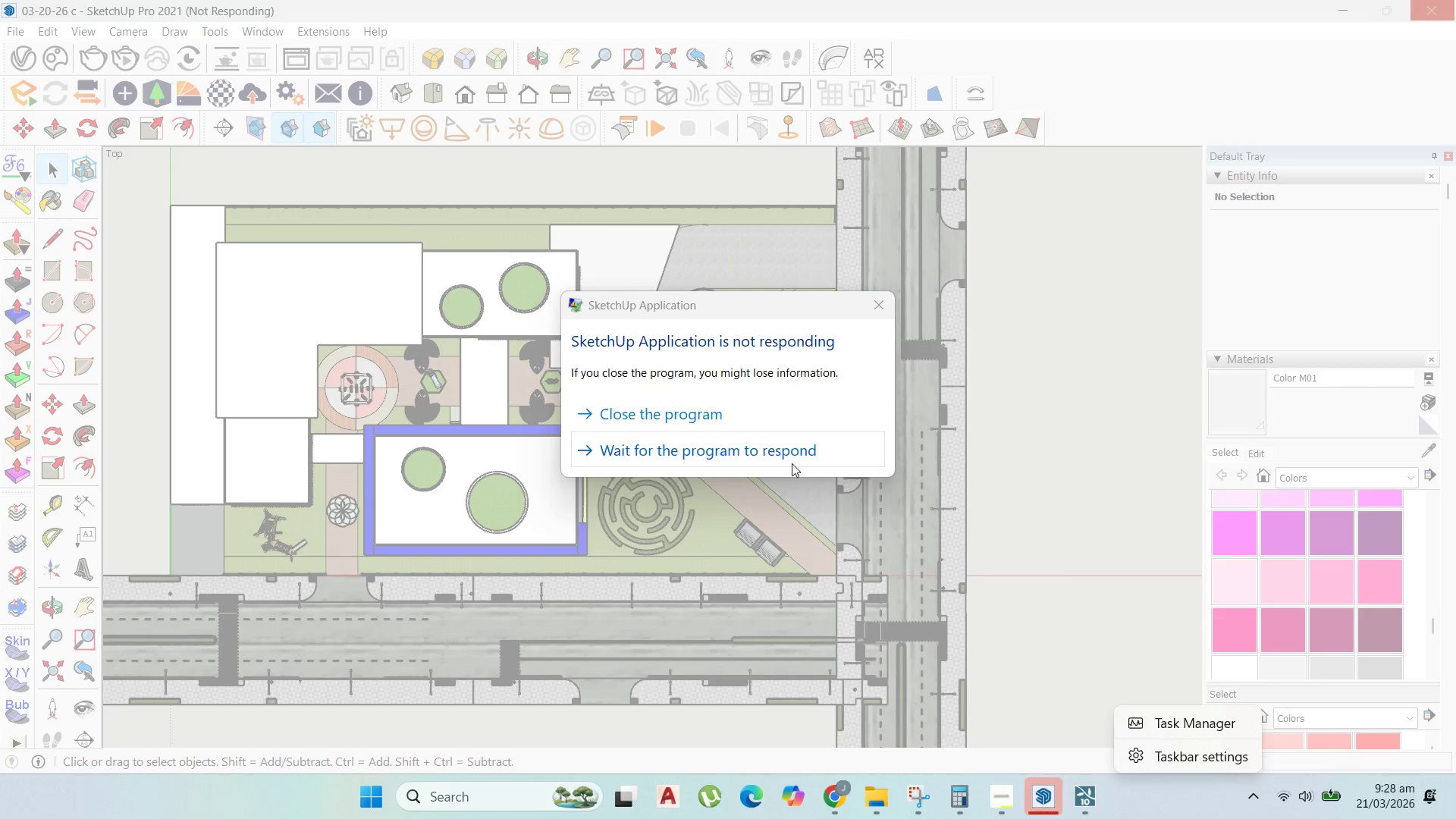 
left_click([774, 418])
 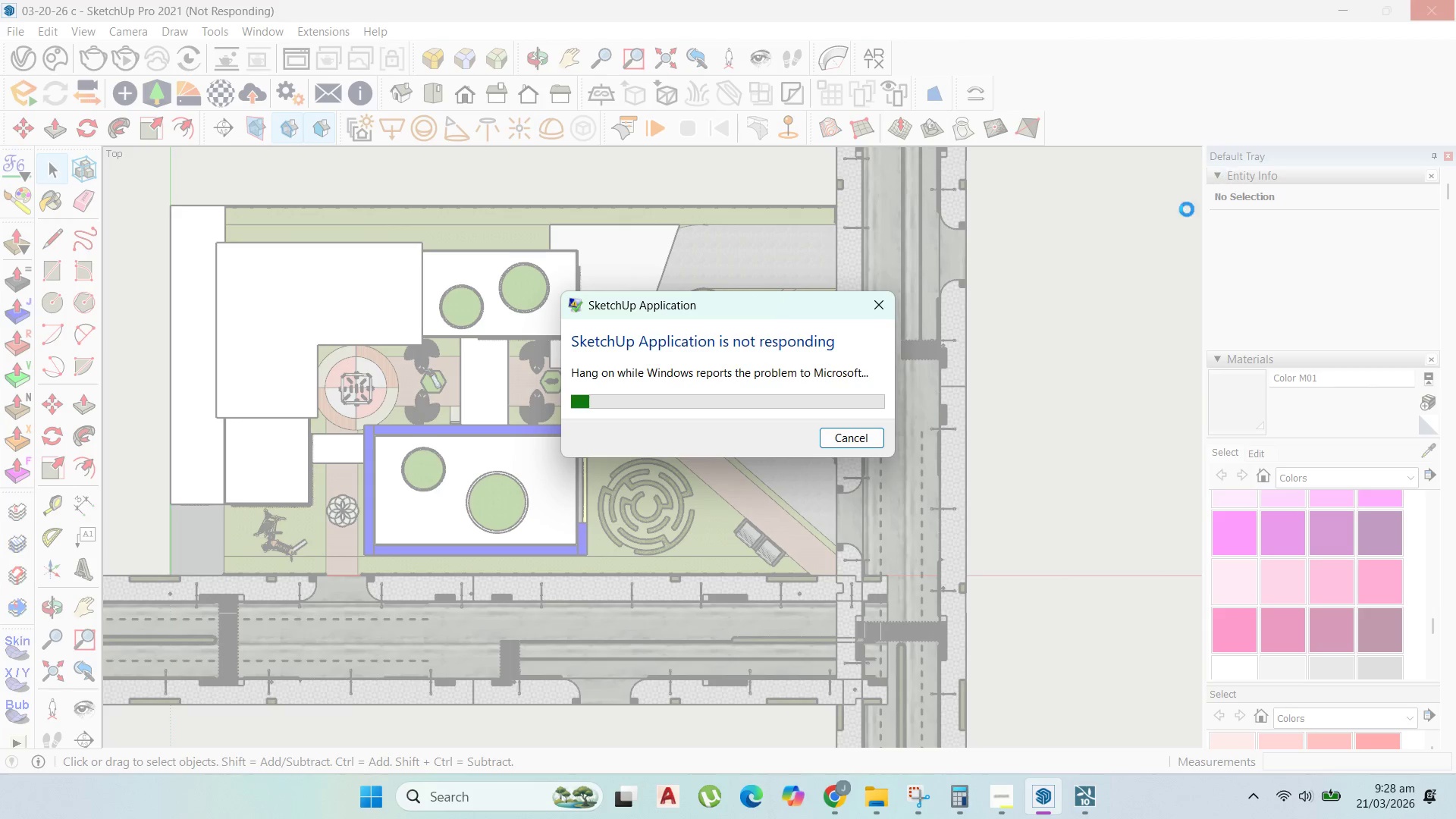 
left_click([1108, 808])
 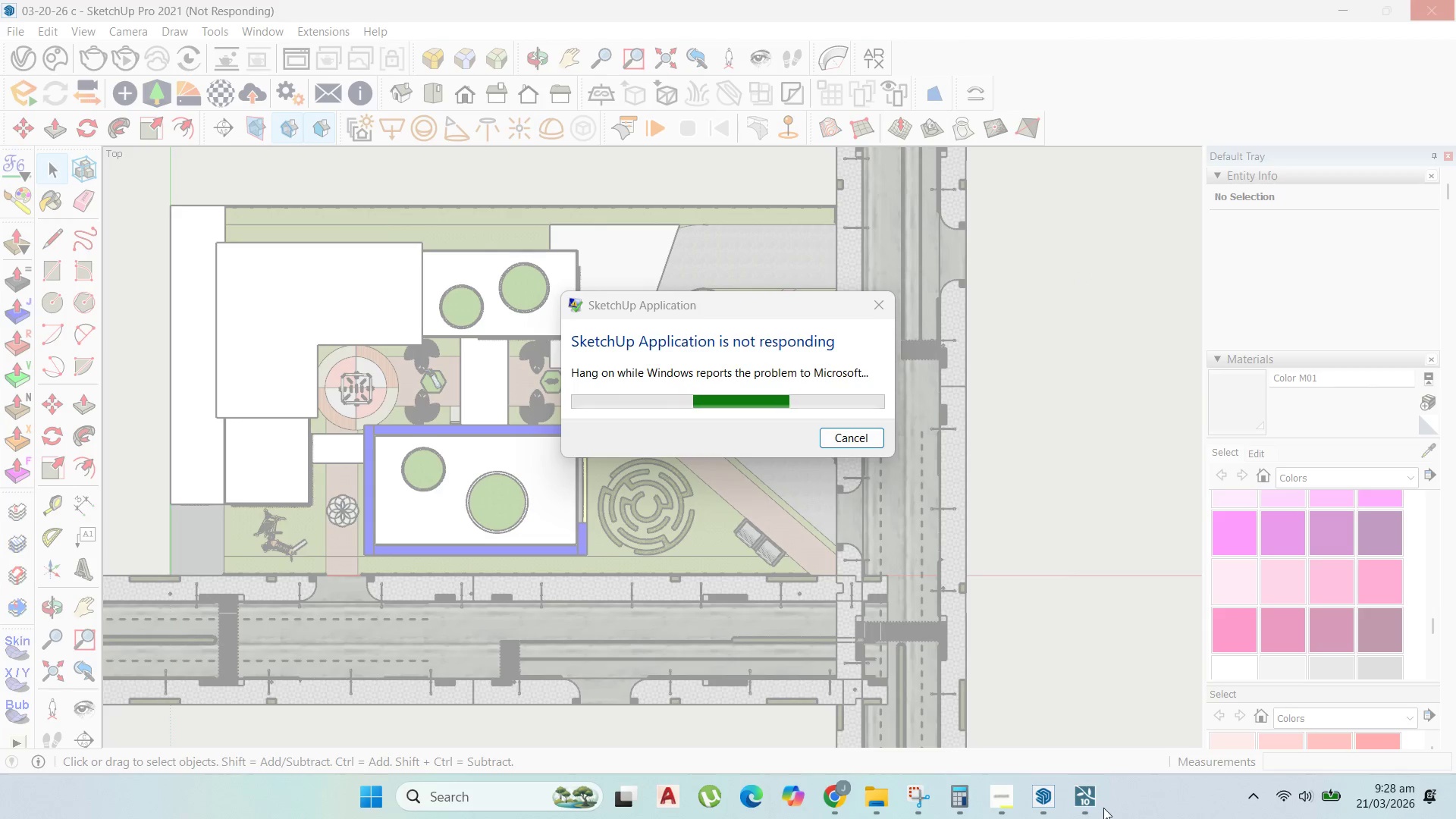 
double_click([1094, 803])
 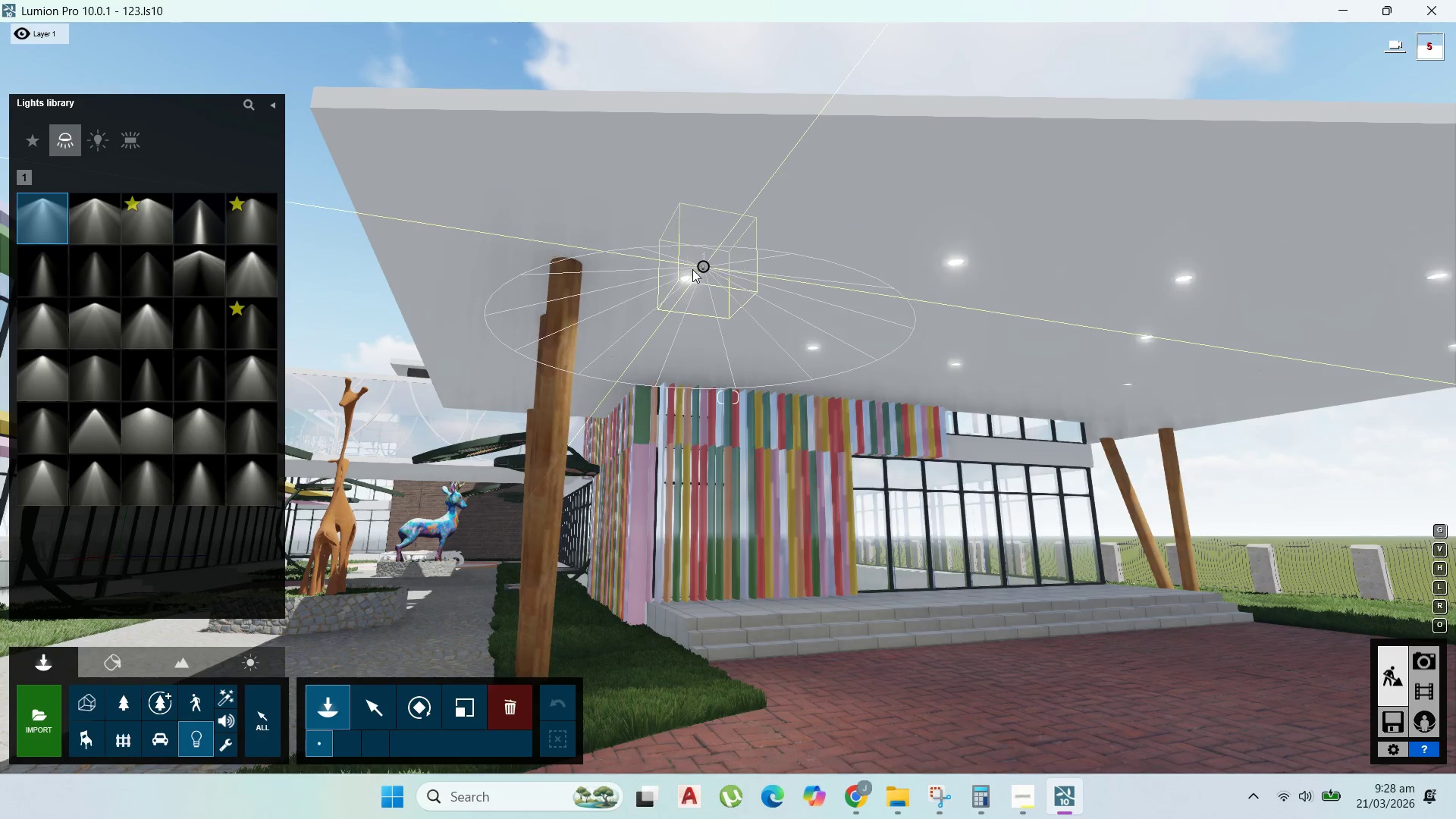 
left_click([688, 271])
 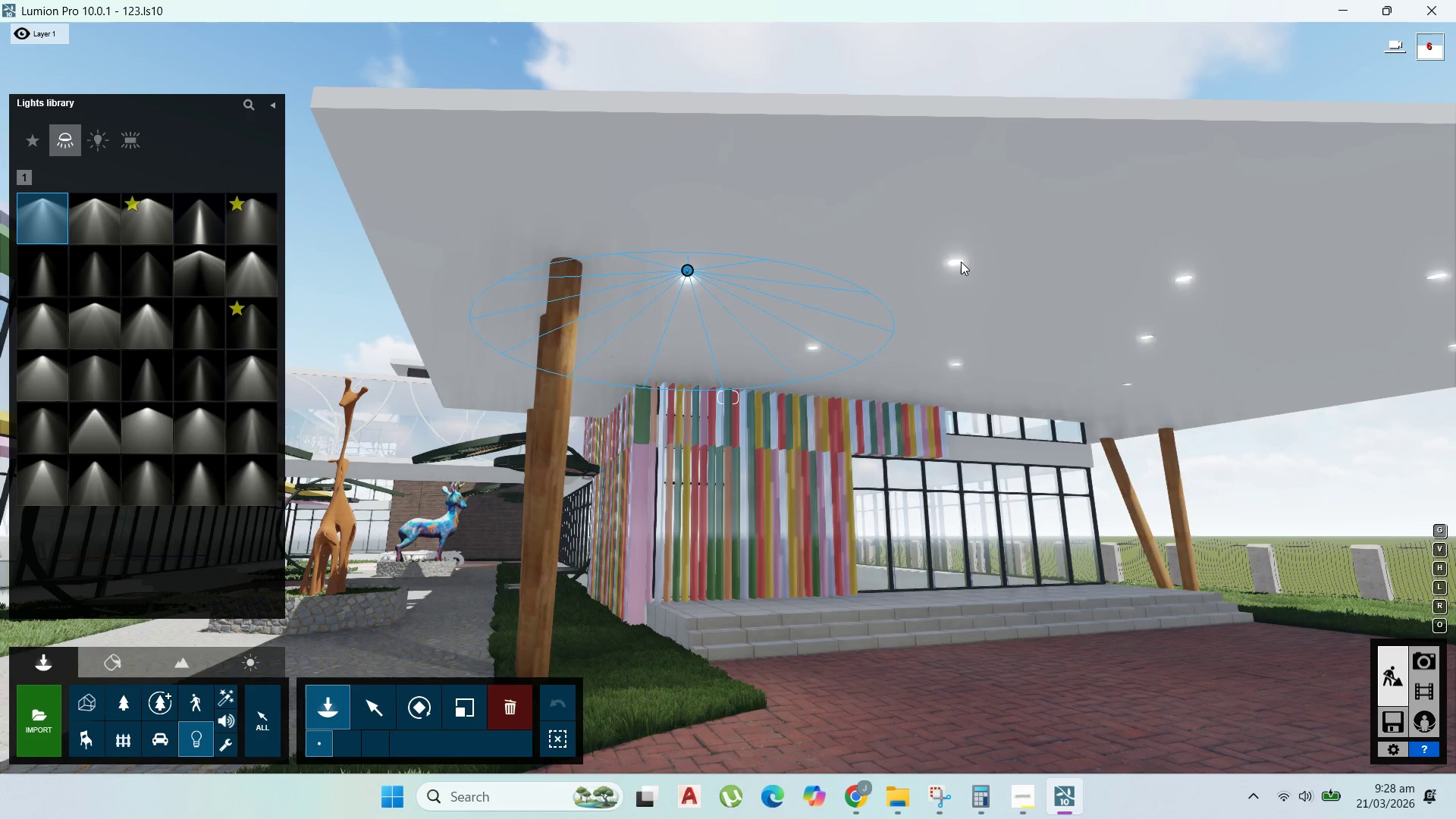 
left_click([961, 262])
 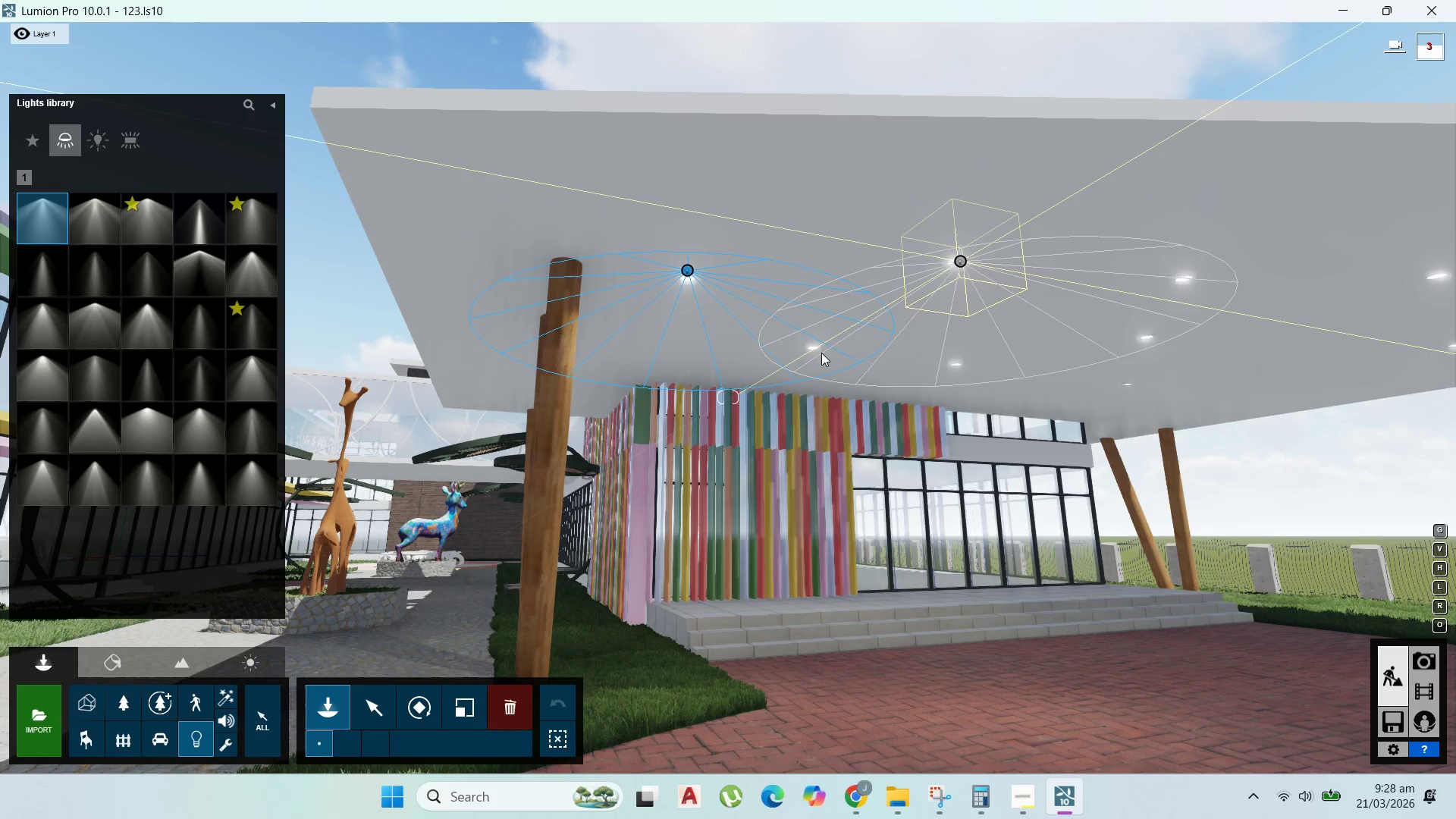 
left_click([817, 350])
 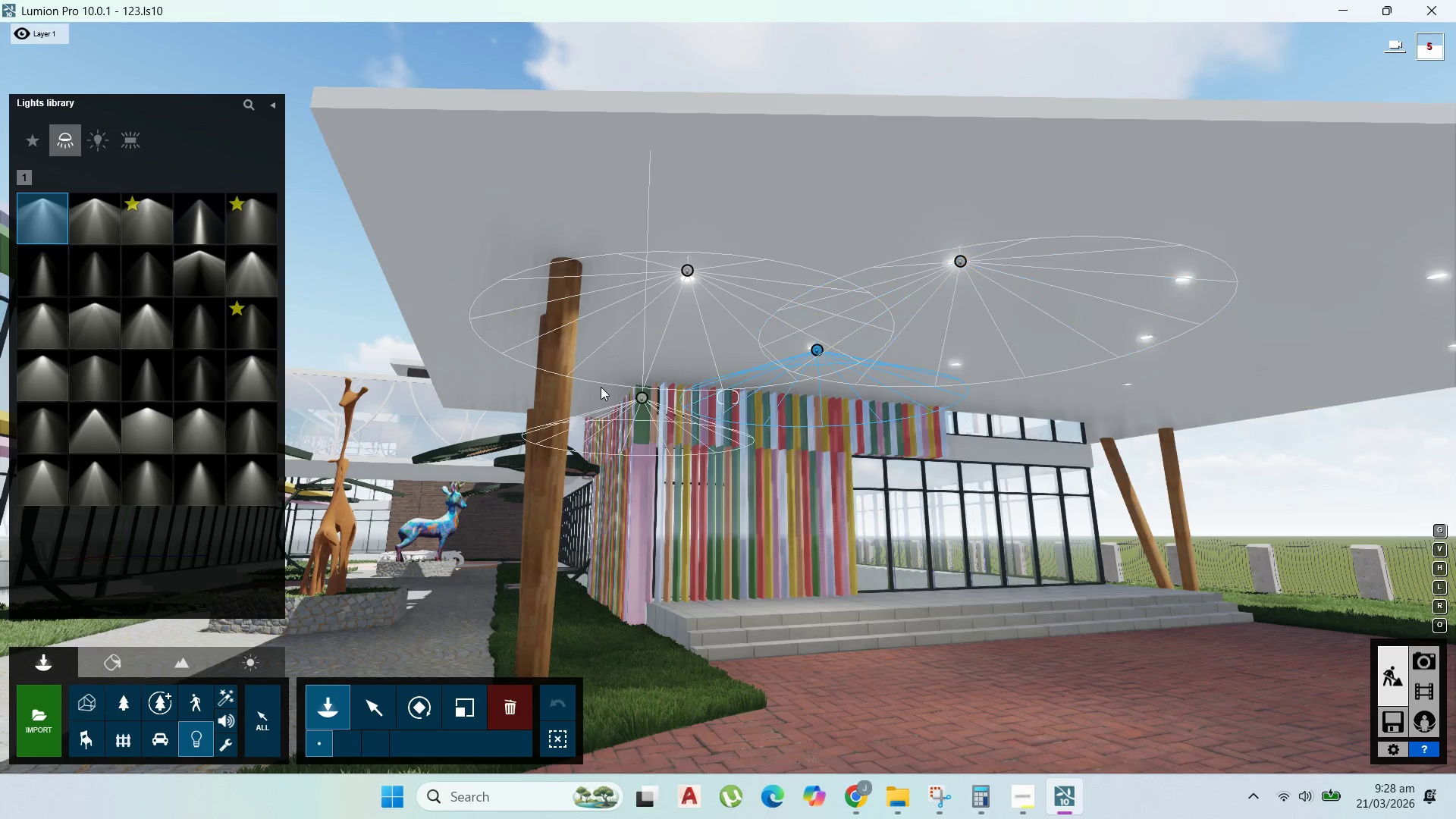 
left_click([601, 387])
 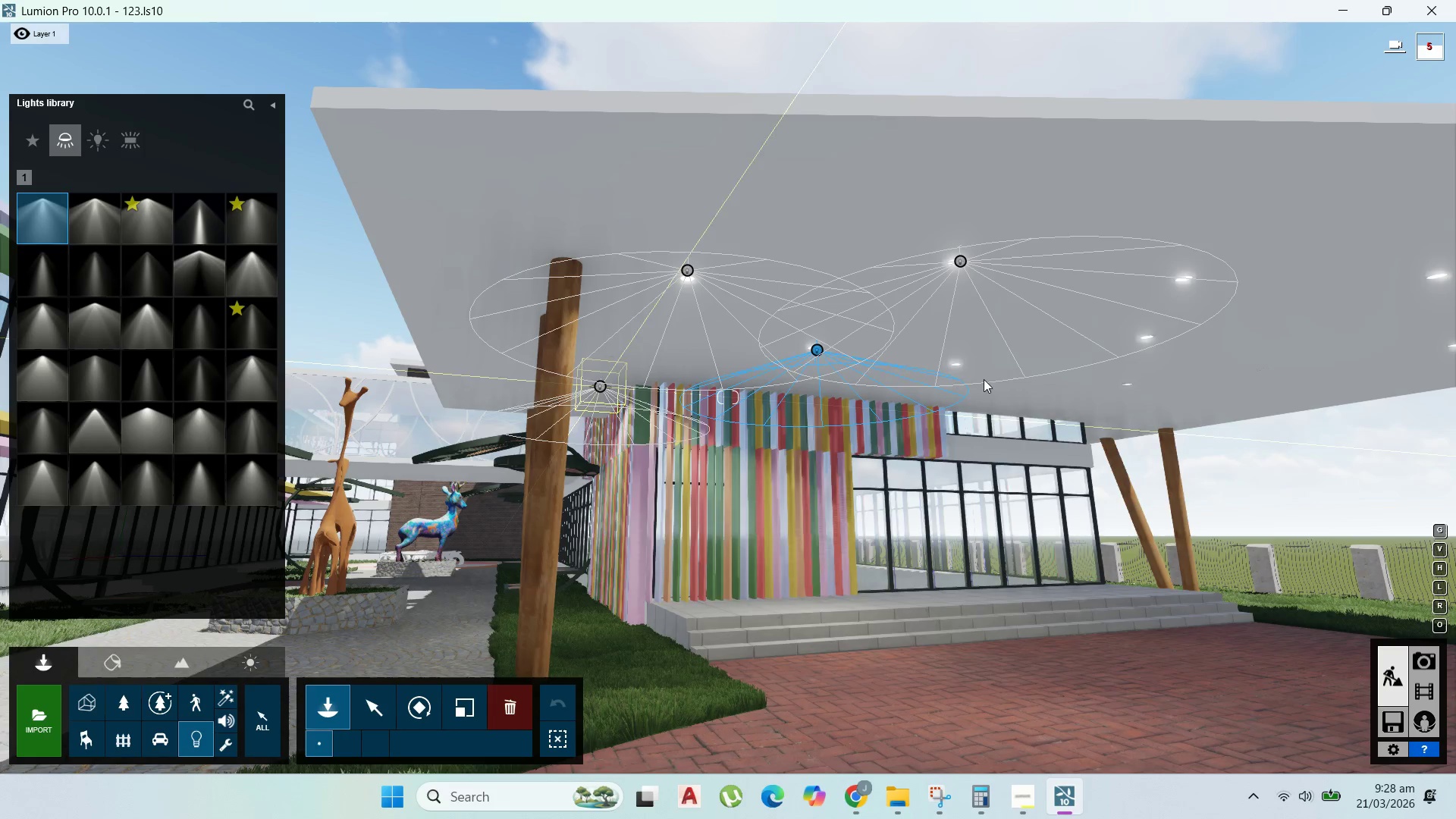 
left_click([974, 362])
 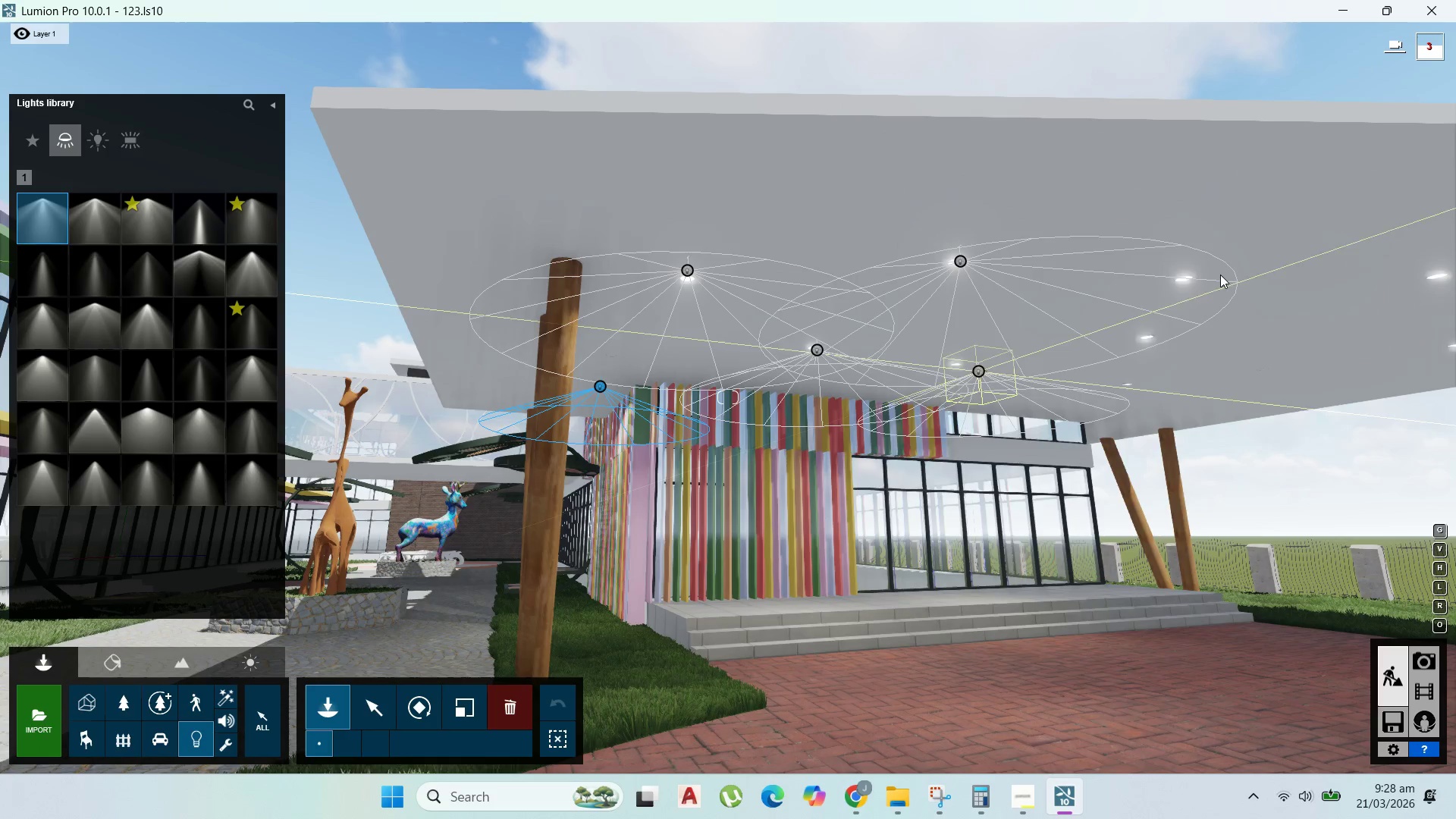 
left_click([1213, 277])
 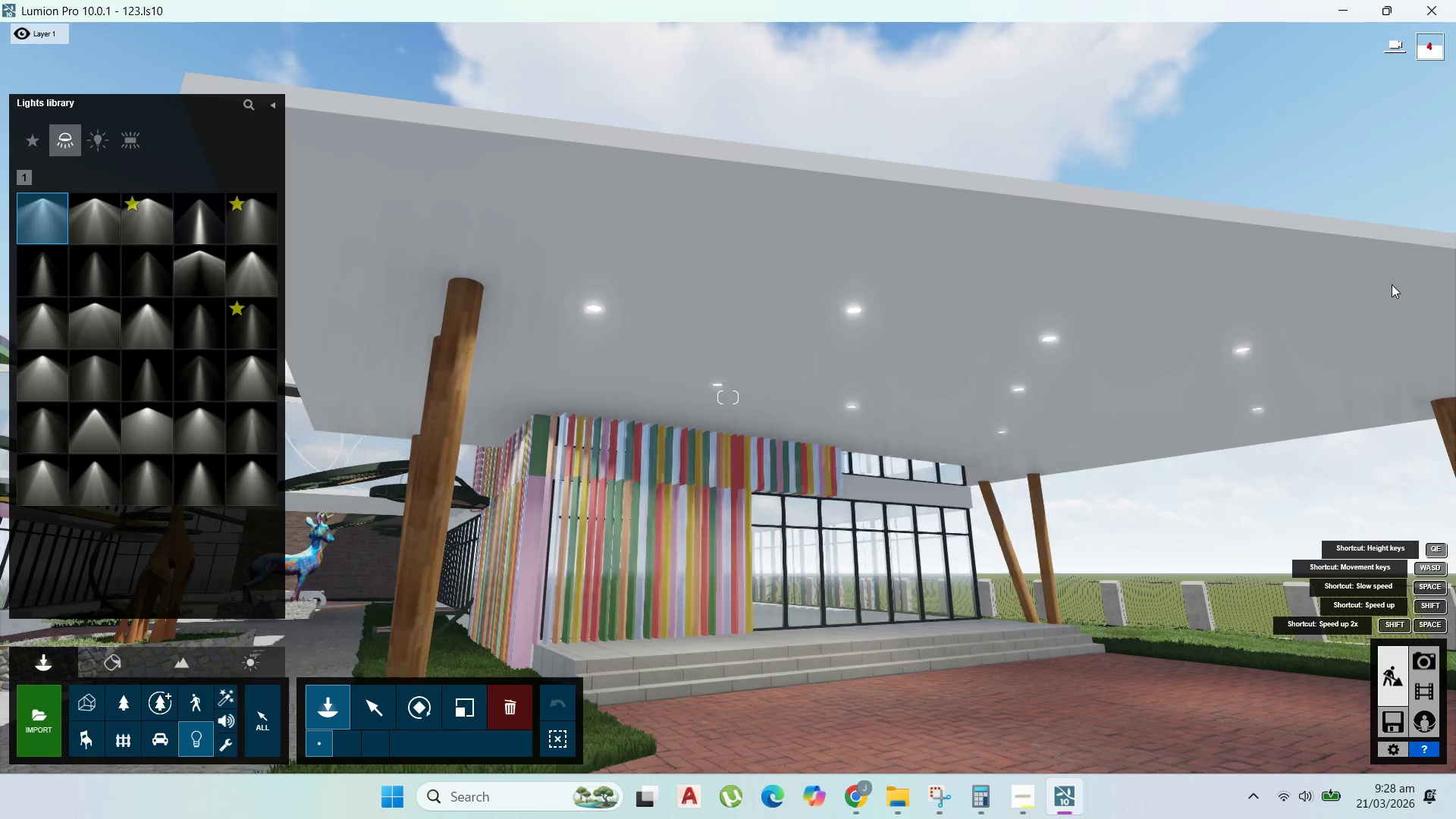 
left_click([1227, 388])
 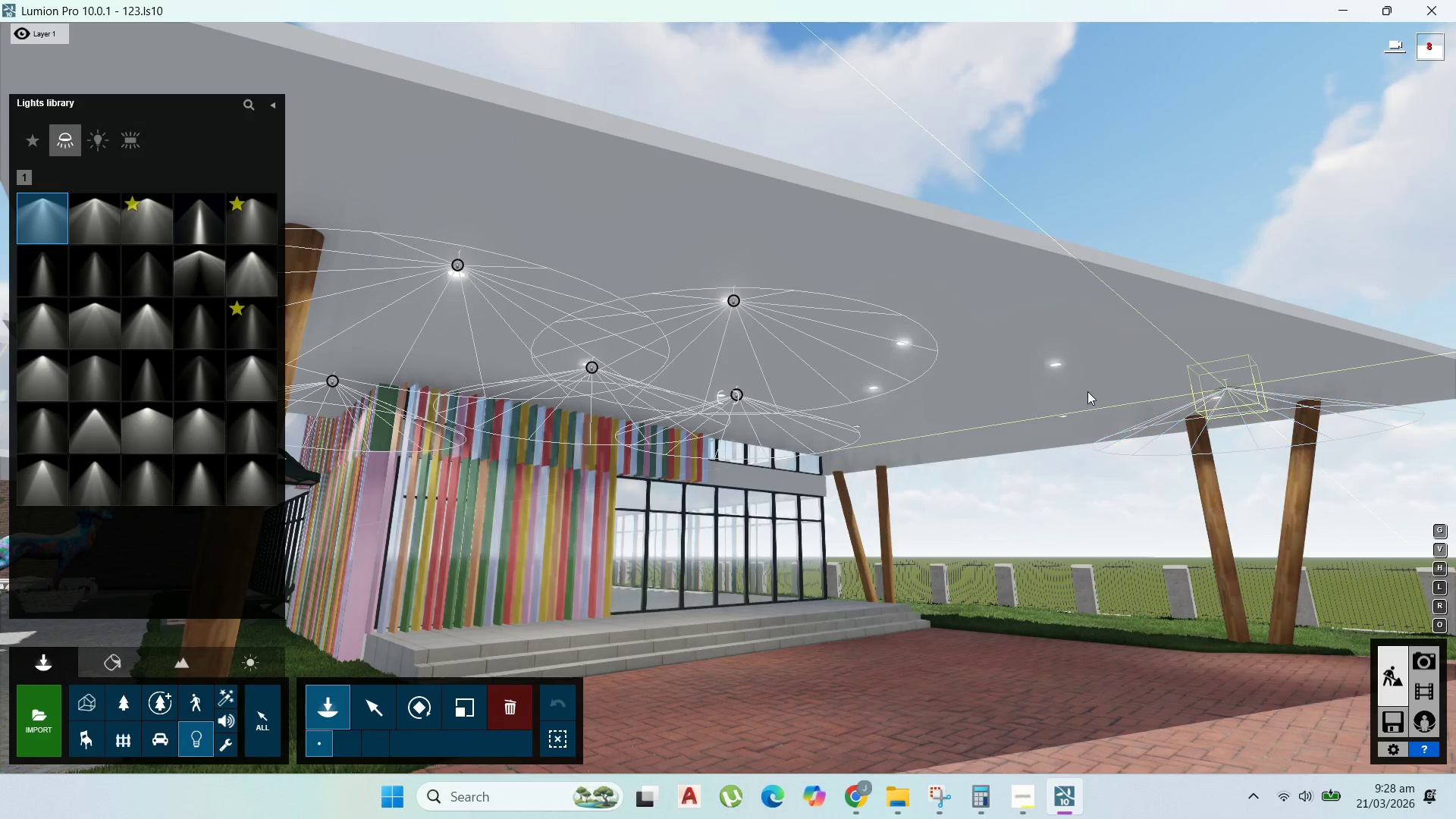 
left_click([1063, 384])
 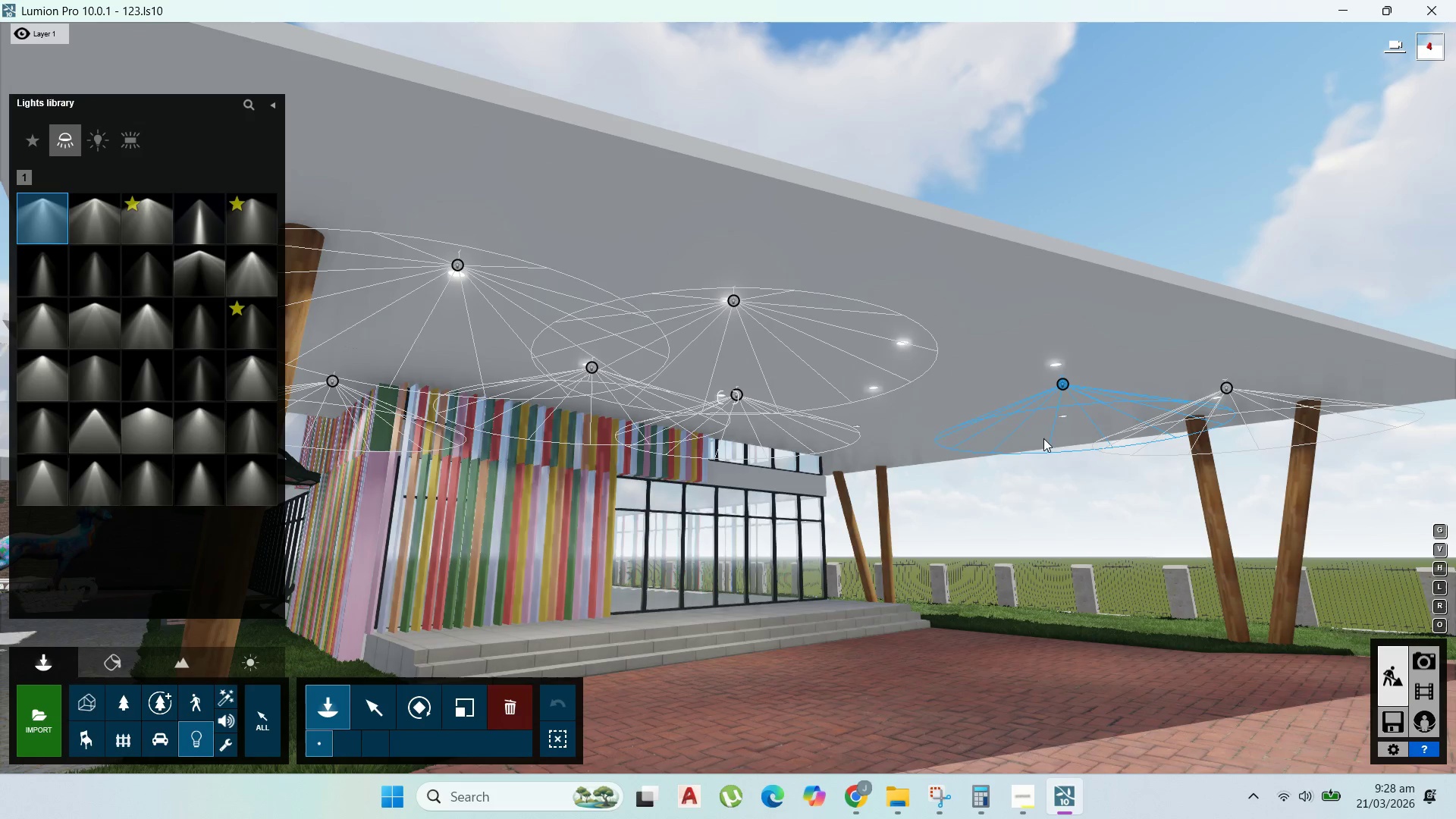 
left_click([1057, 426])
 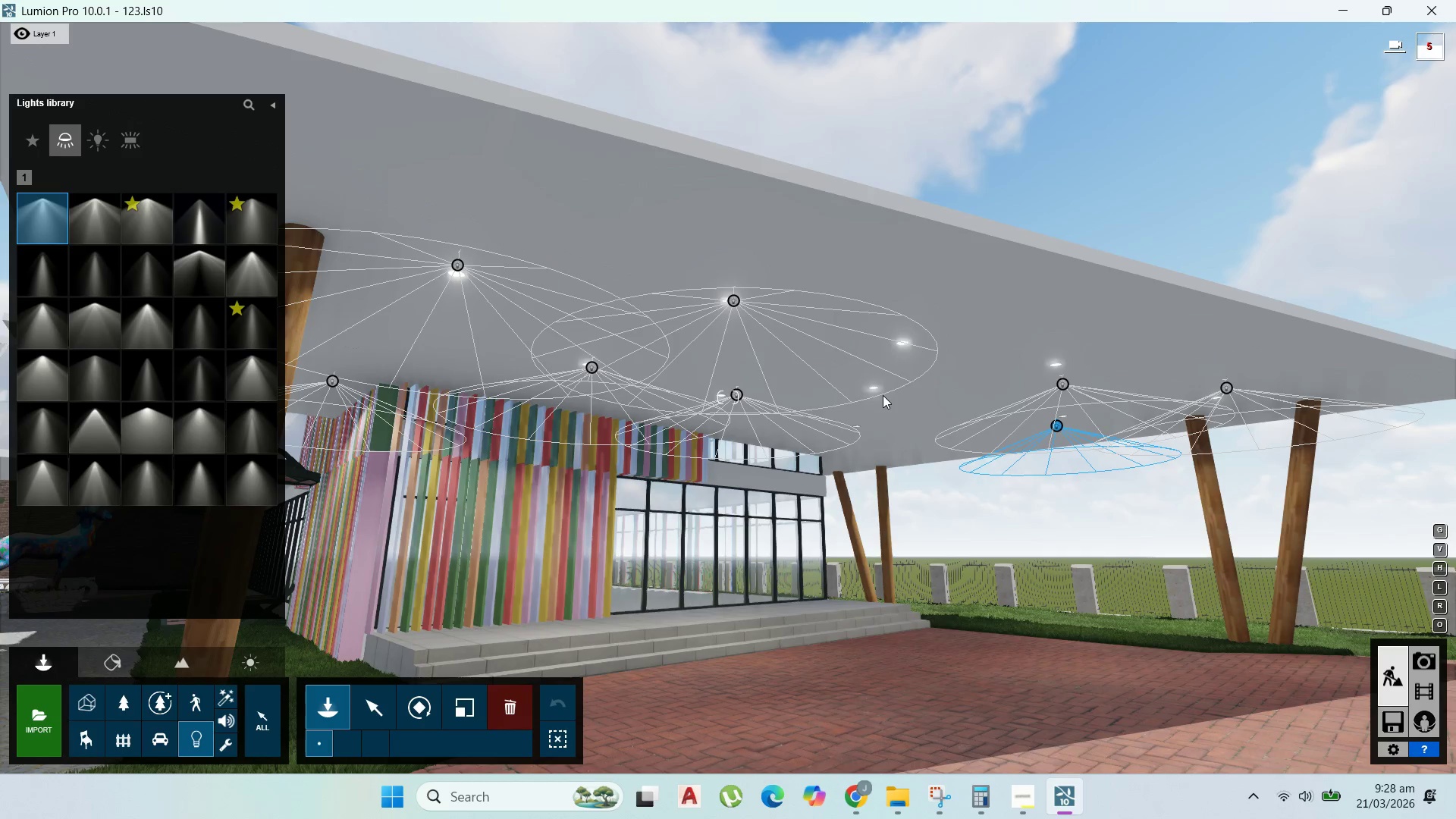 
left_click([883, 395])
 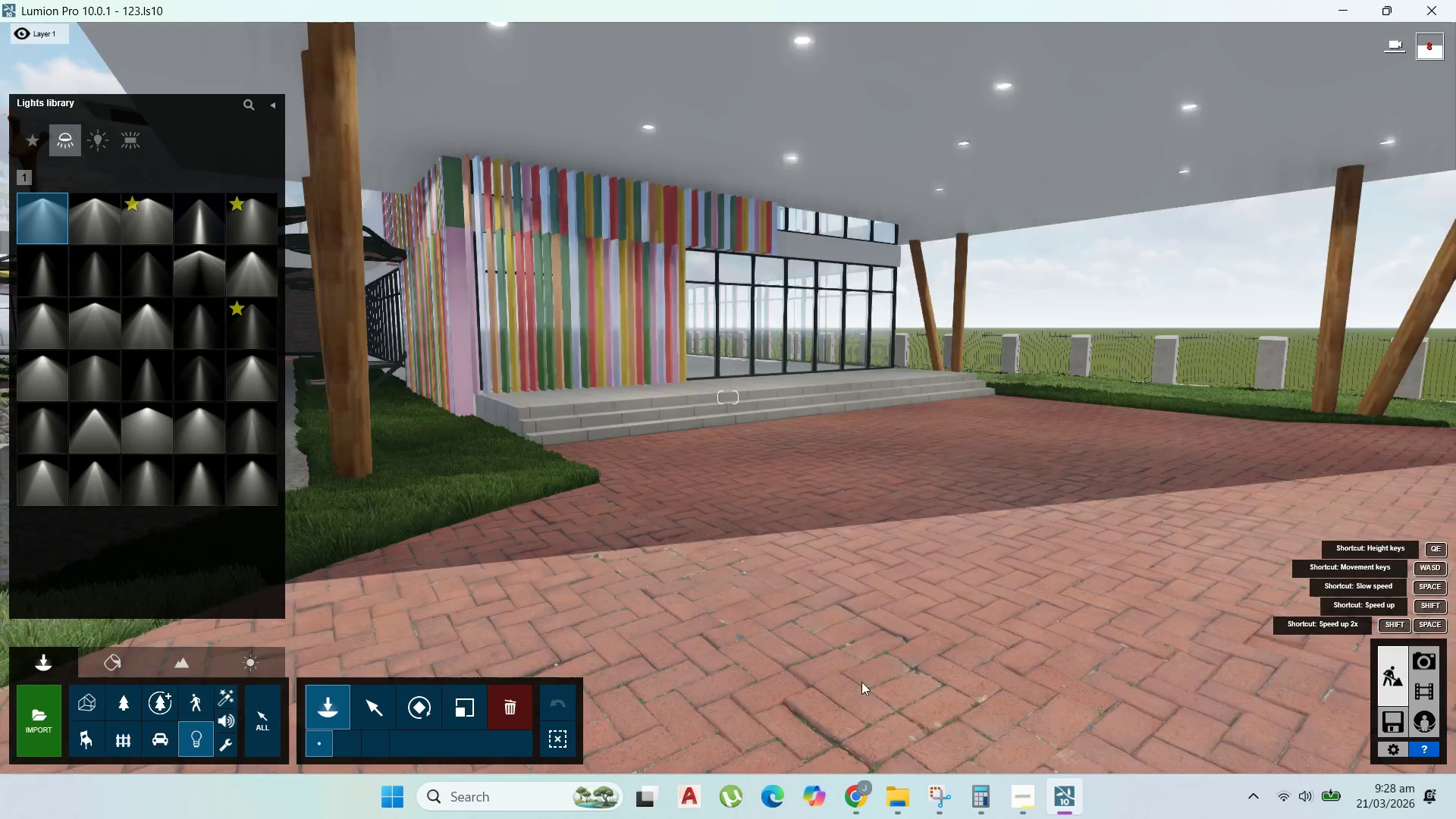 
scroll: coordinate [872, 647], scroll_direction: down, amount: 11.0
 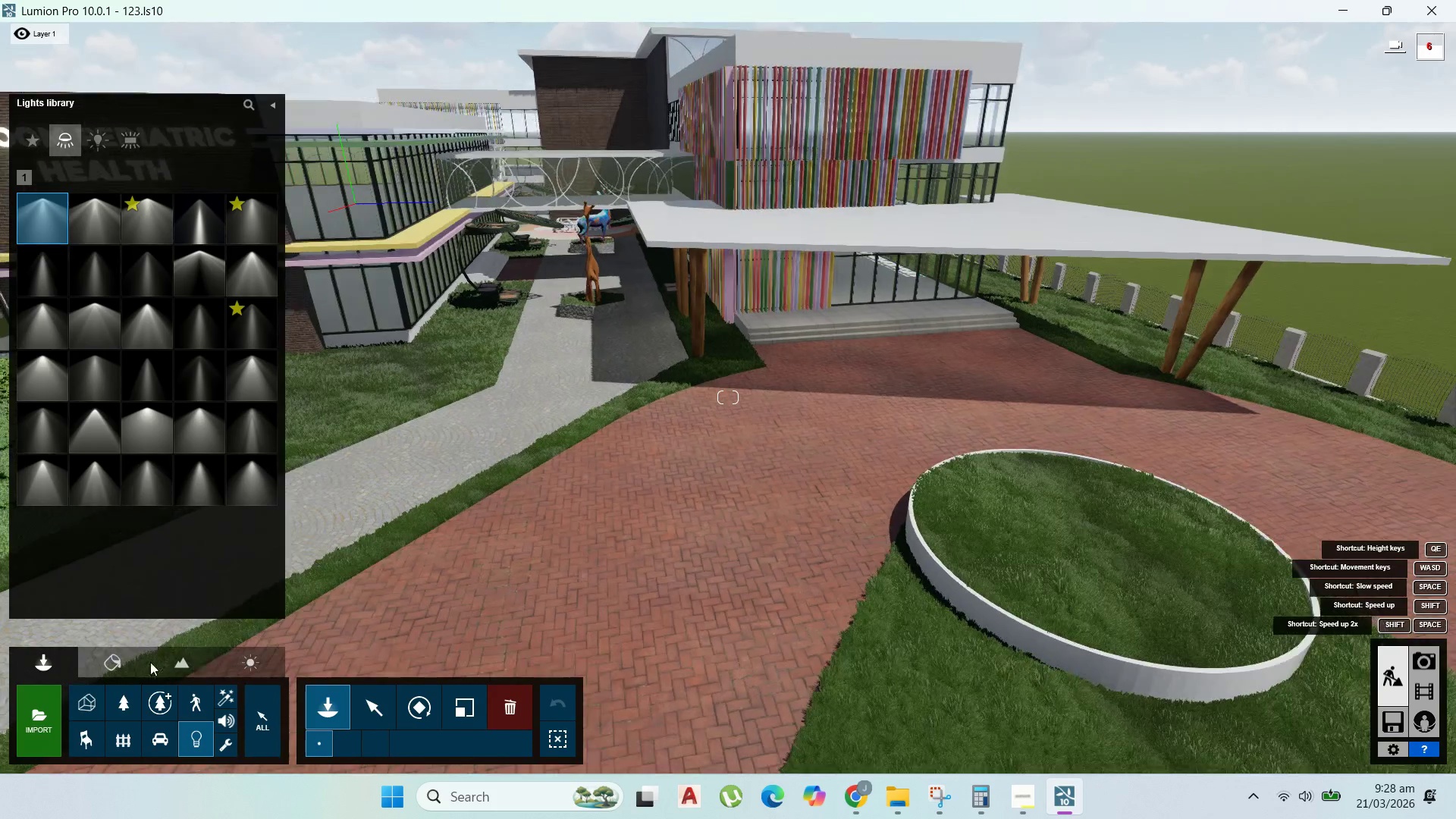 
double_click([117, 661])
 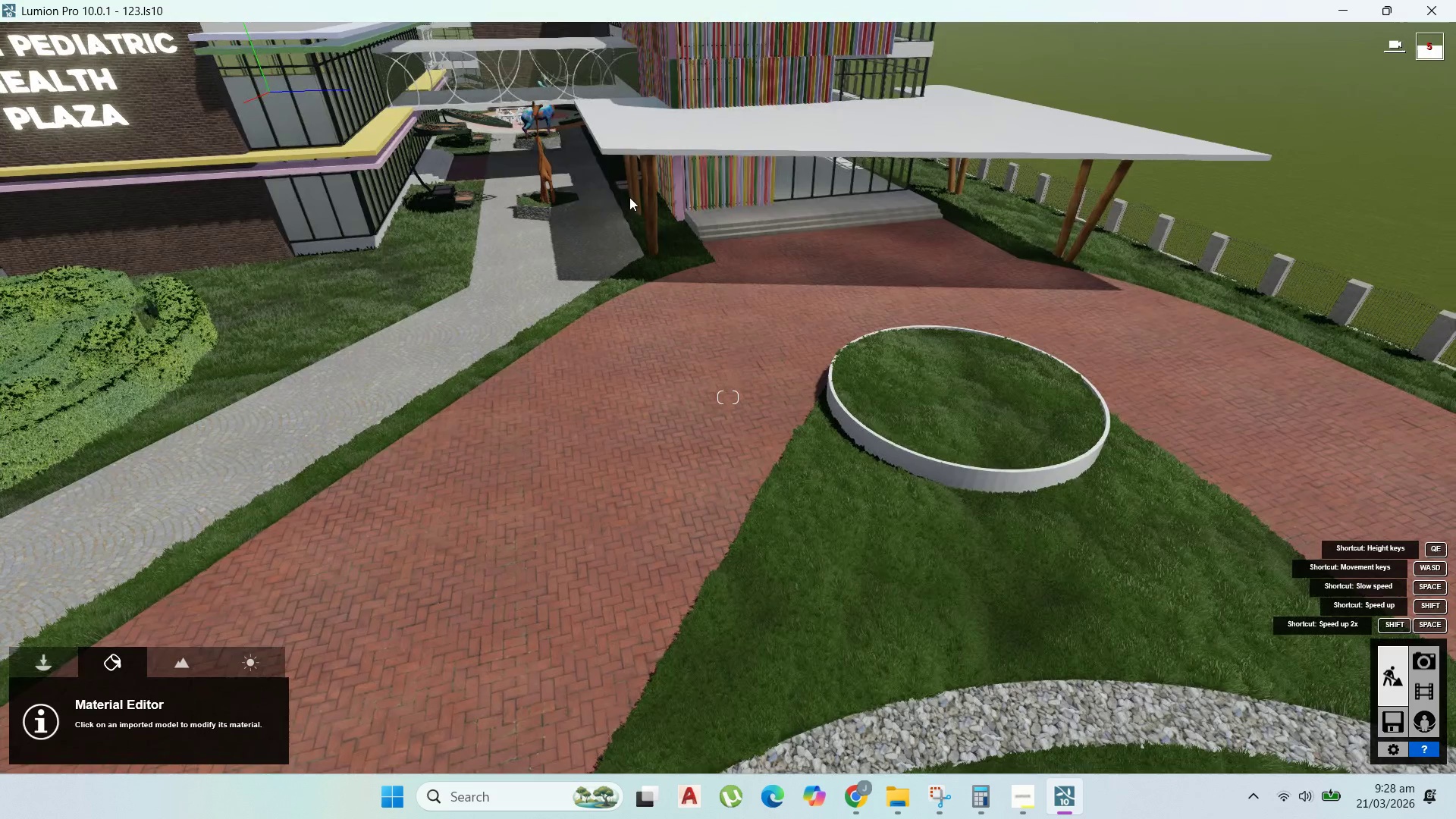 
wait(5.67)
 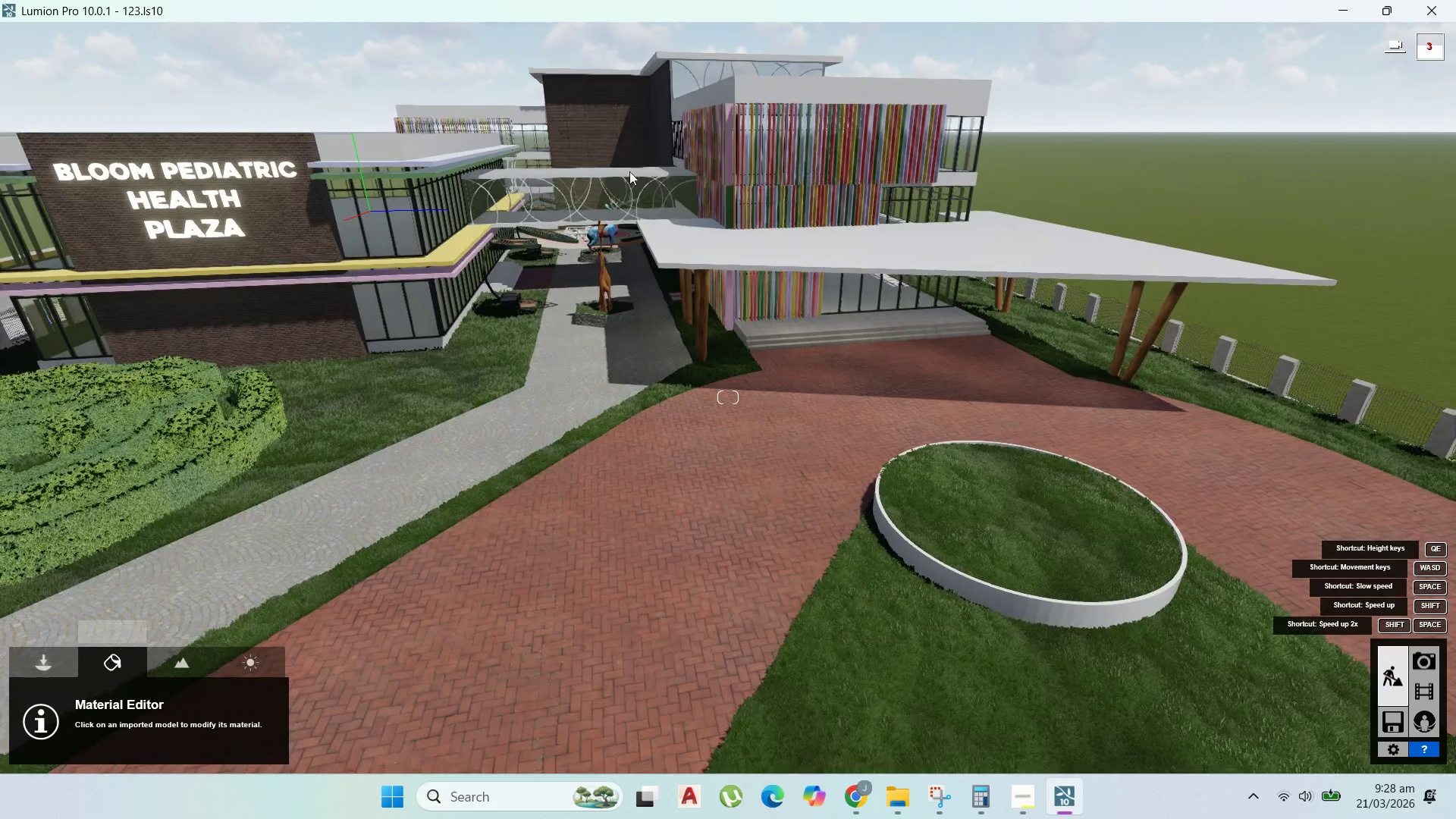 
left_click([1097, 706])
 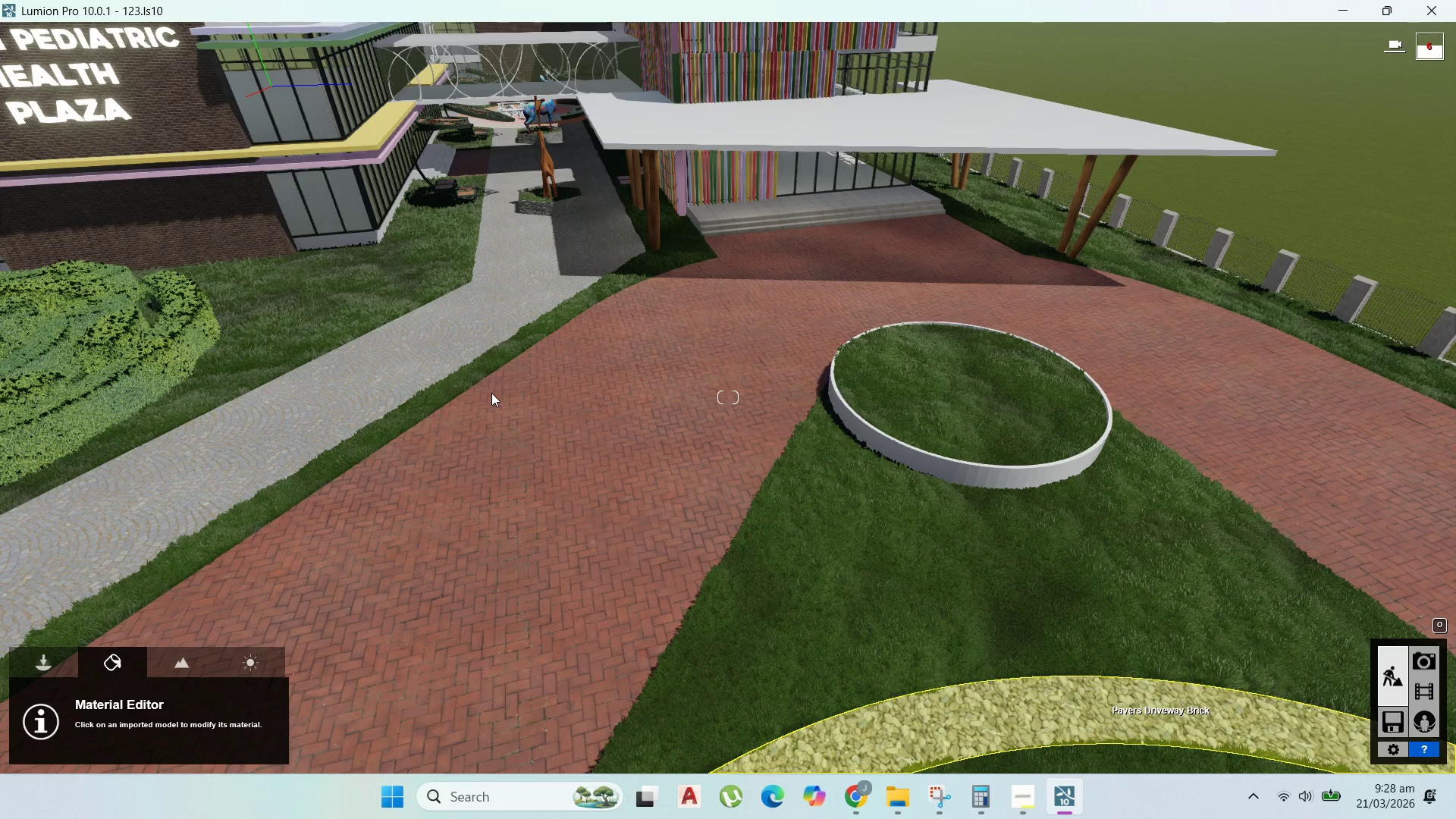 
wait(12.05)
 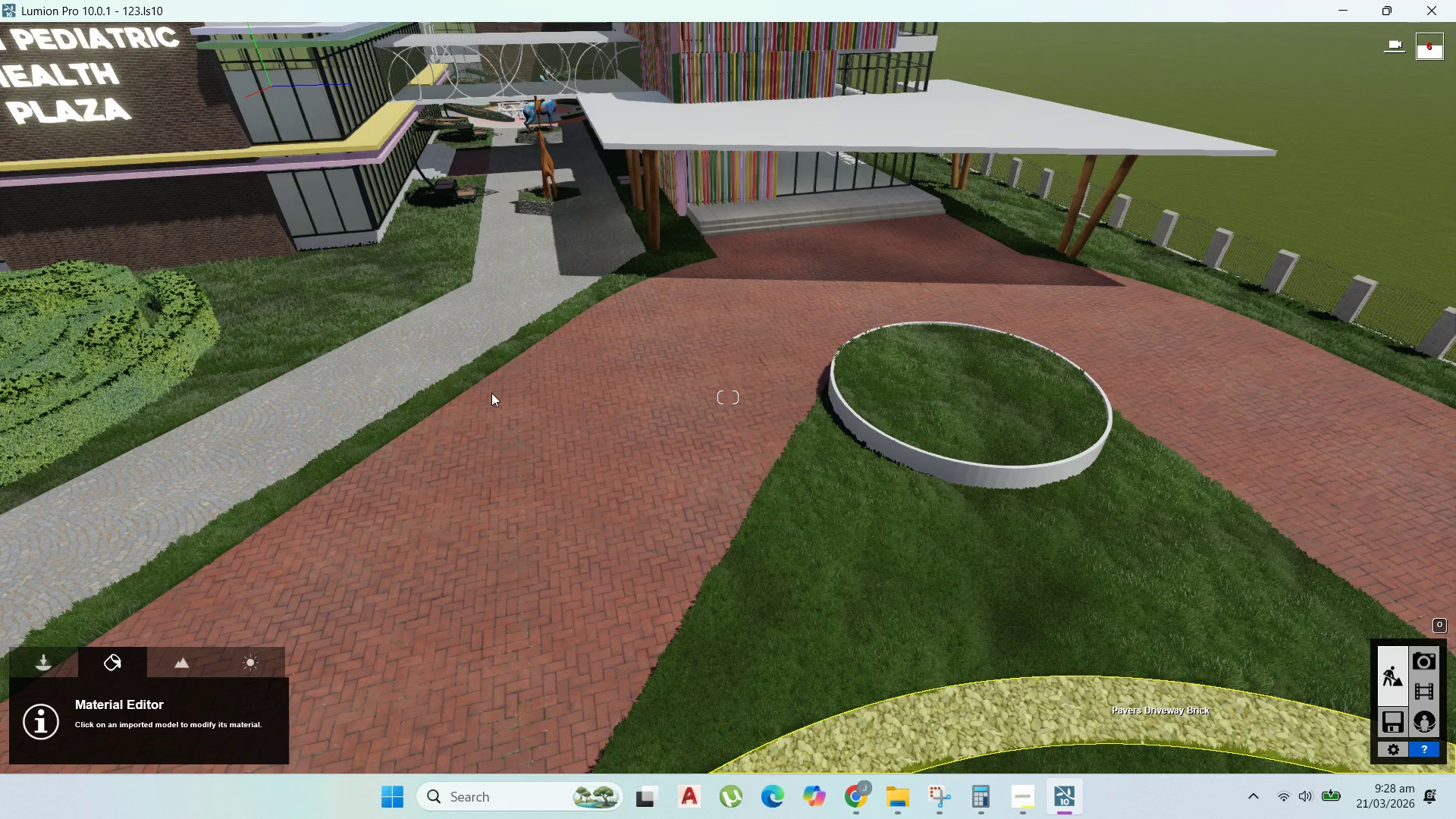 
left_click_drag(start_coordinate=[872, 749], to_coordinate=[95, 337])
 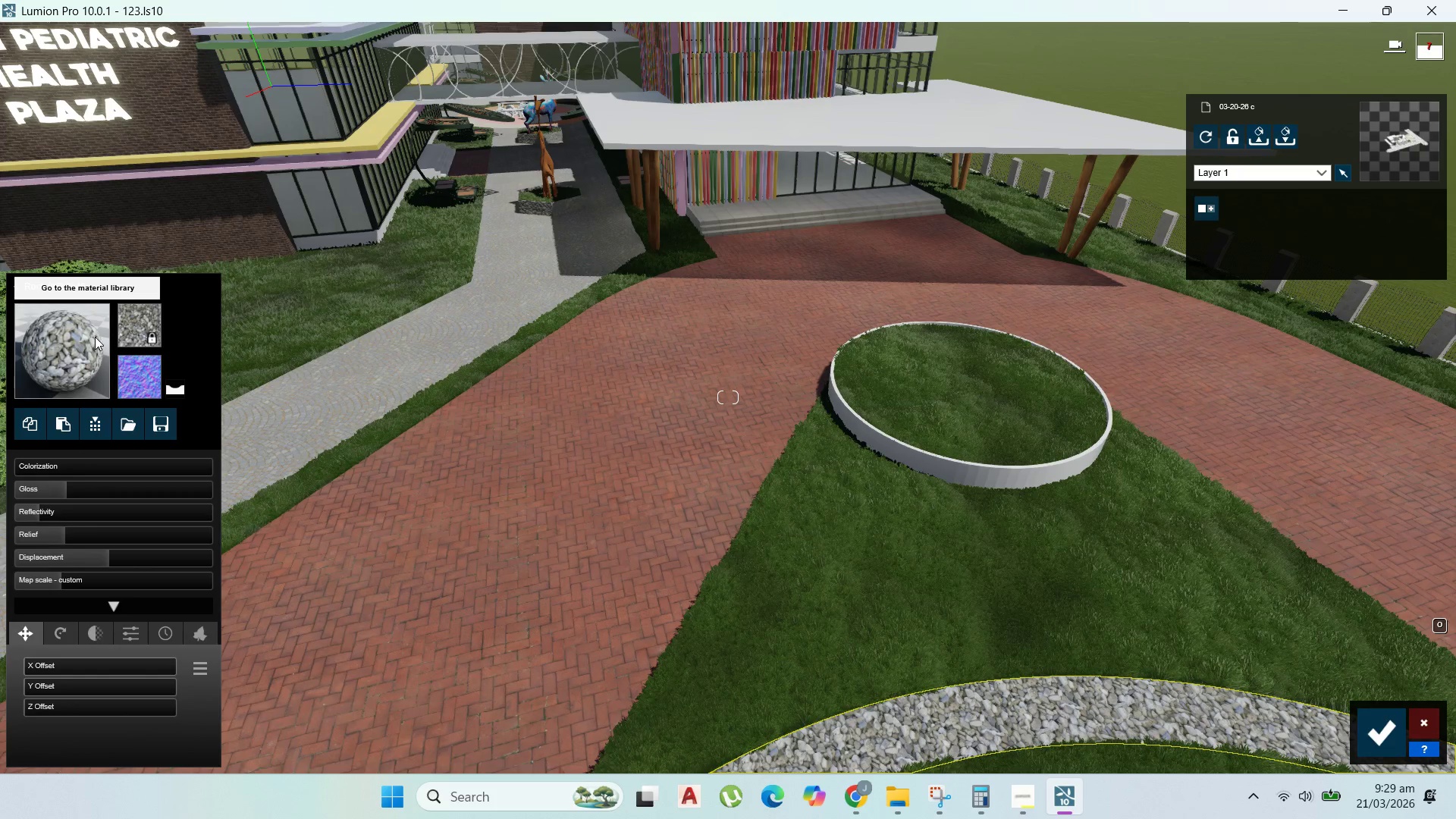 
left_click([95, 337])
 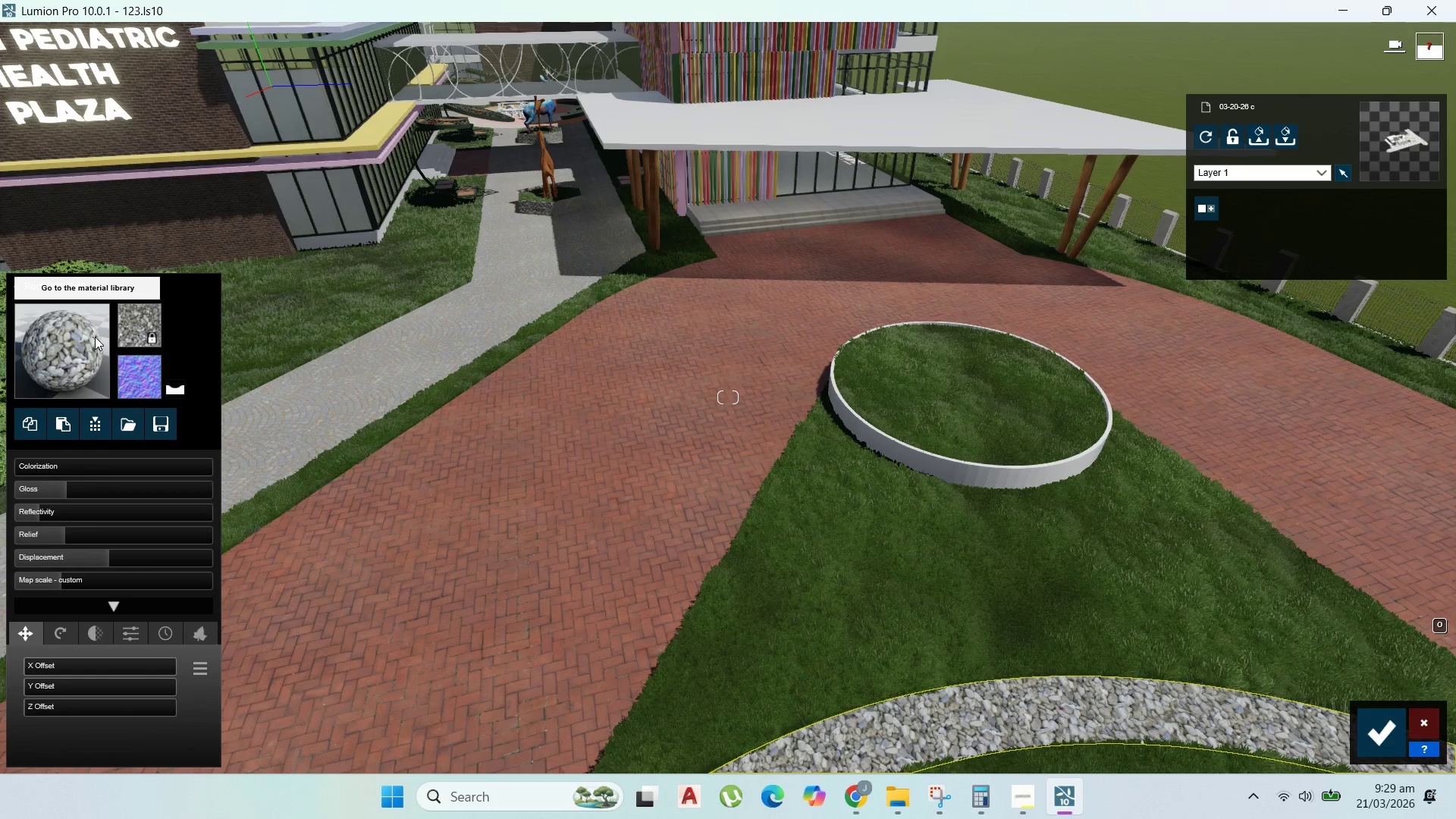 
mouse_move([111, 319])
 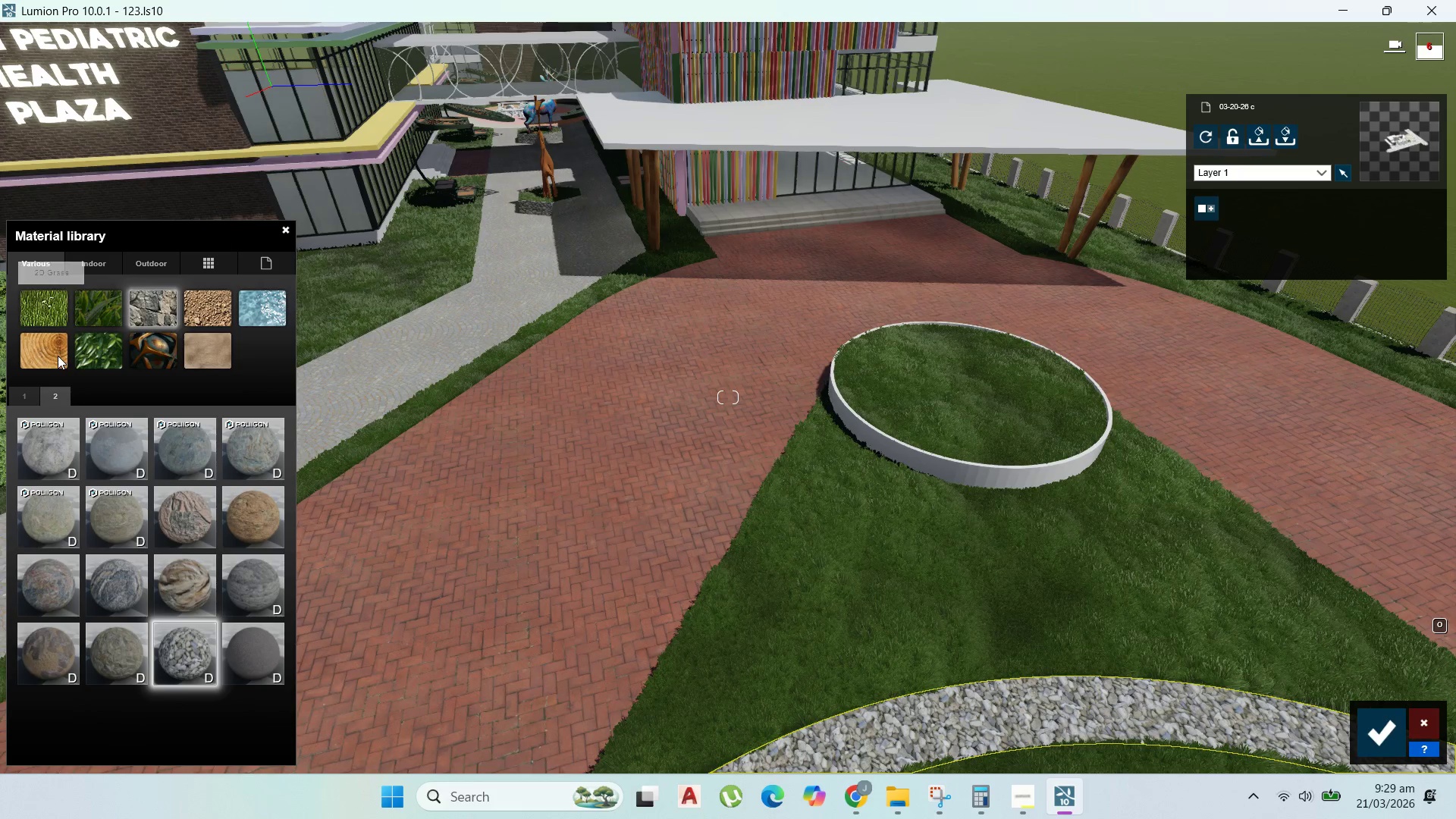 
left_click([198, 310])
 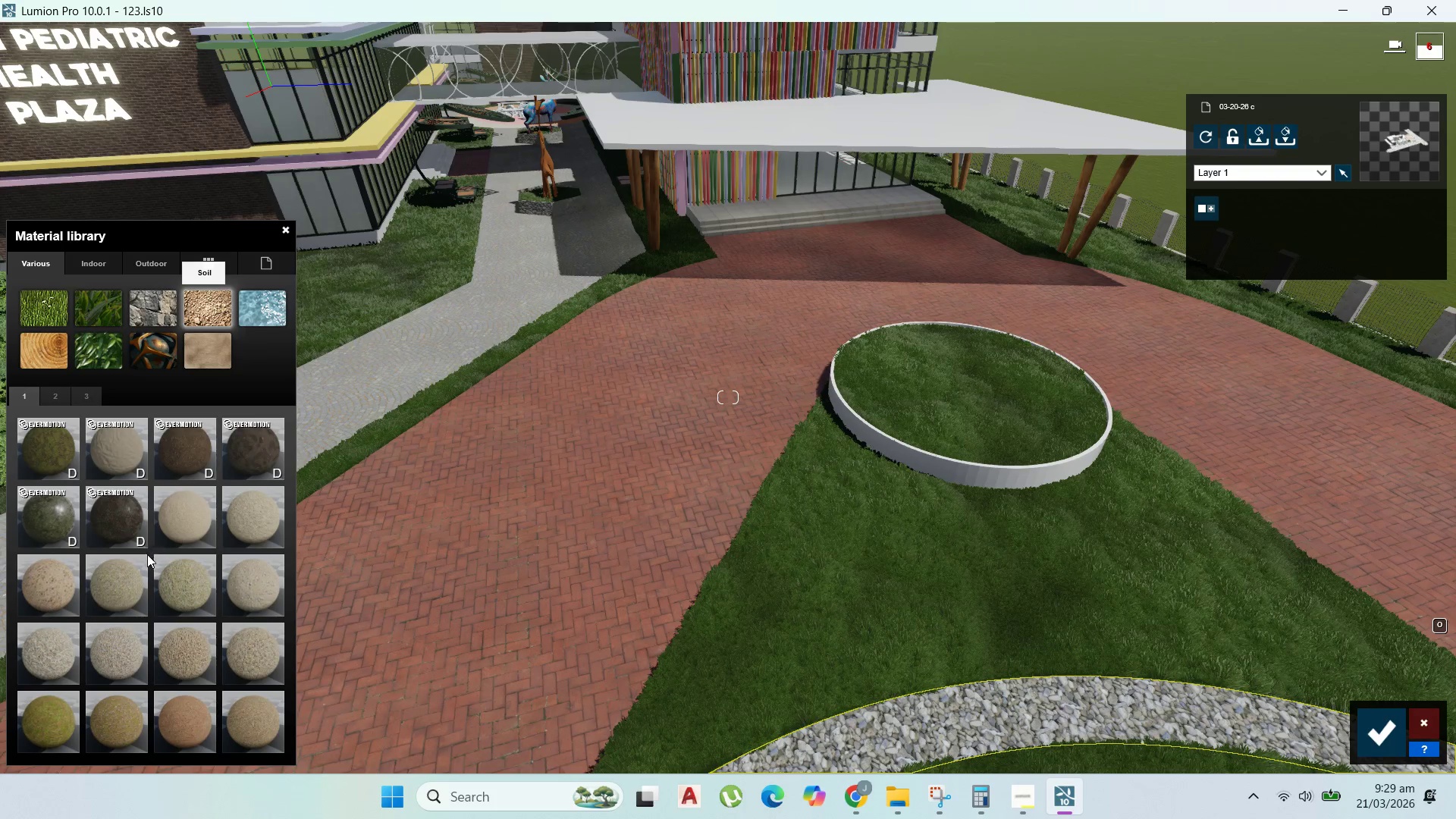 
left_click([52, 403])
 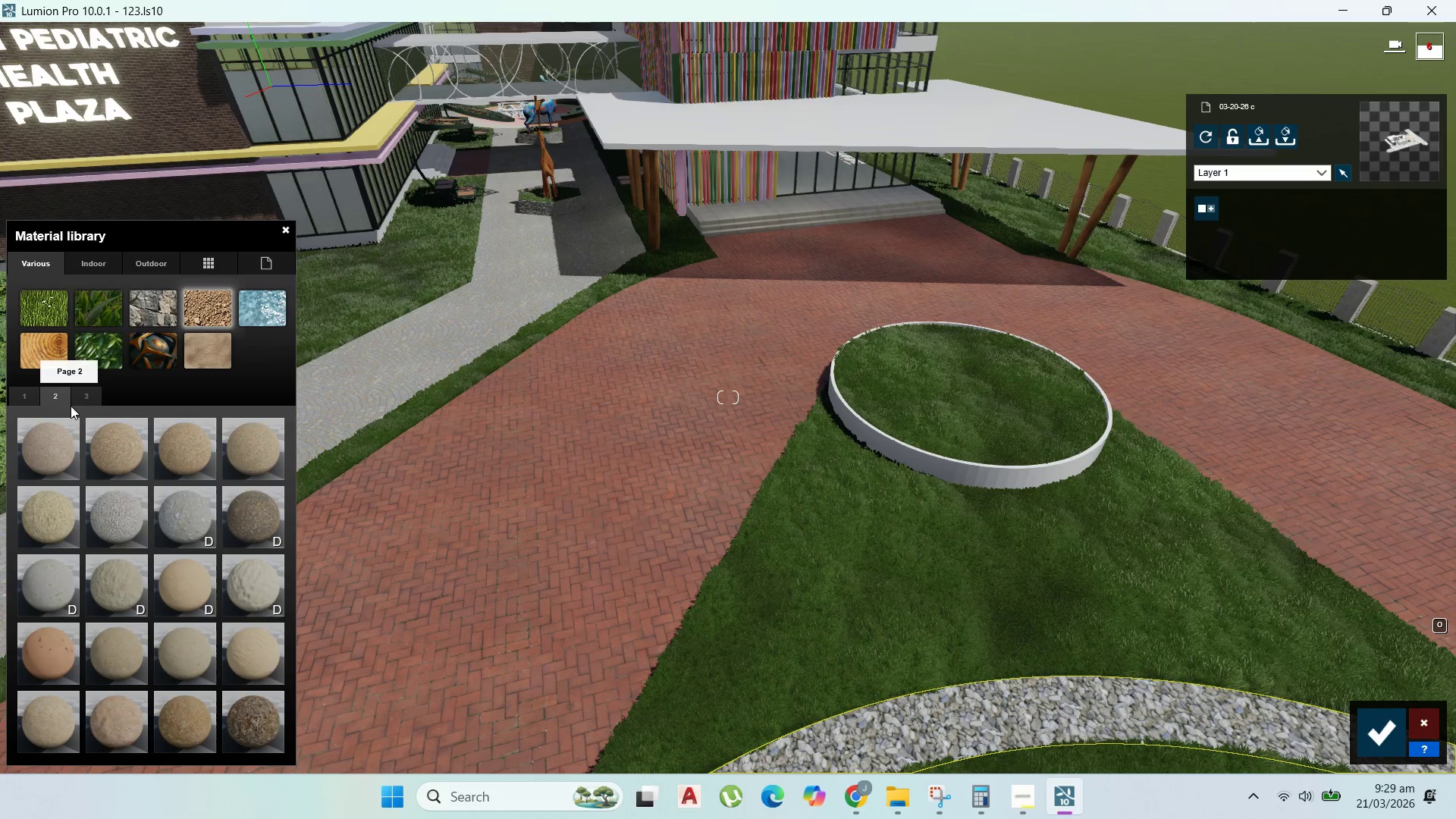 
left_click([77, 406])
 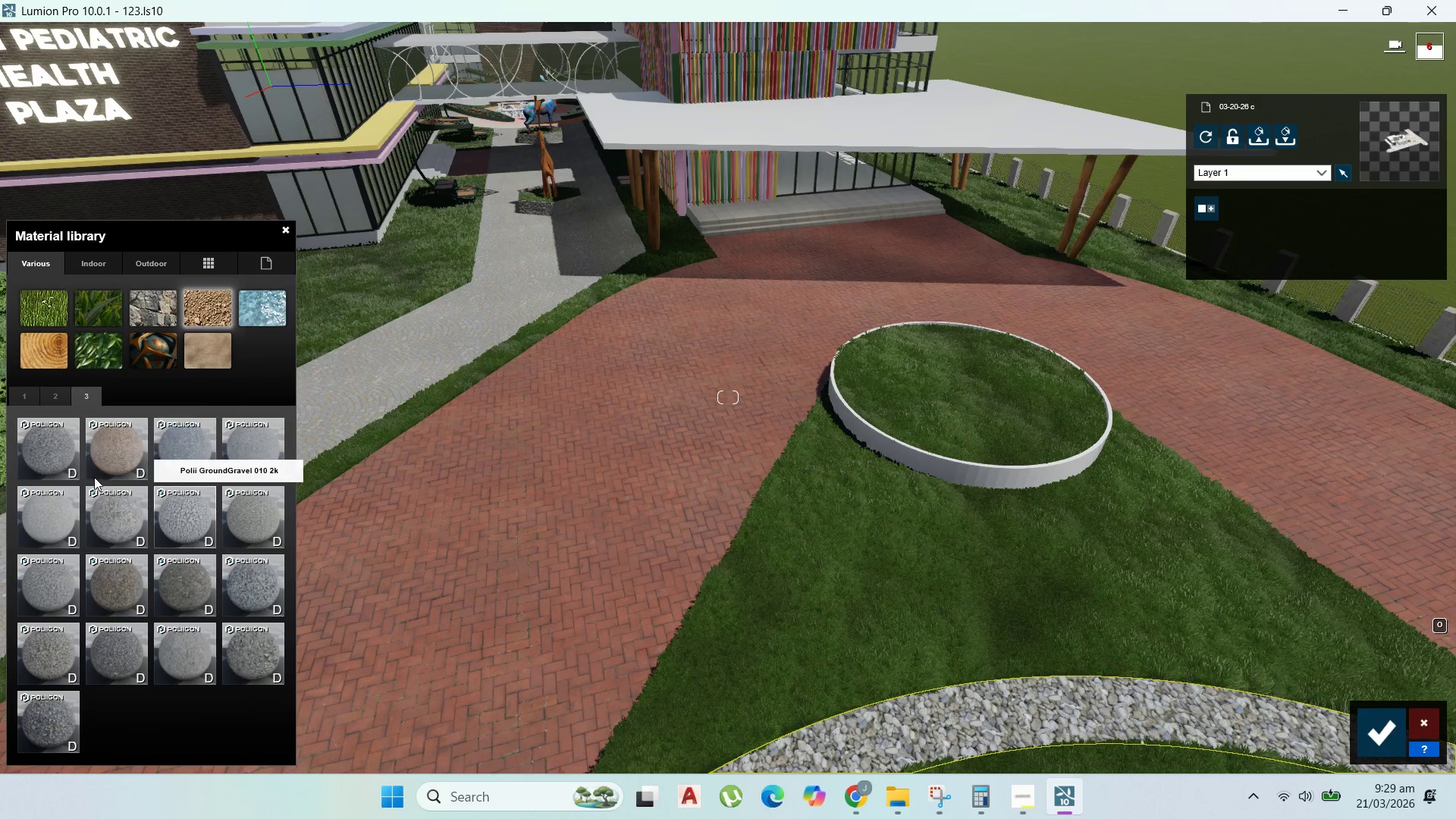 
left_click([28, 394])
 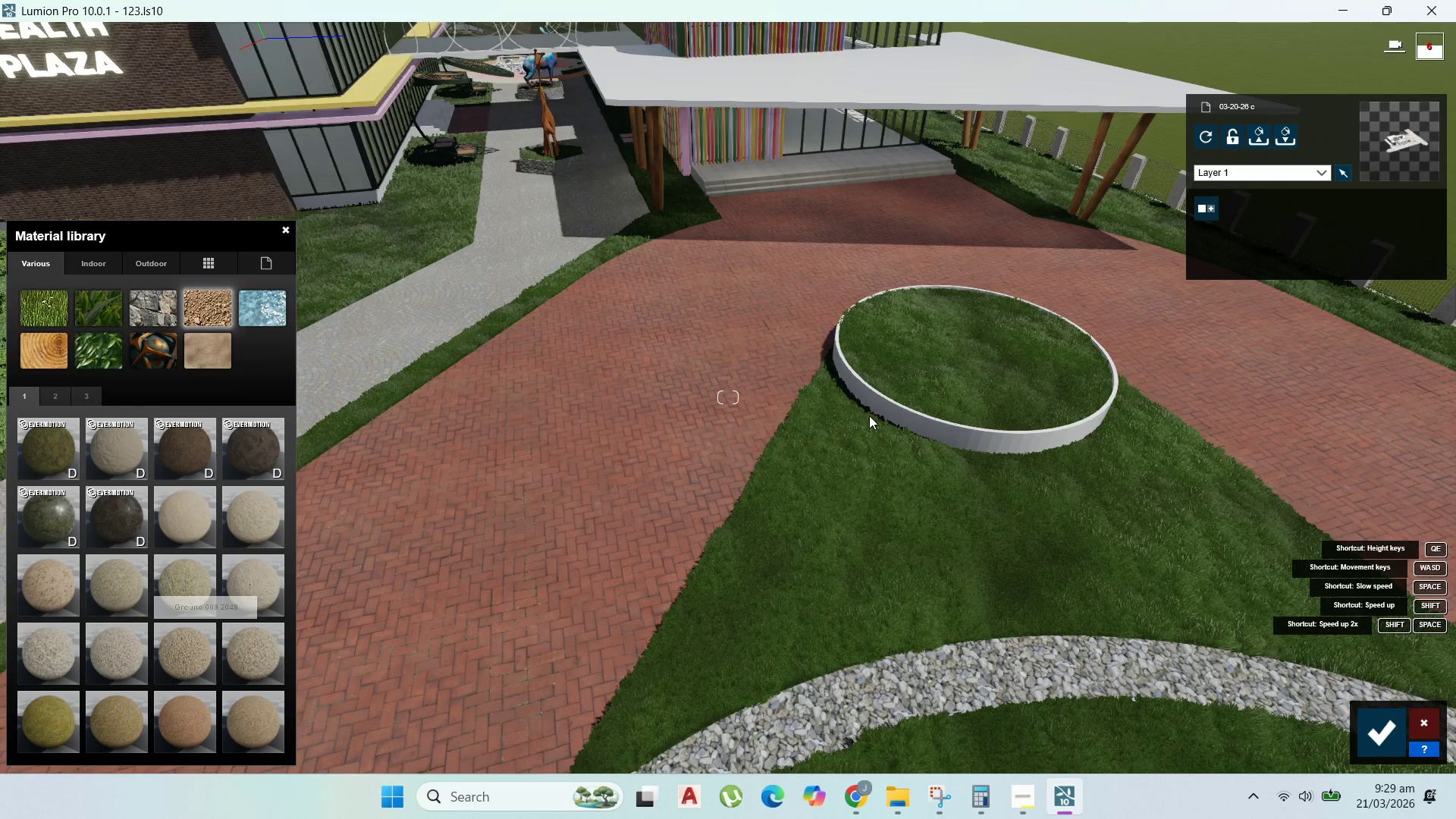 
wait(7.93)
 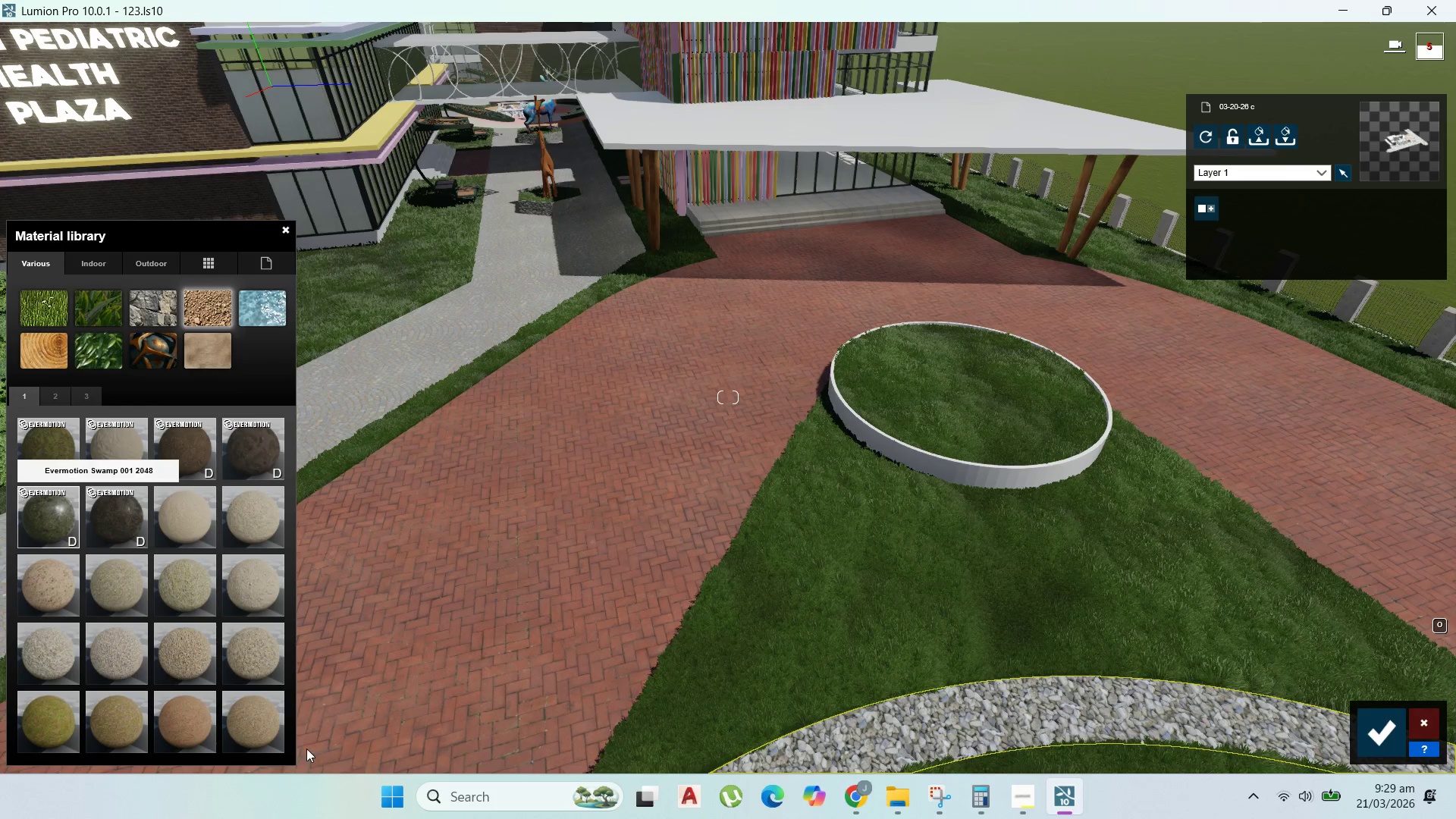 
mouse_move([136, 570])
 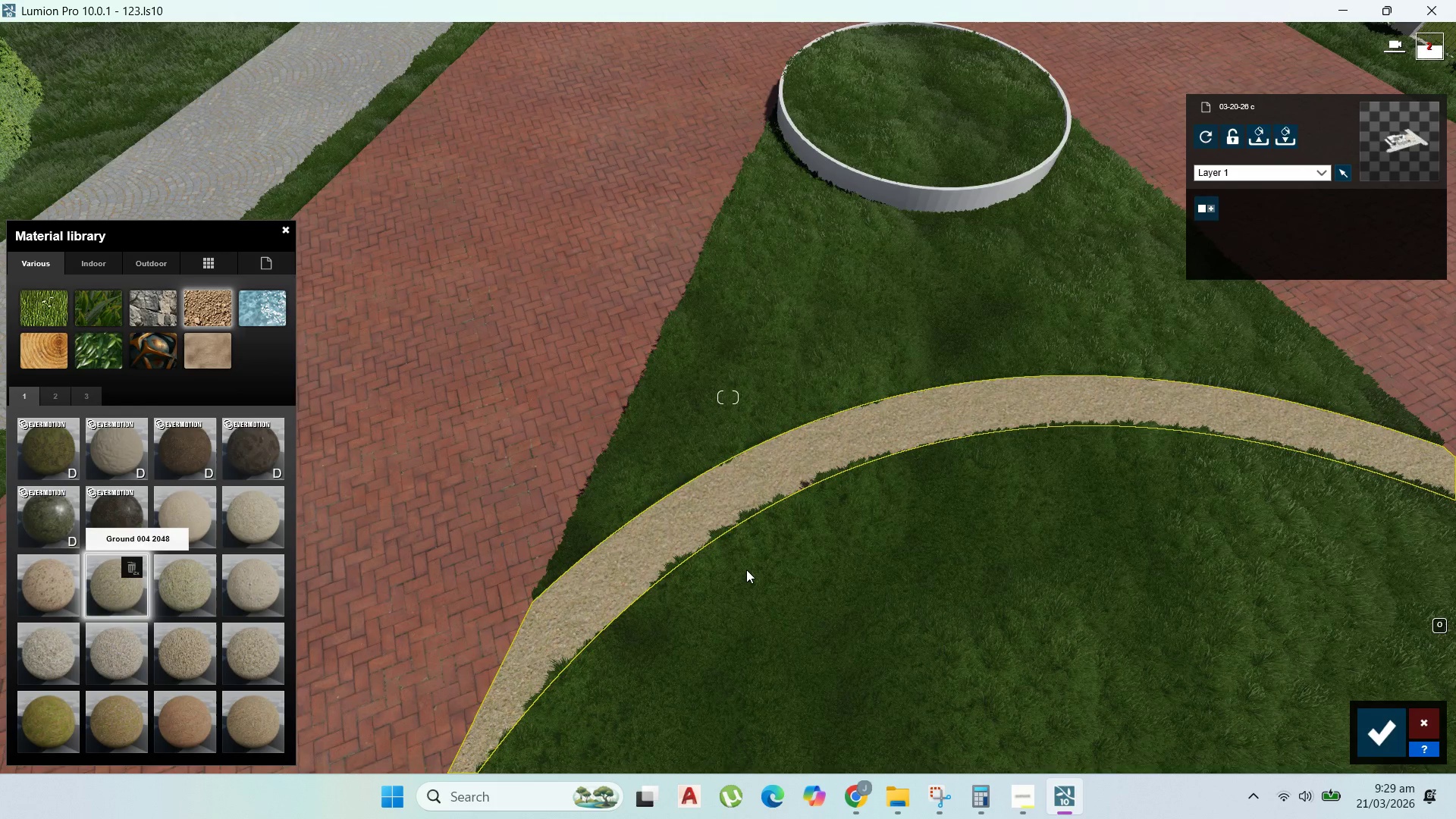 
scroll: coordinate [747, 570], scroll_direction: up, amount: 2.0
 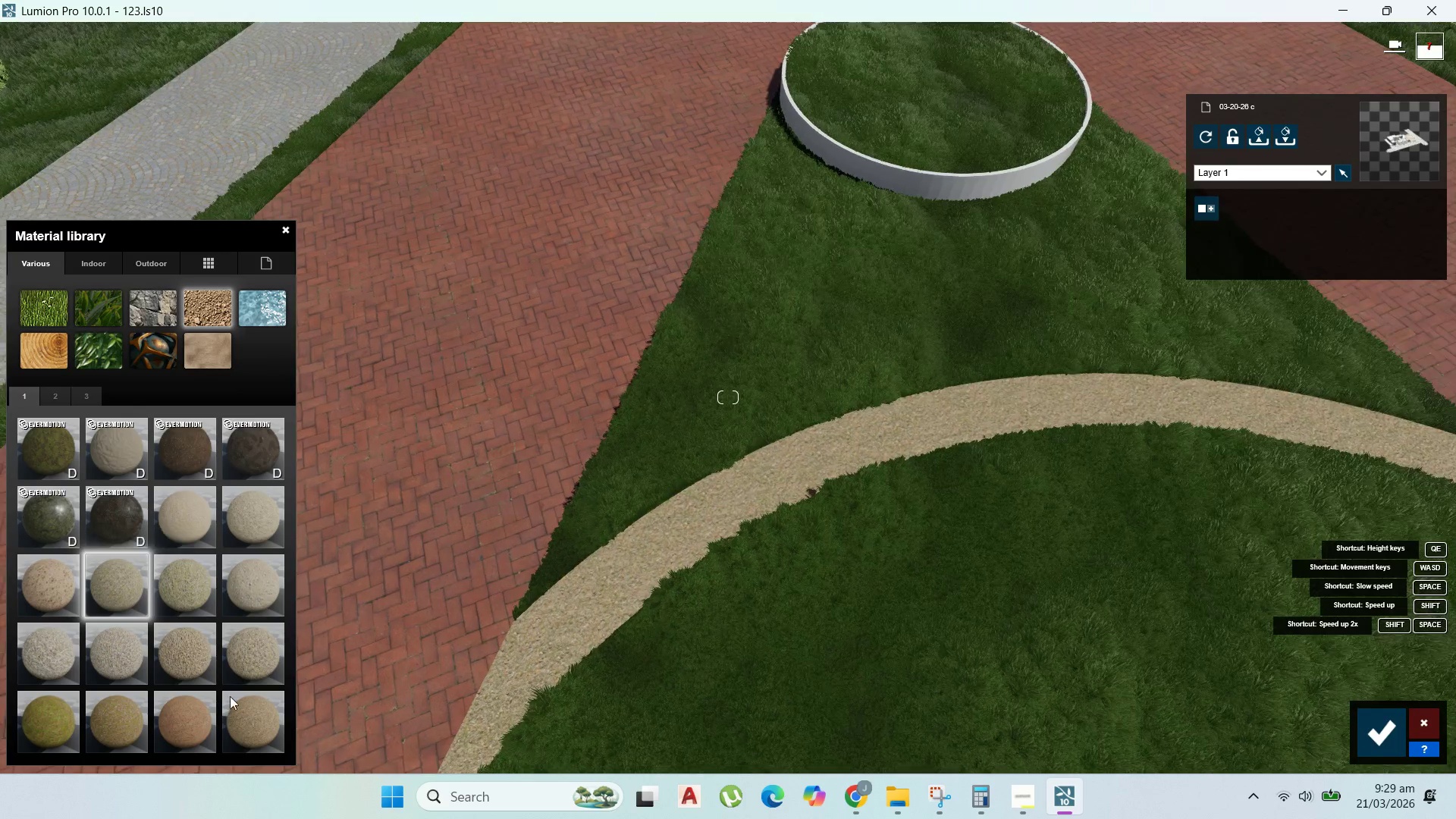 
left_click([190, 724])
 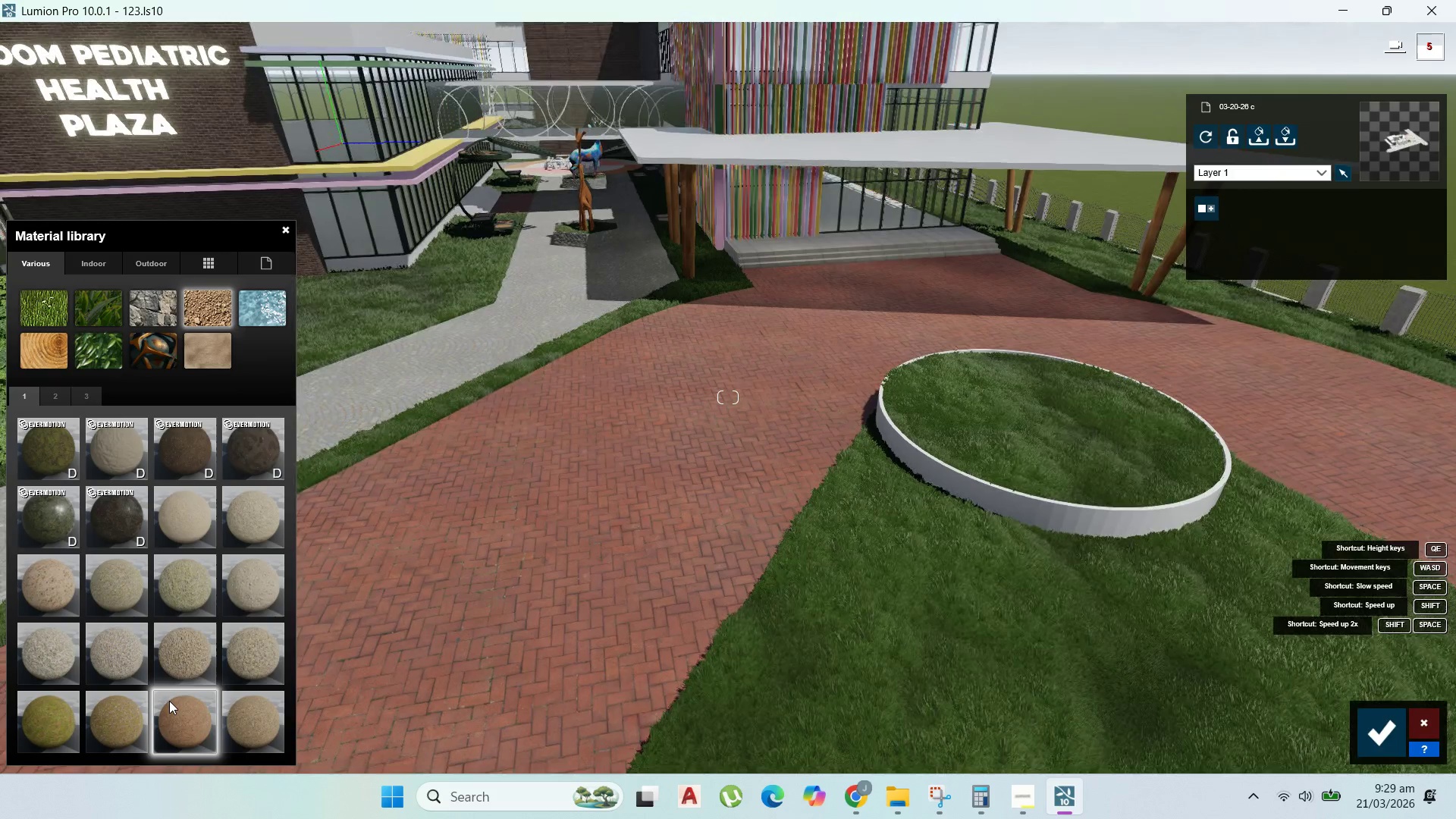 
wait(6.0)
 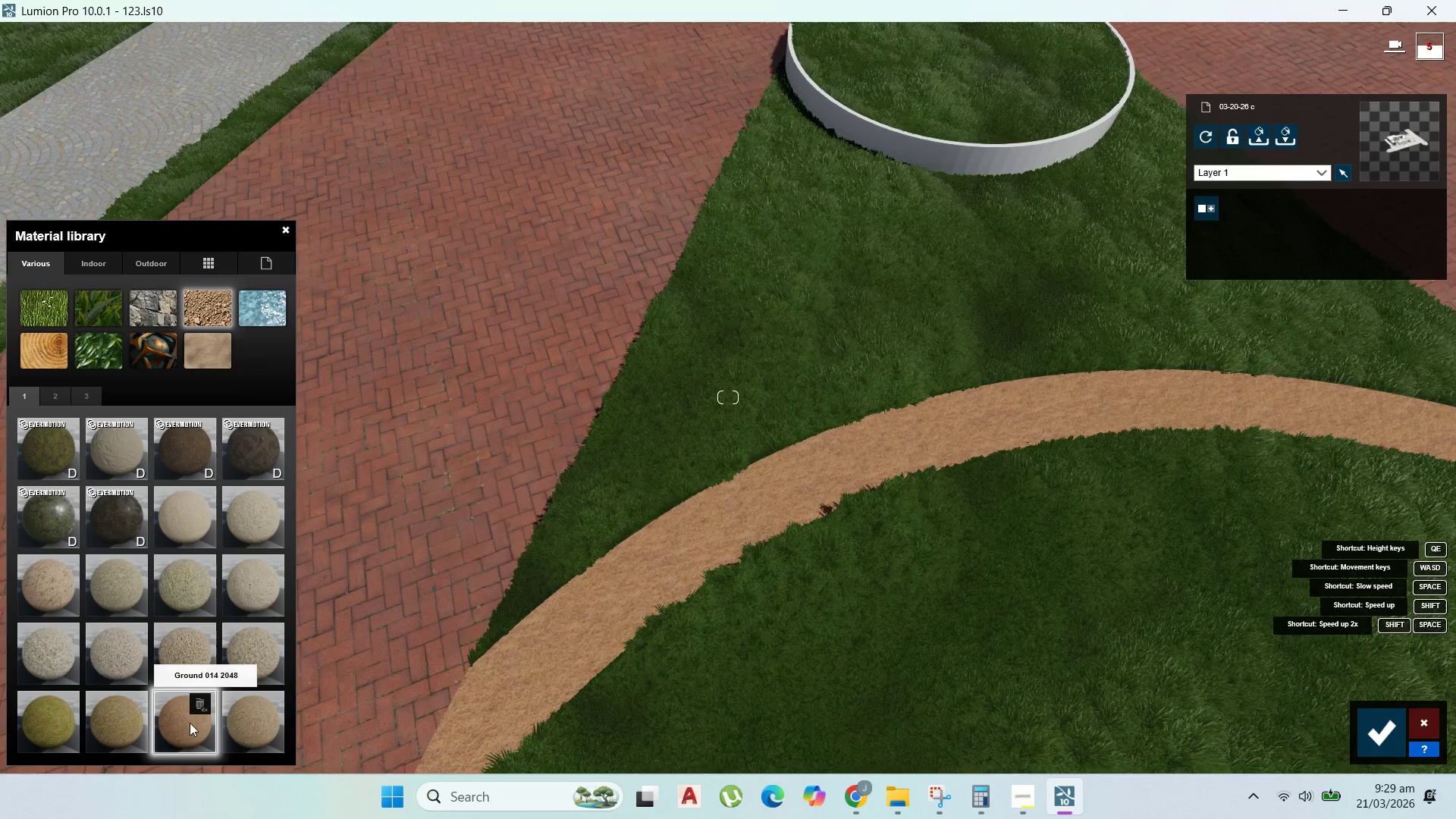 
left_click_drag(start_coordinate=[70, 384], to_coordinate=[61, 384])
 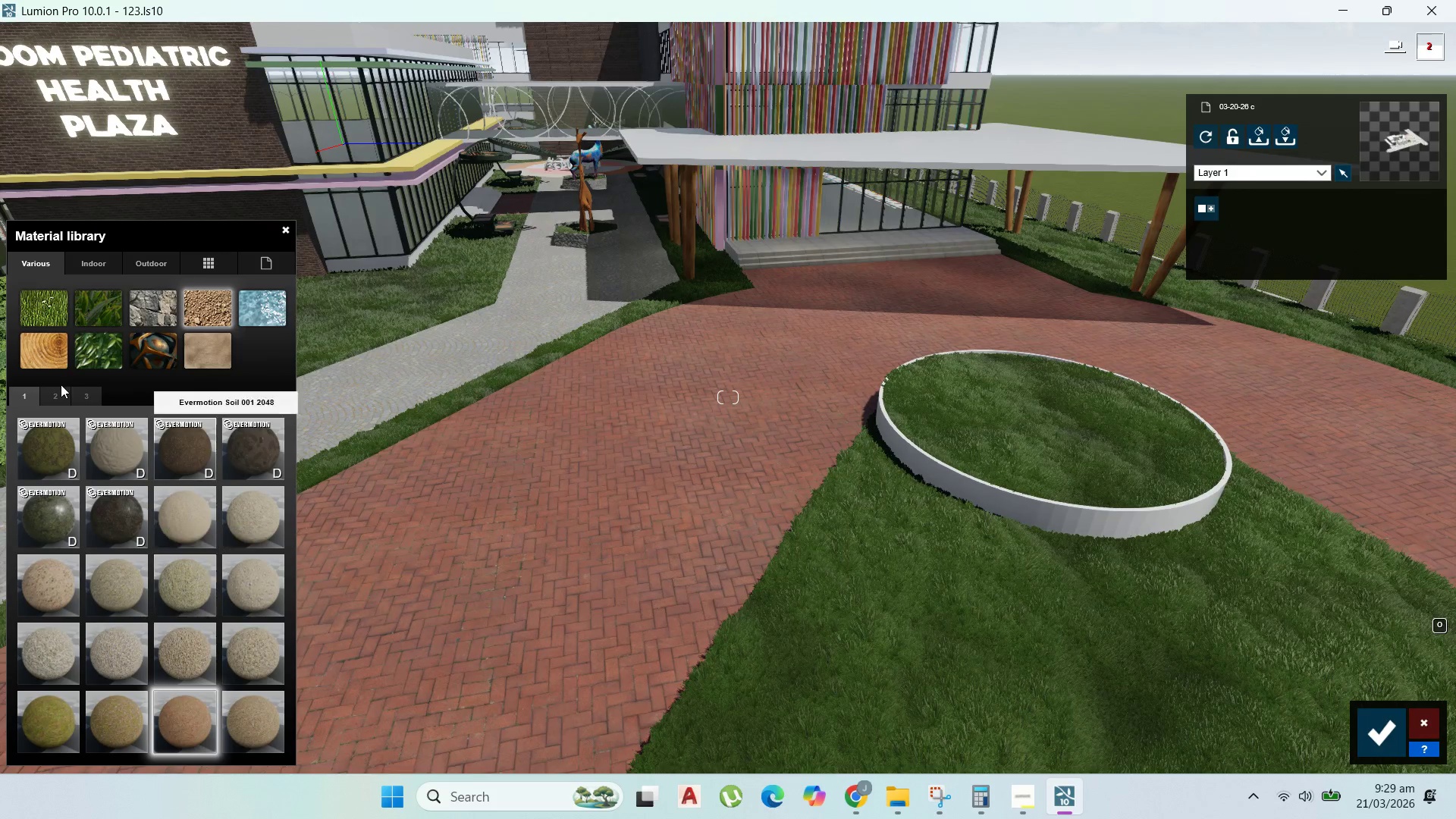 
double_click([61, 384])
 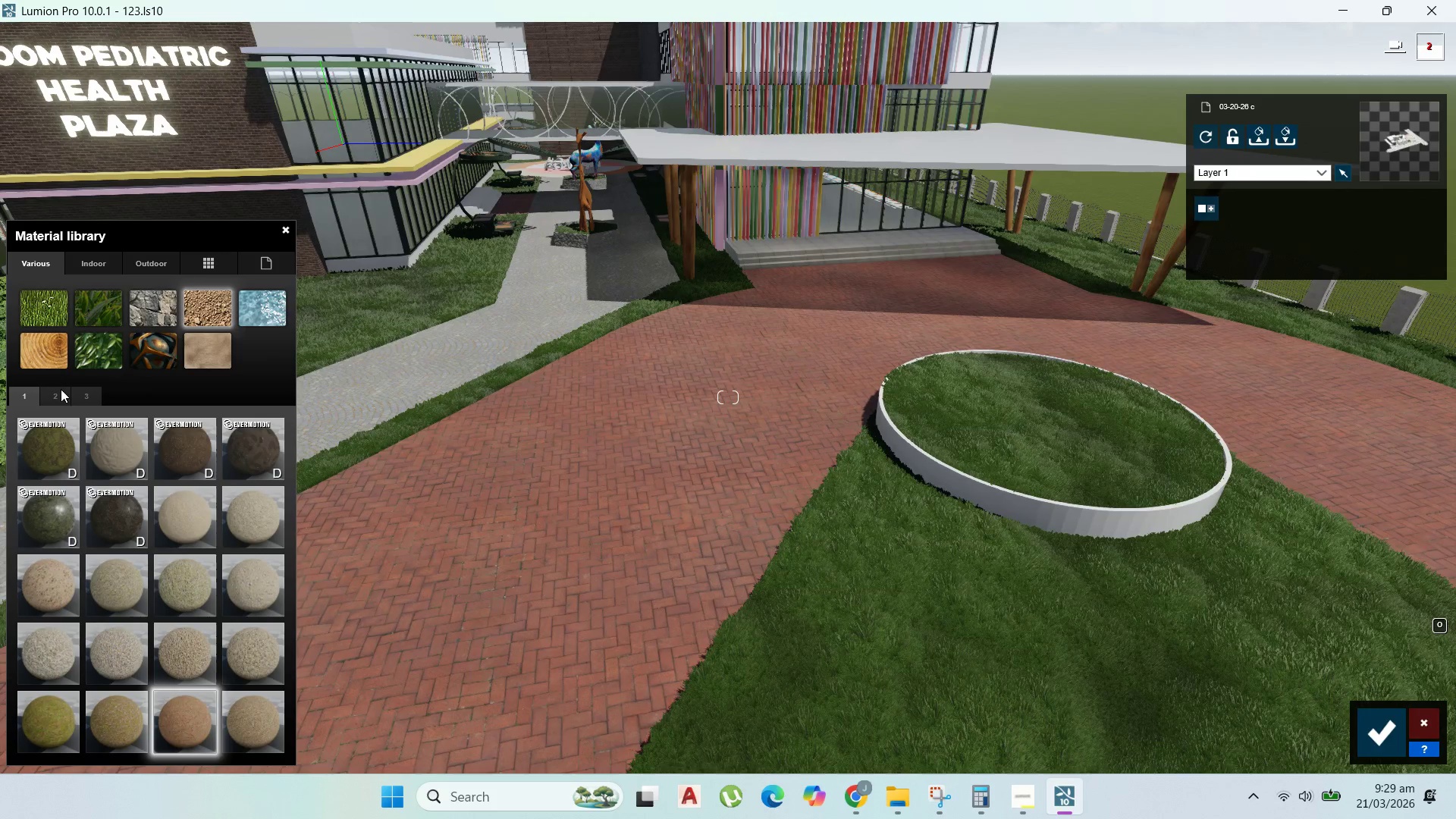 
left_click([61, 392])
 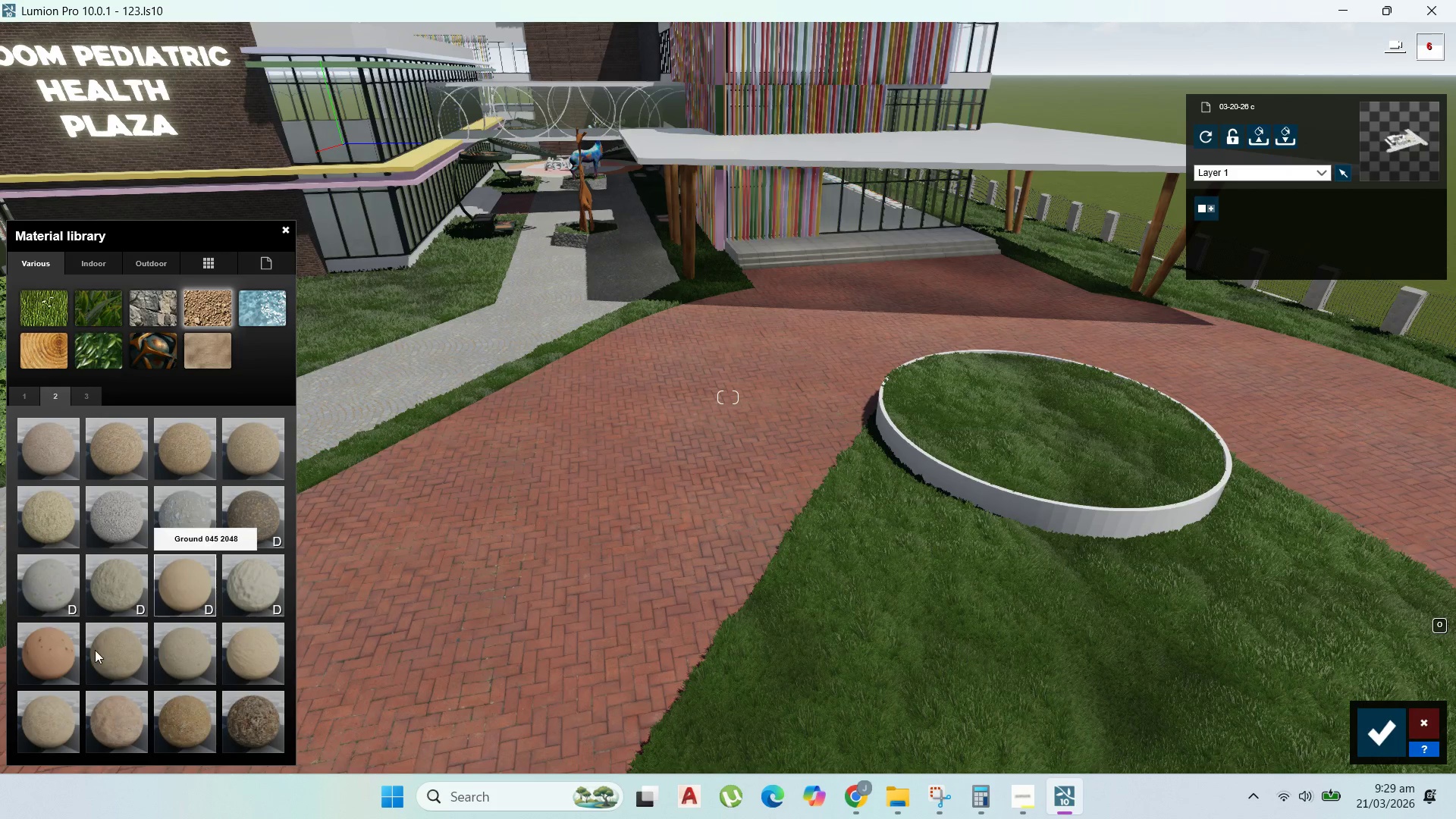 
left_click([90, 388])
 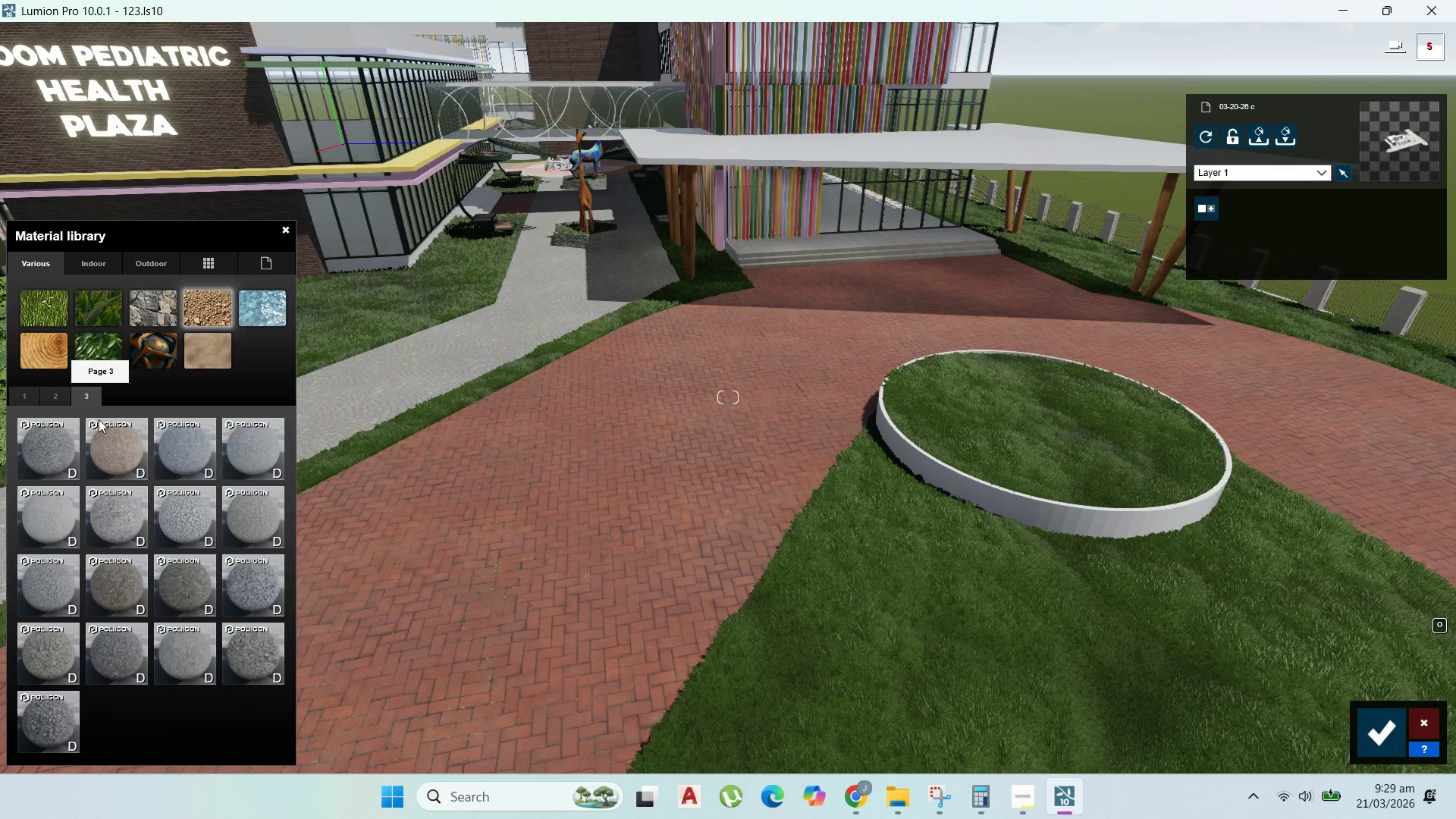 
mouse_move([124, 584])
 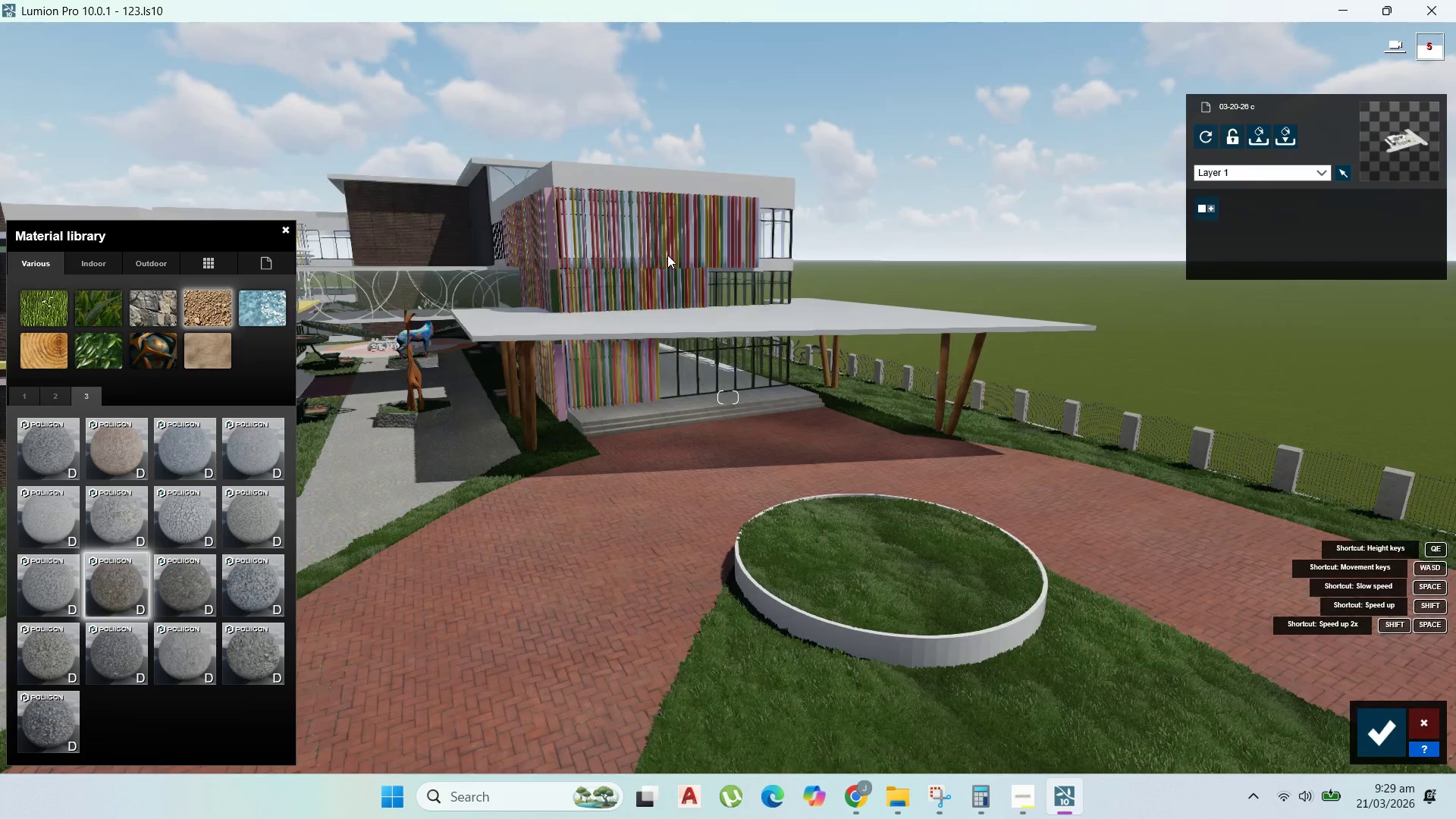 
wait(5.4)
 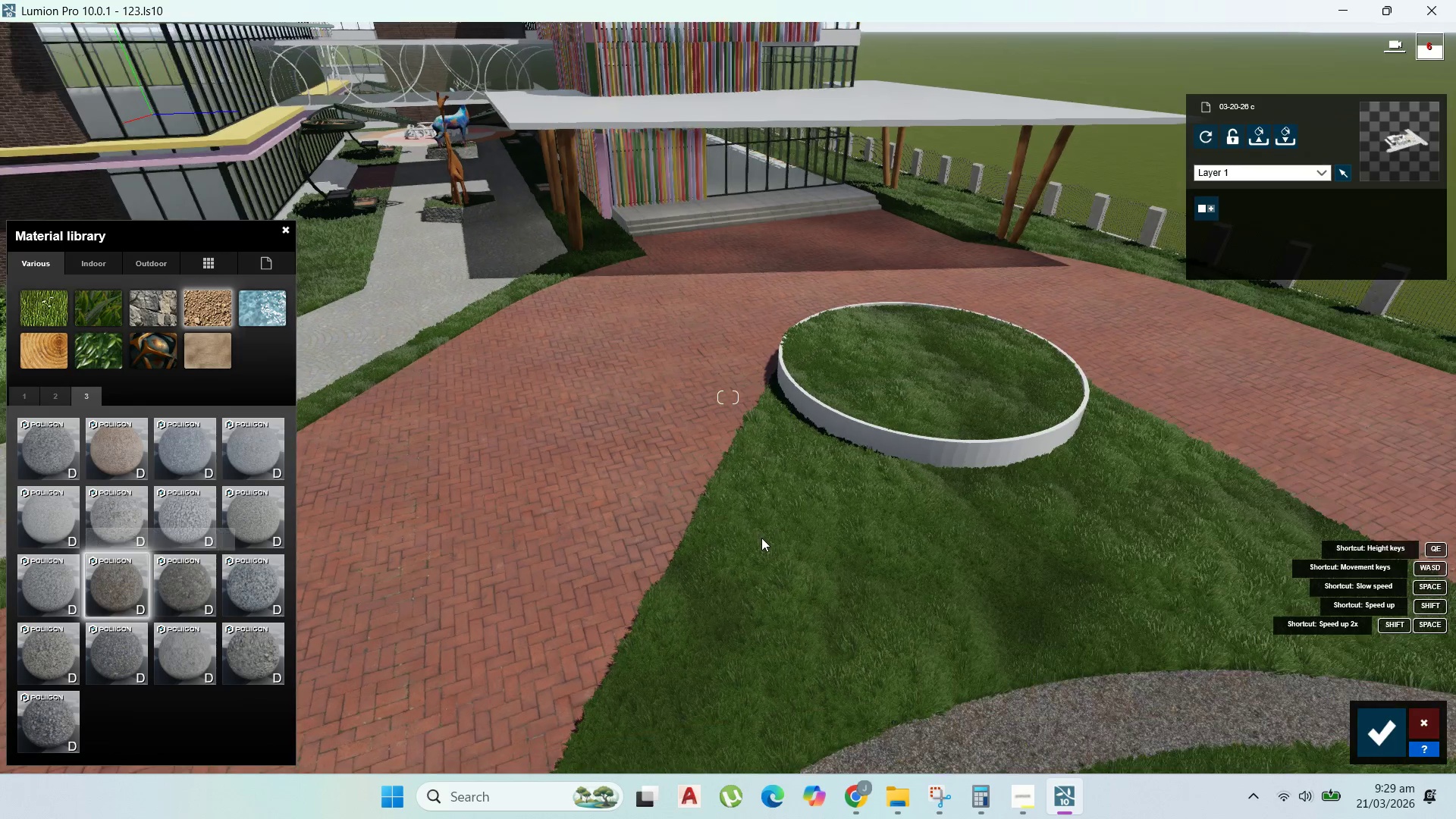 
scroll: coordinate [792, 463], scroll_direction: up, amount: 16.0
 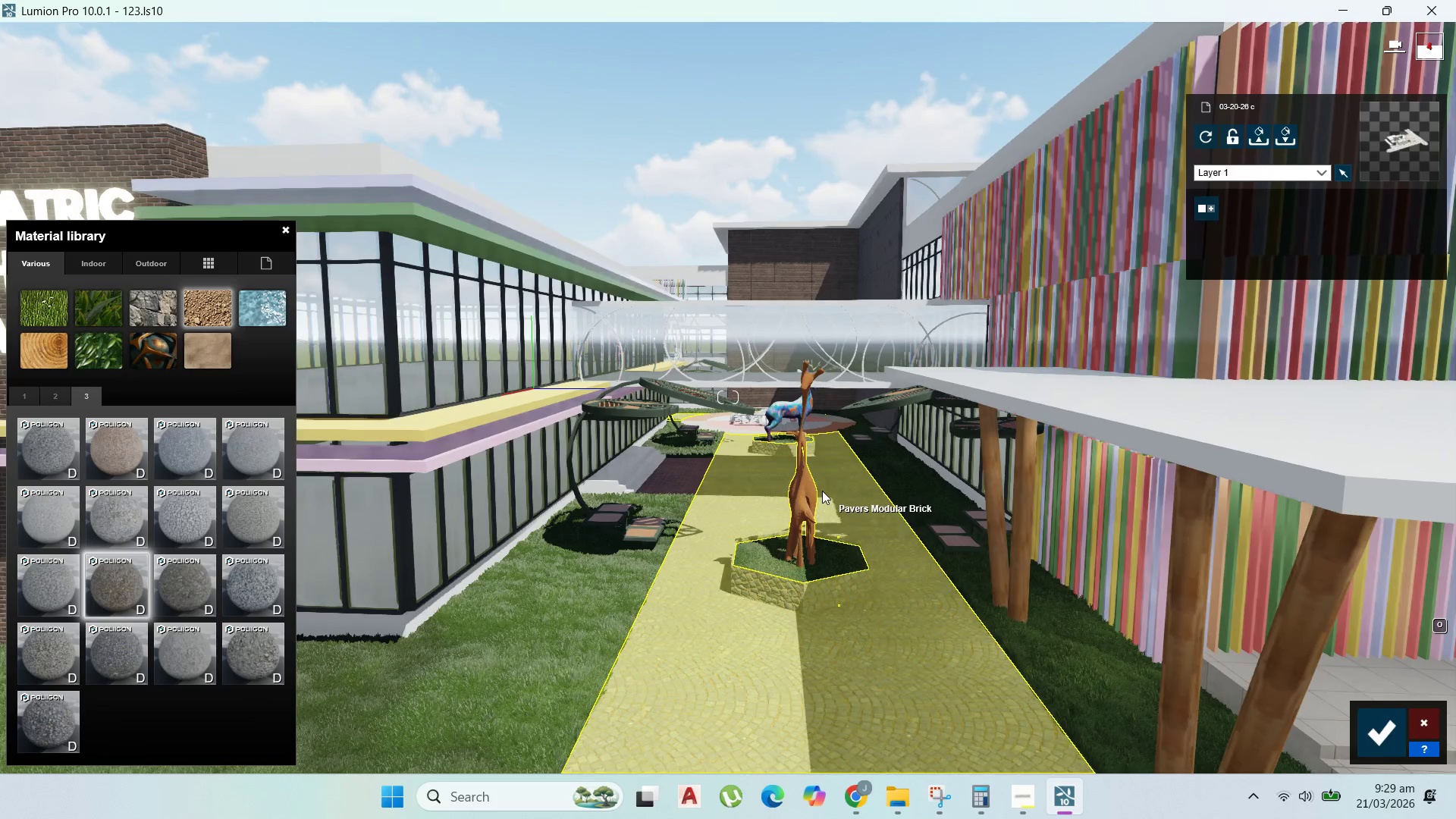 
left_click([809, 494])
 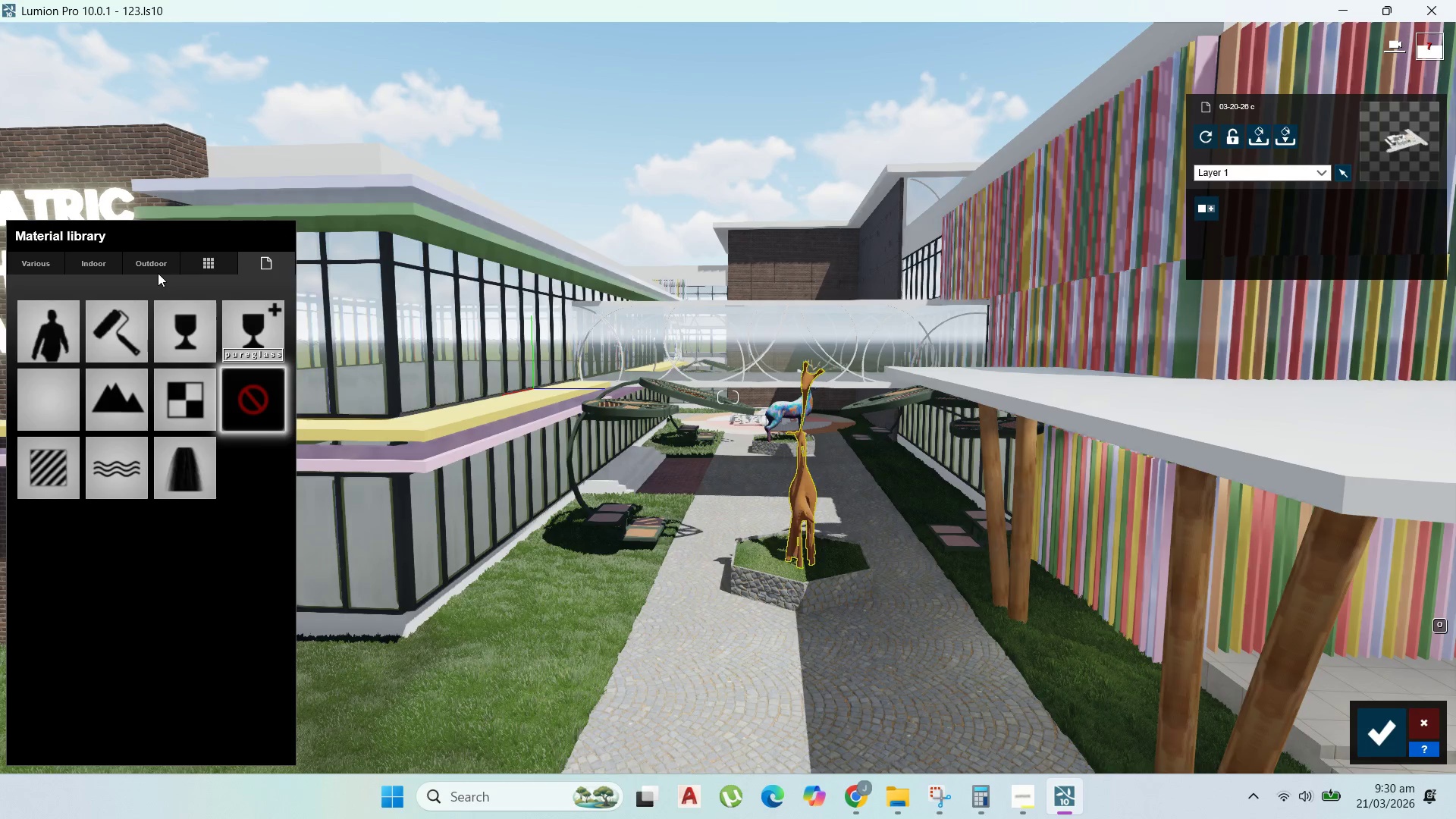 
left_click([157, 263])
 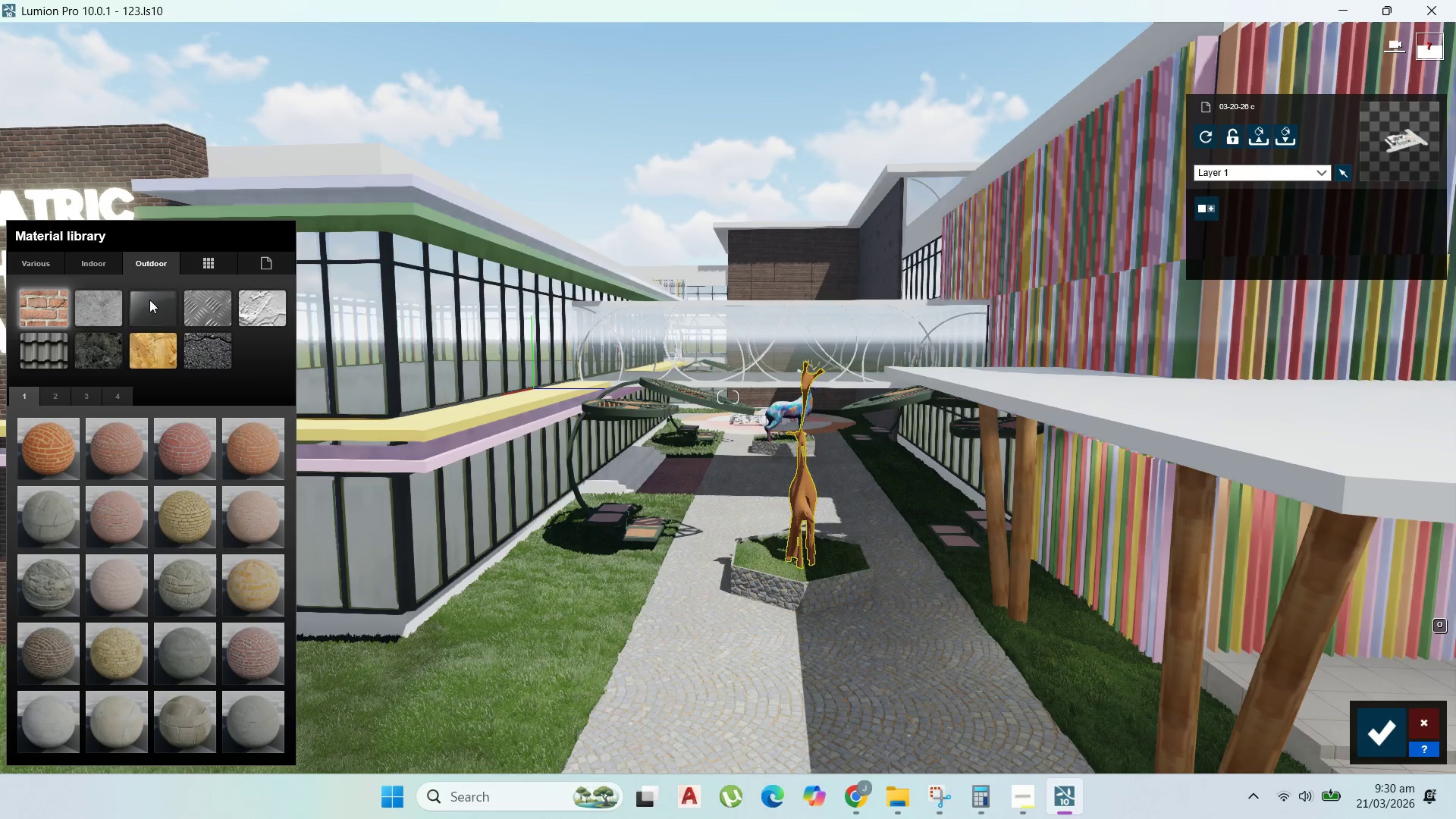 
left_click([161, 365])
 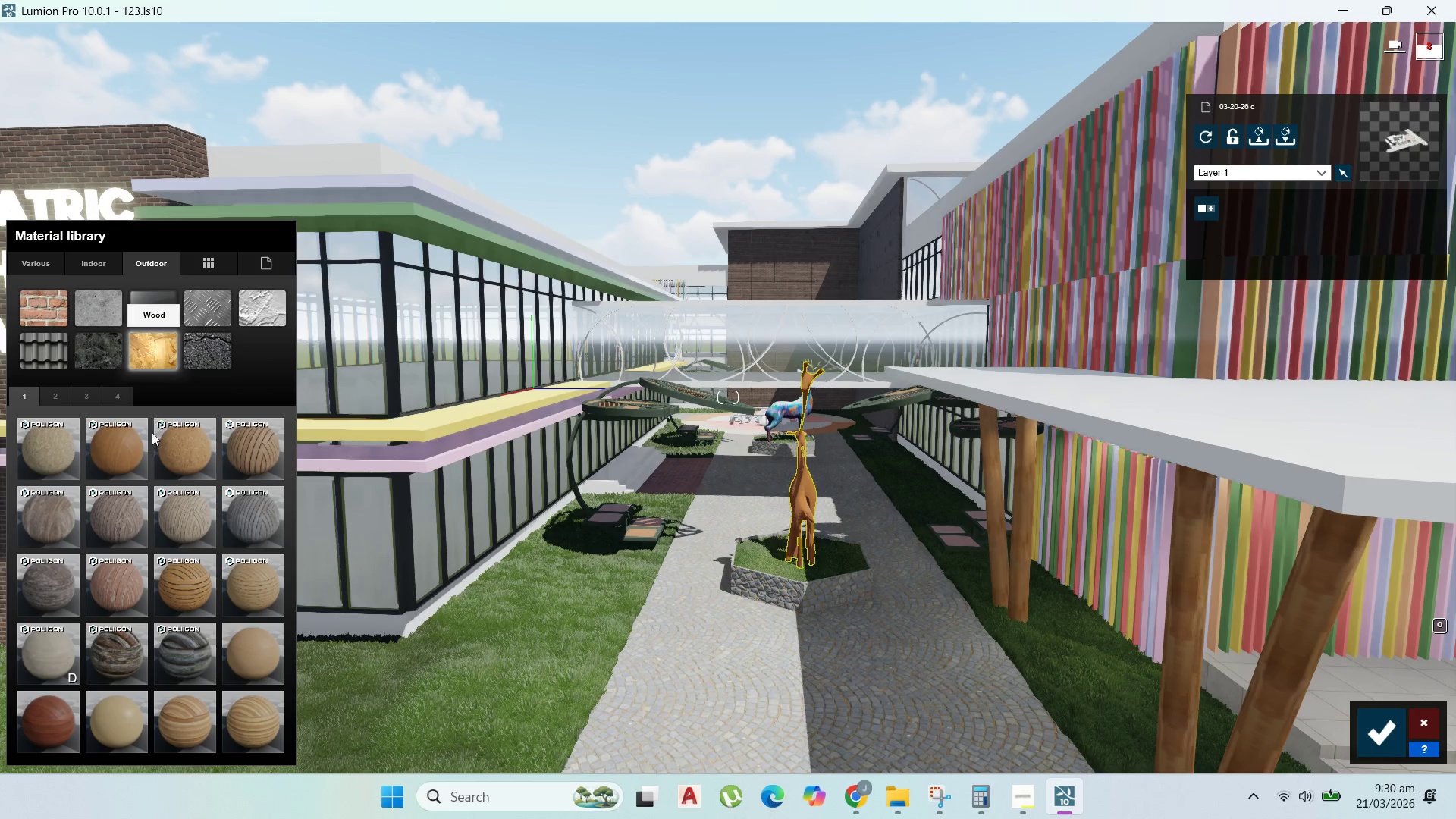 
left_click([127, 462])
 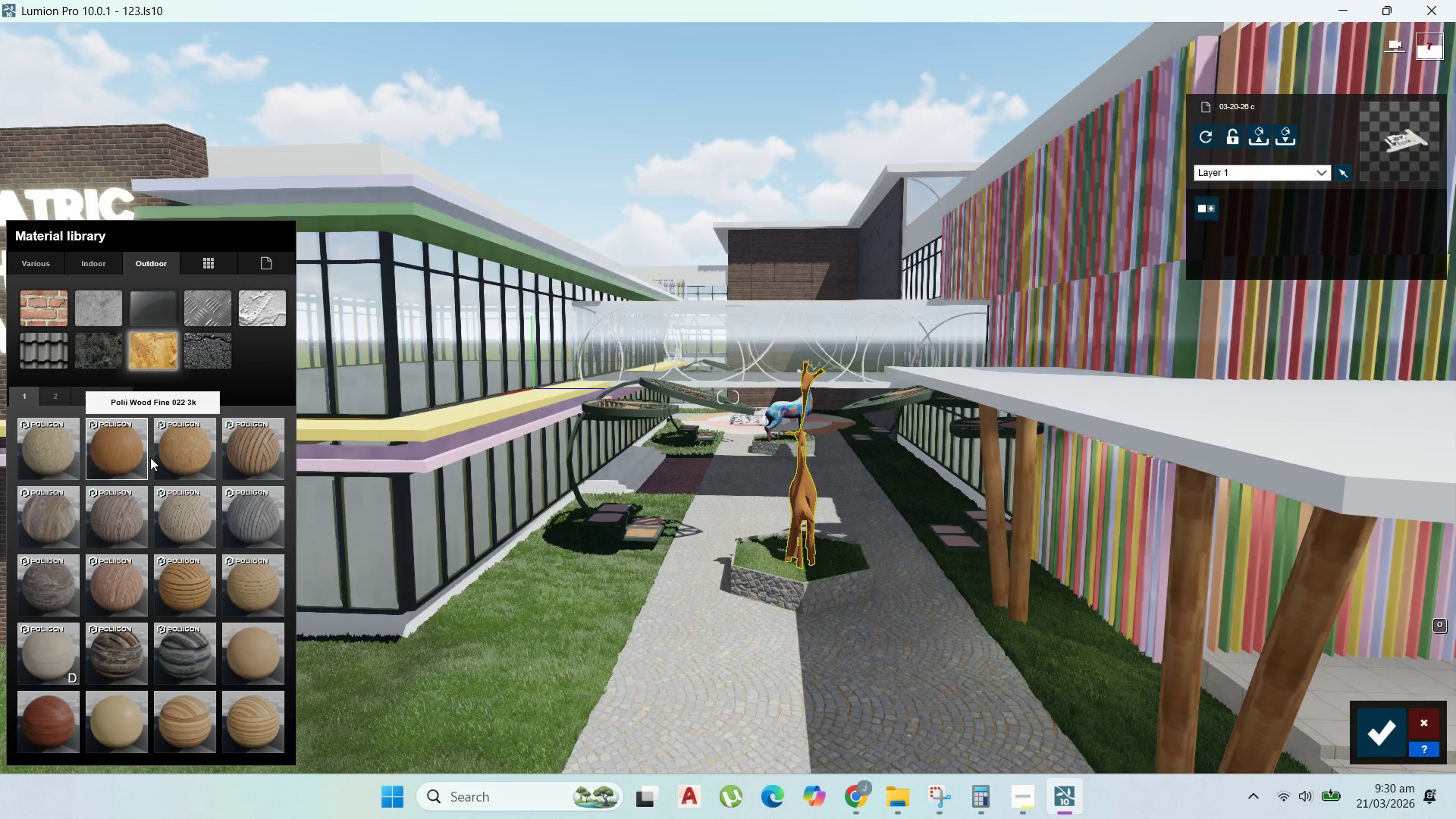 
mouse_move([648, 499])
 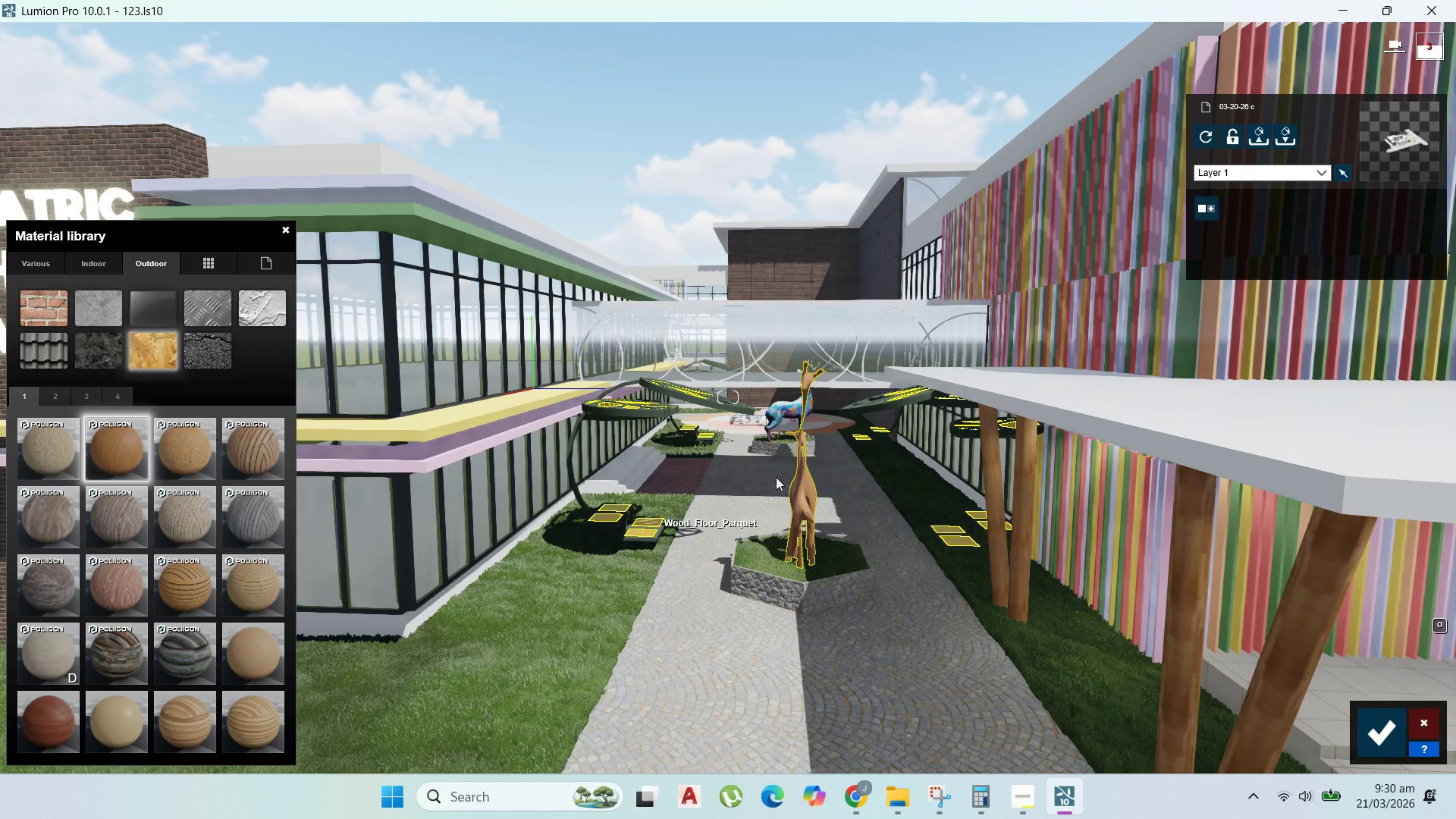 
scroll: coordinate [877, 408], scroll_direction: up, amount: 8.0
 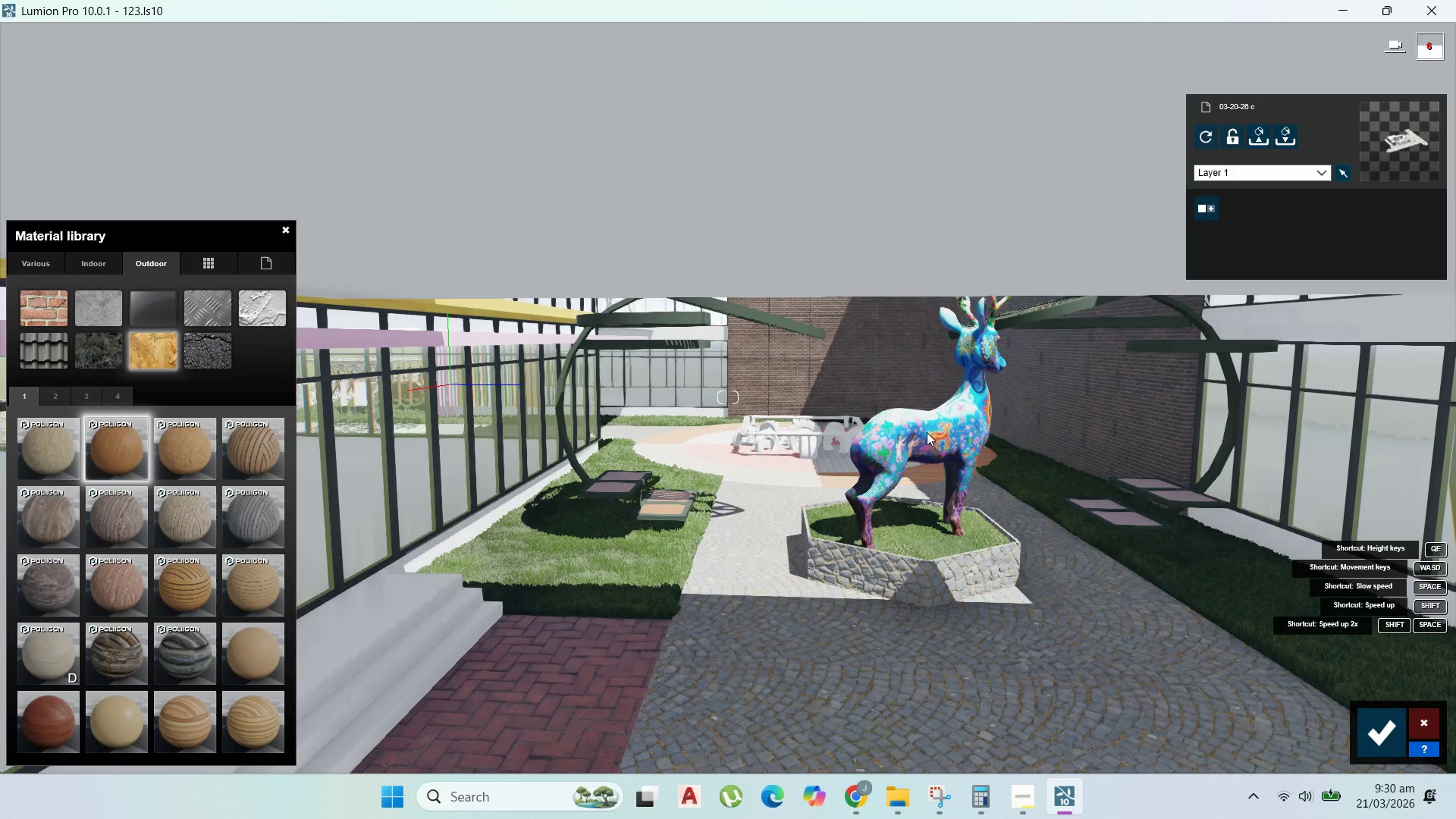 
wait(5.58)
 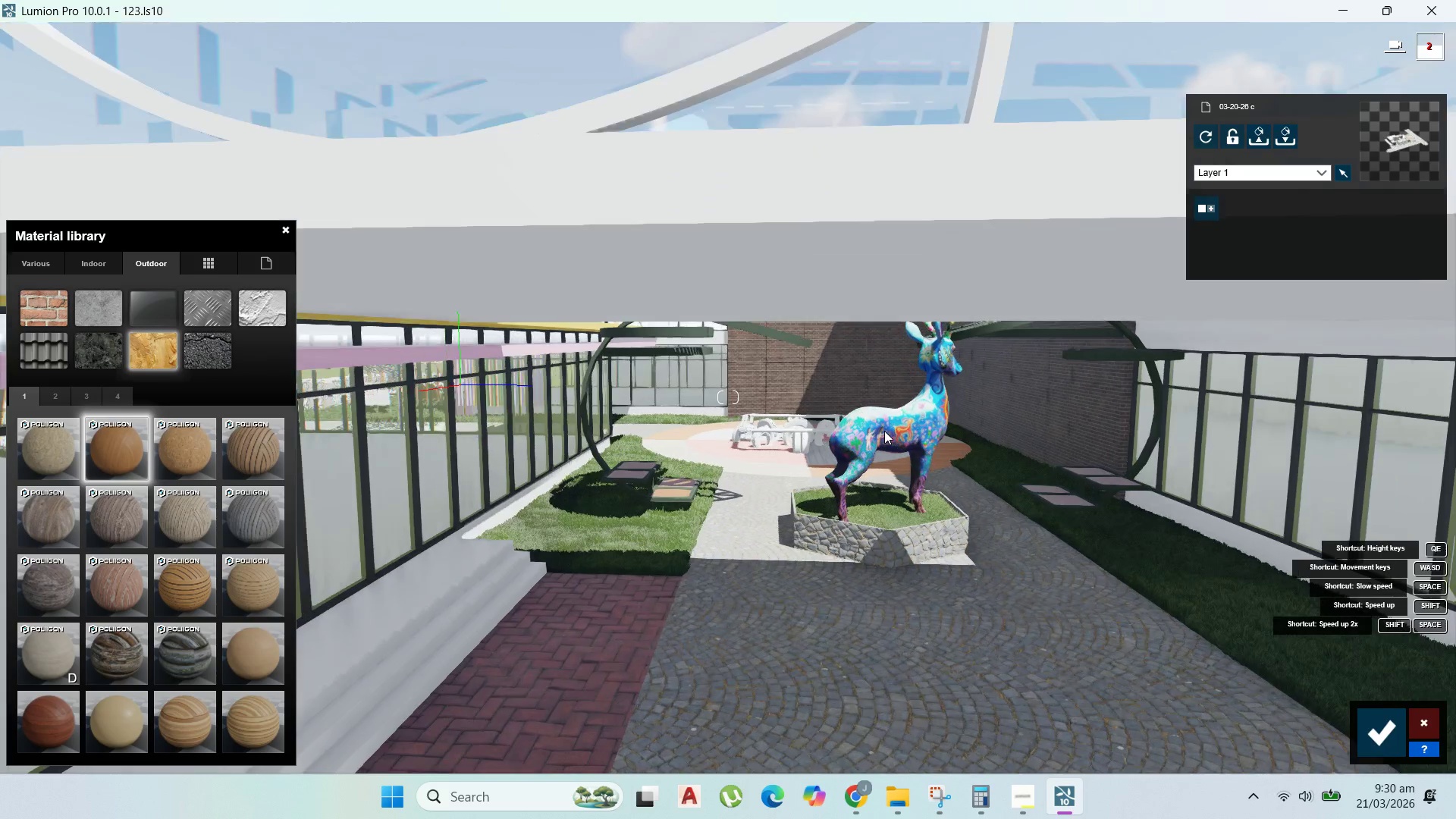 
left_click([936, 434])
 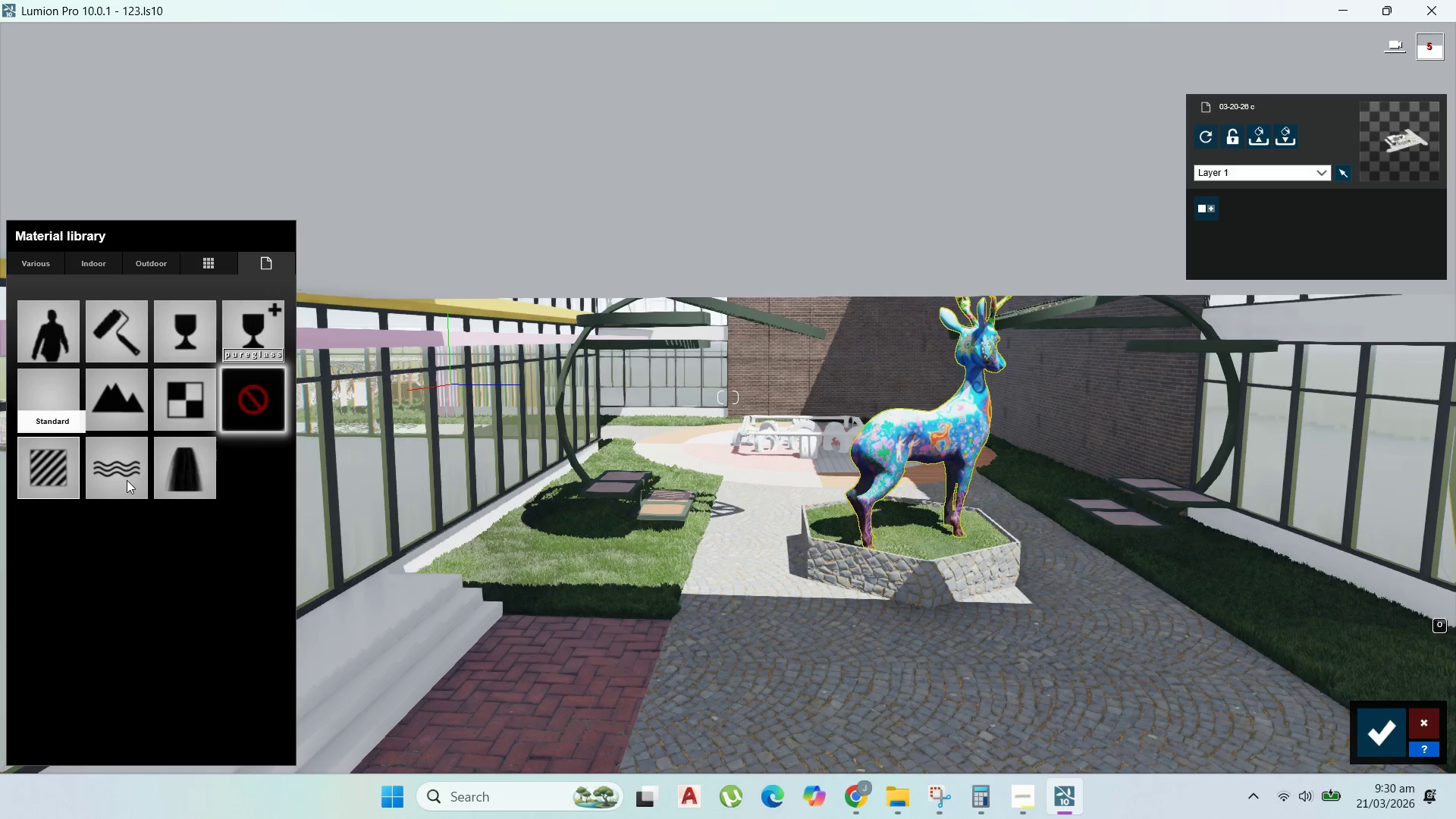 
left_click([33, 484])
 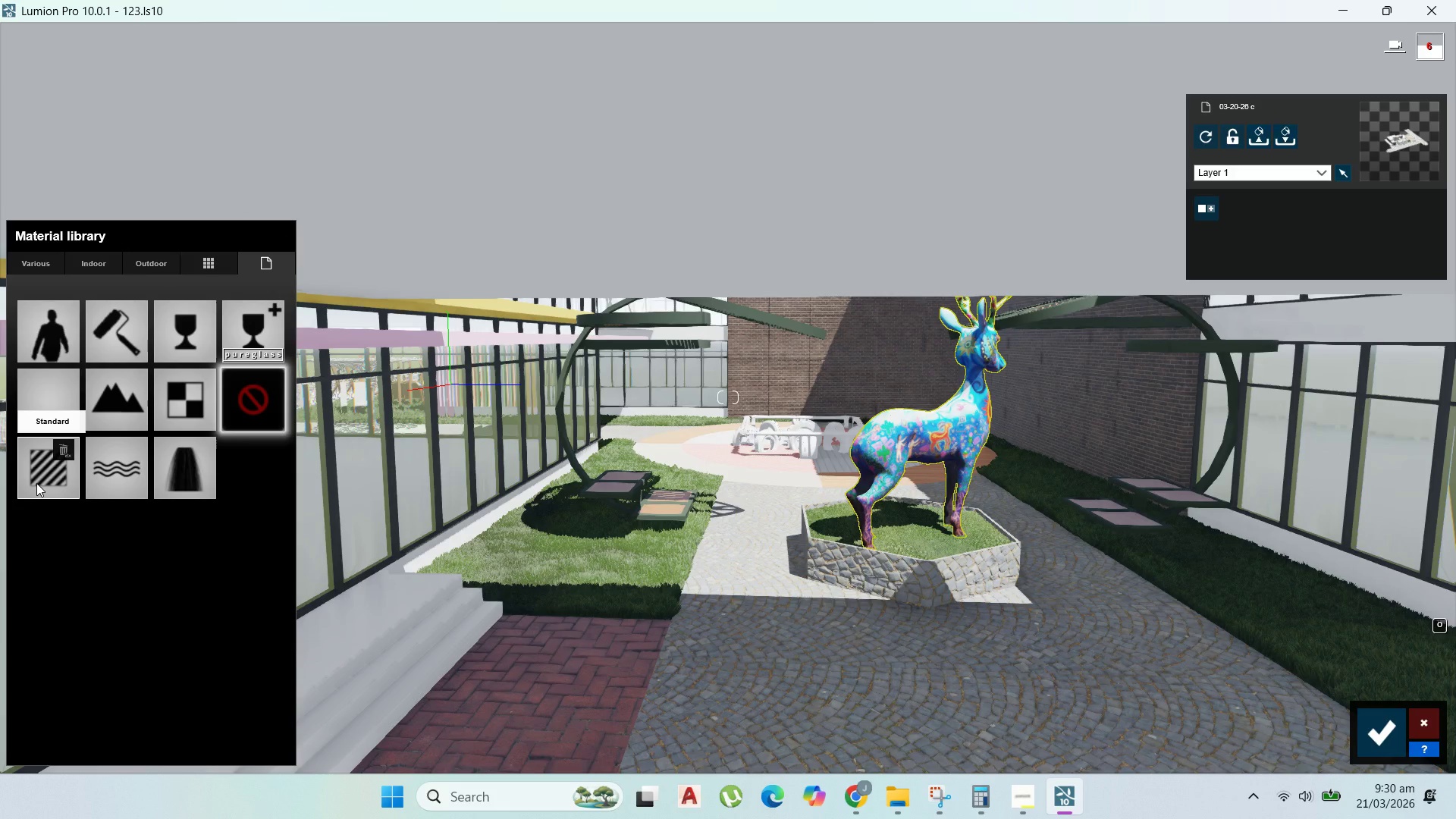 
wait(5.88)
 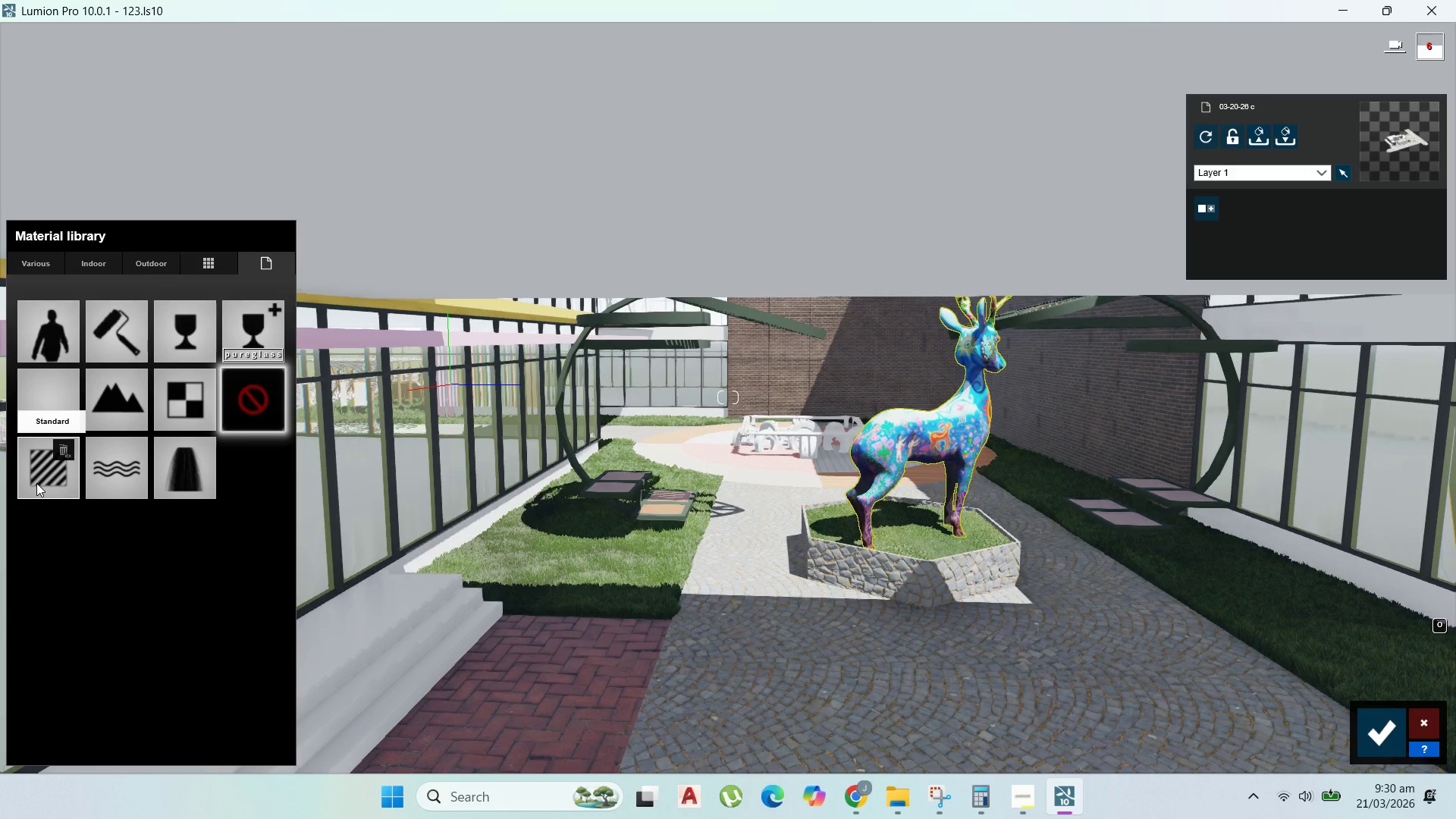 
left_click([66, 488])
 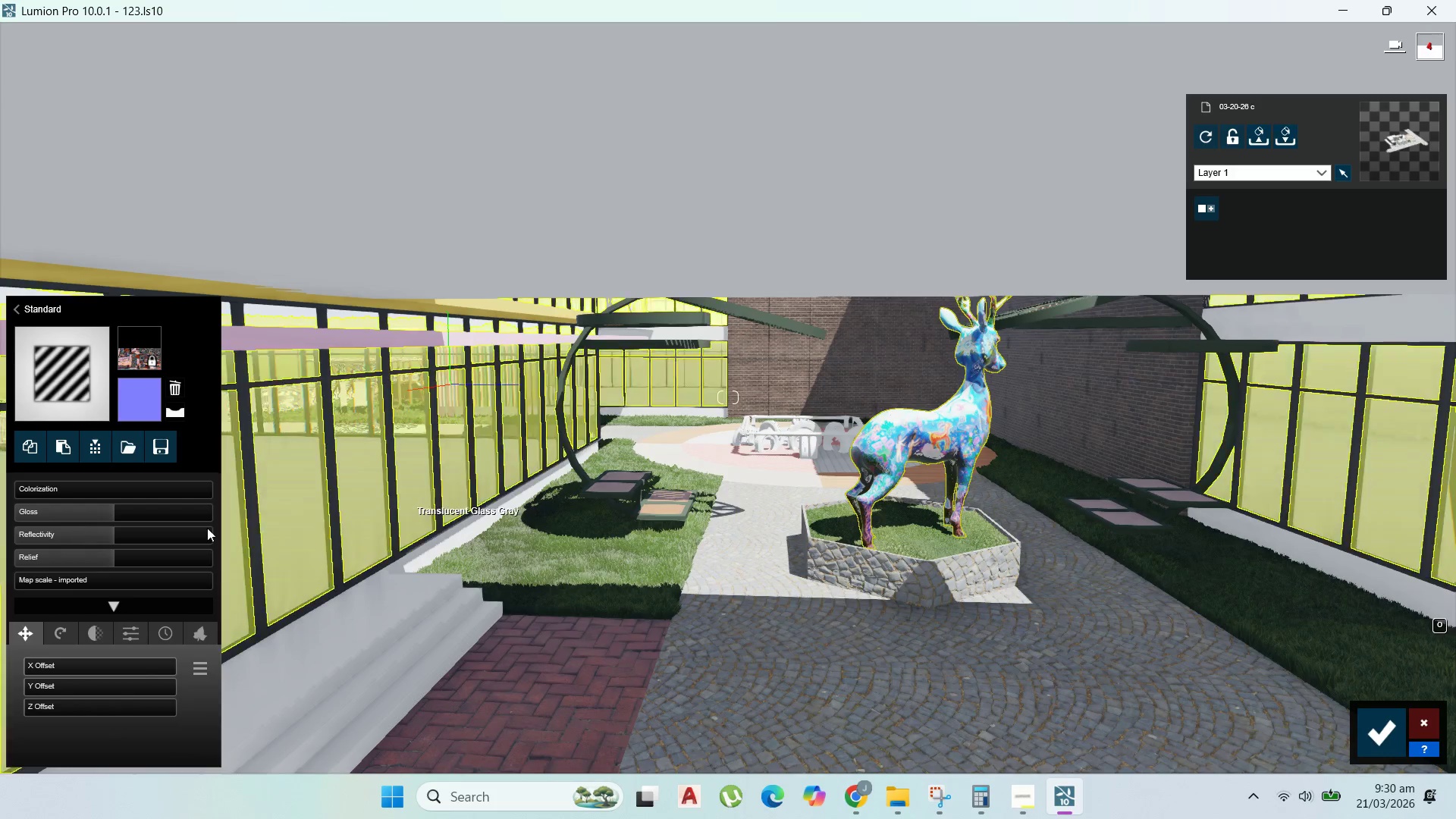 
scroll: coordinate [896, 425], scroll_direction: up, amount: 4.0
 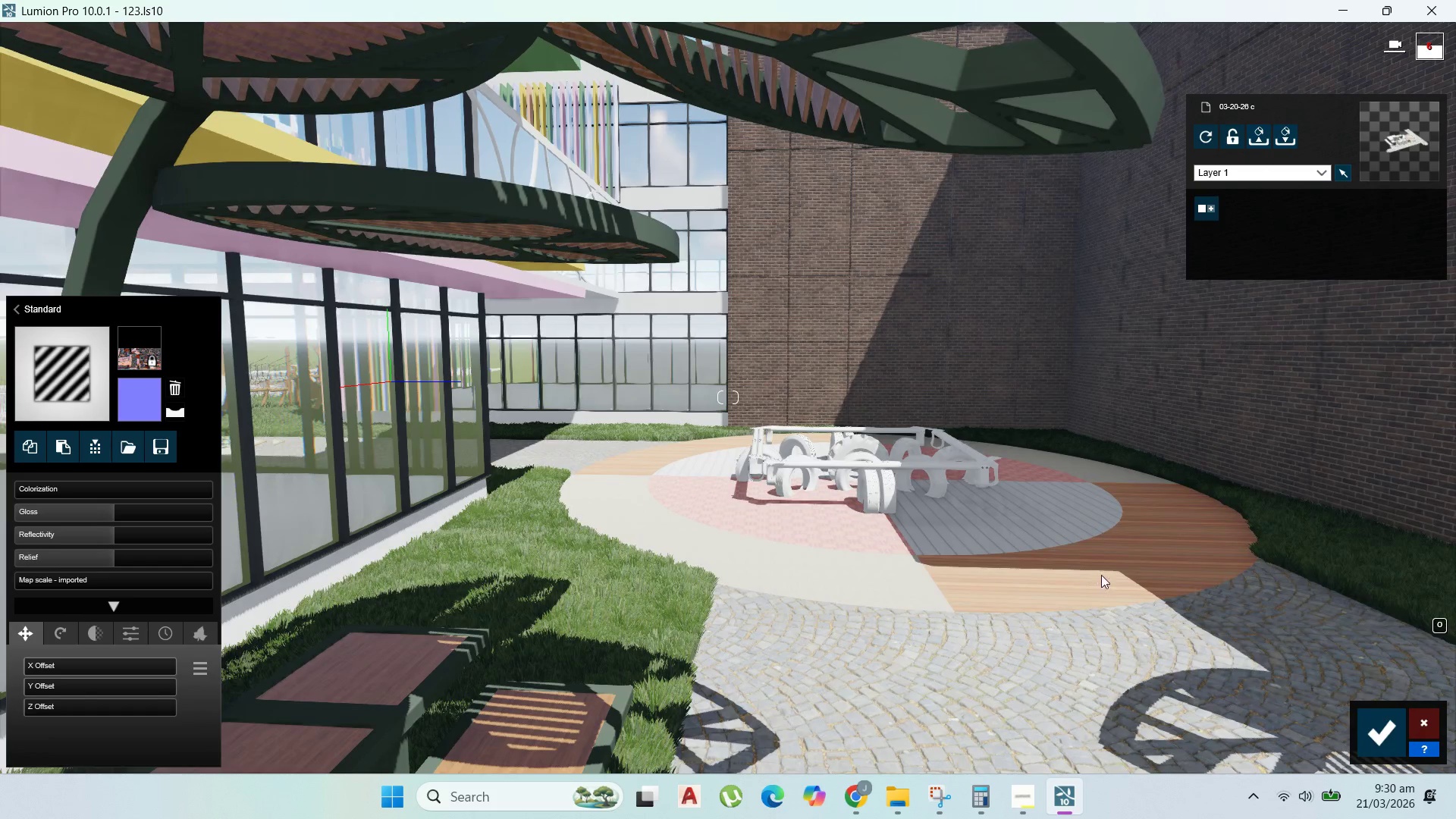 
wait(5.49)
 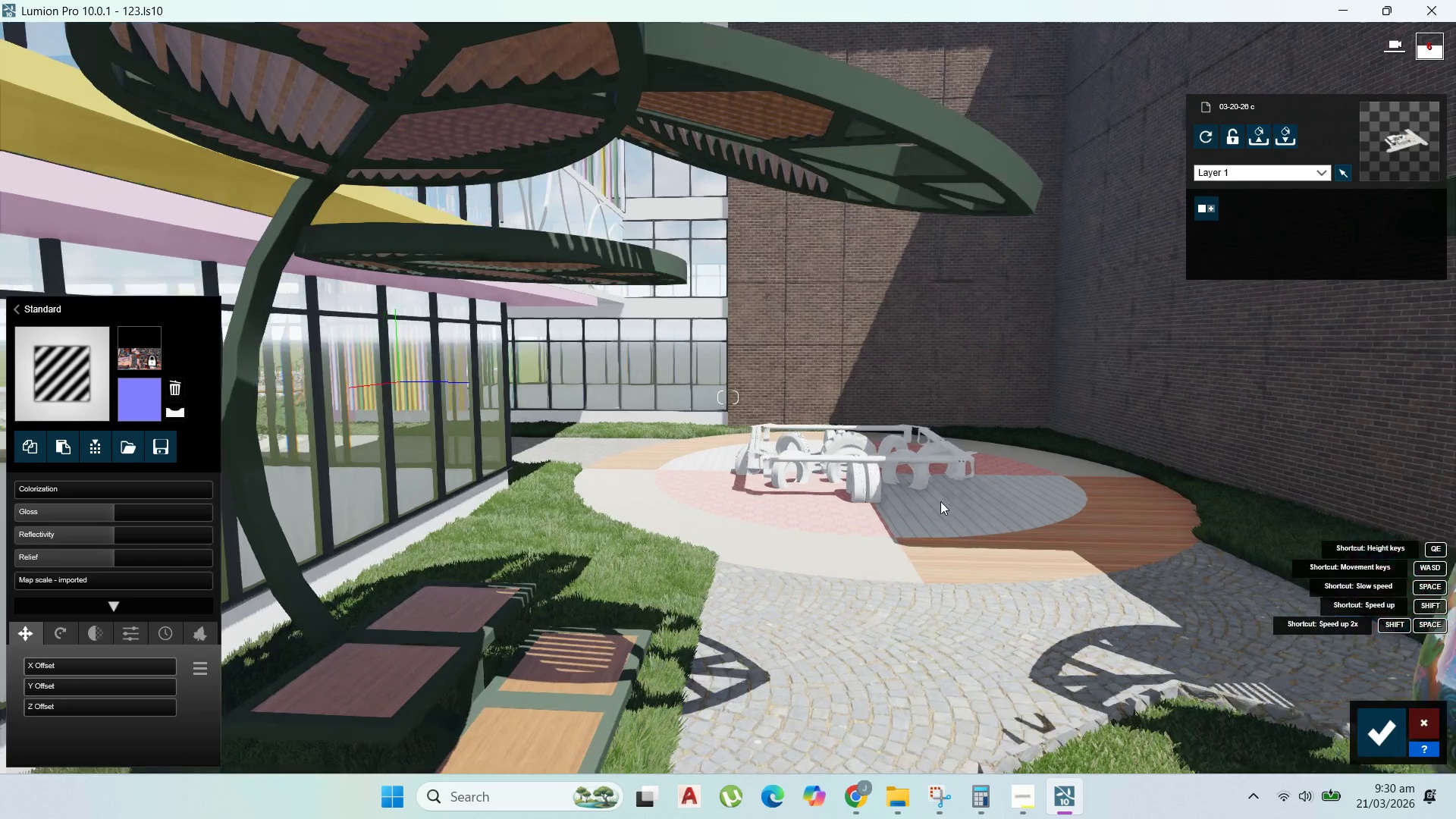 
left_click([880, 588])
 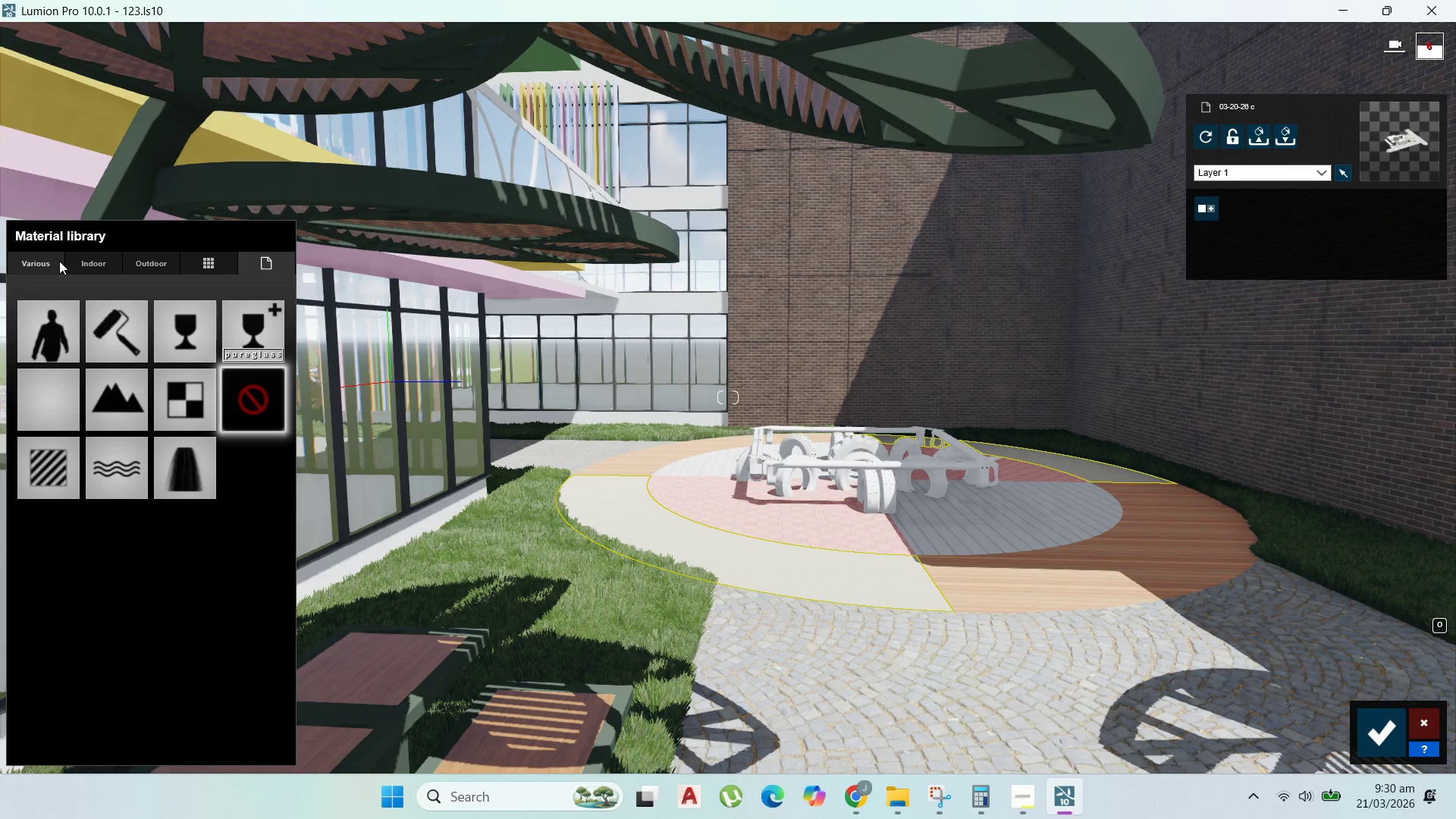 
left_click([49, 261])
 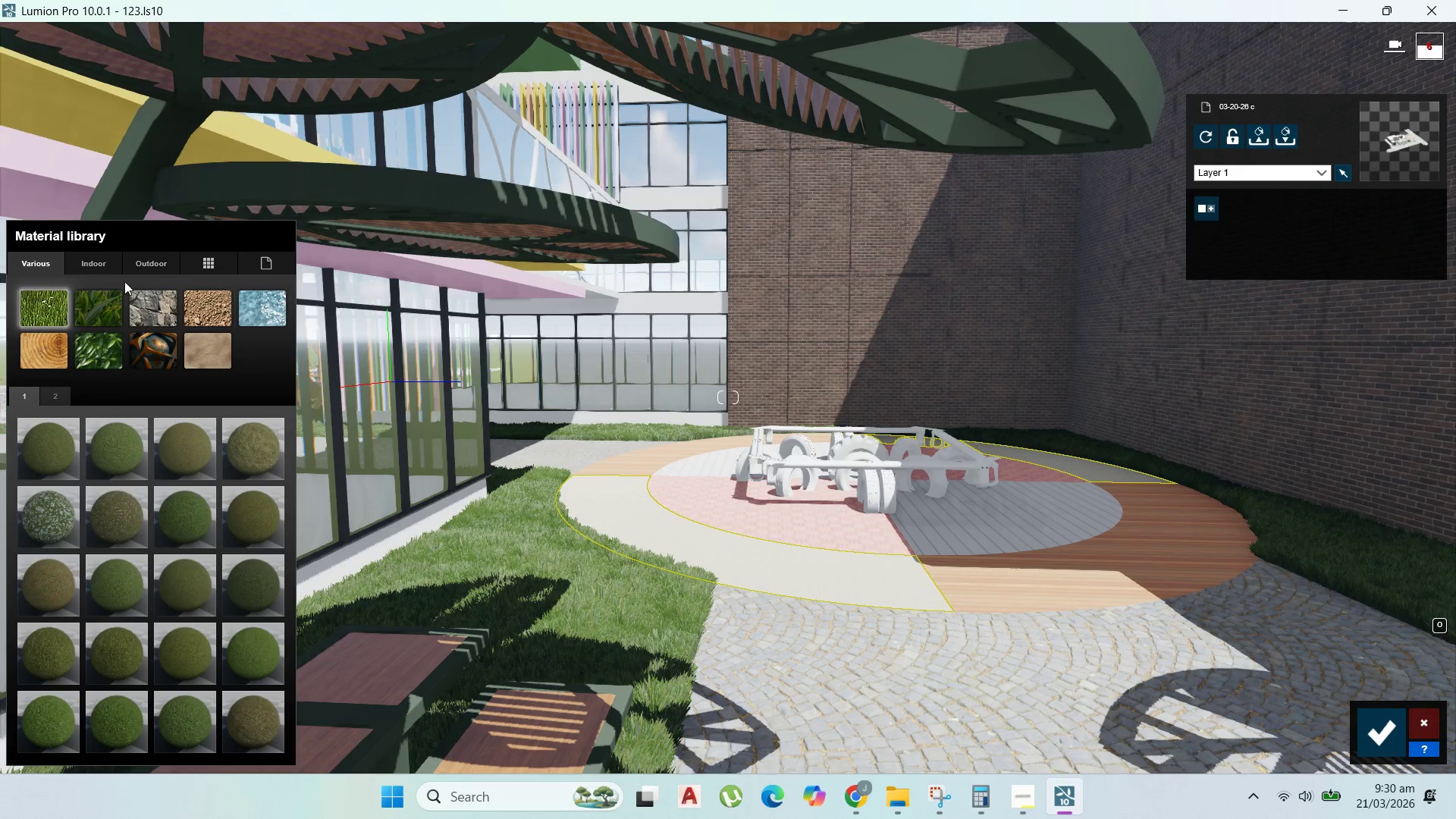 
left_click([200, 312])
 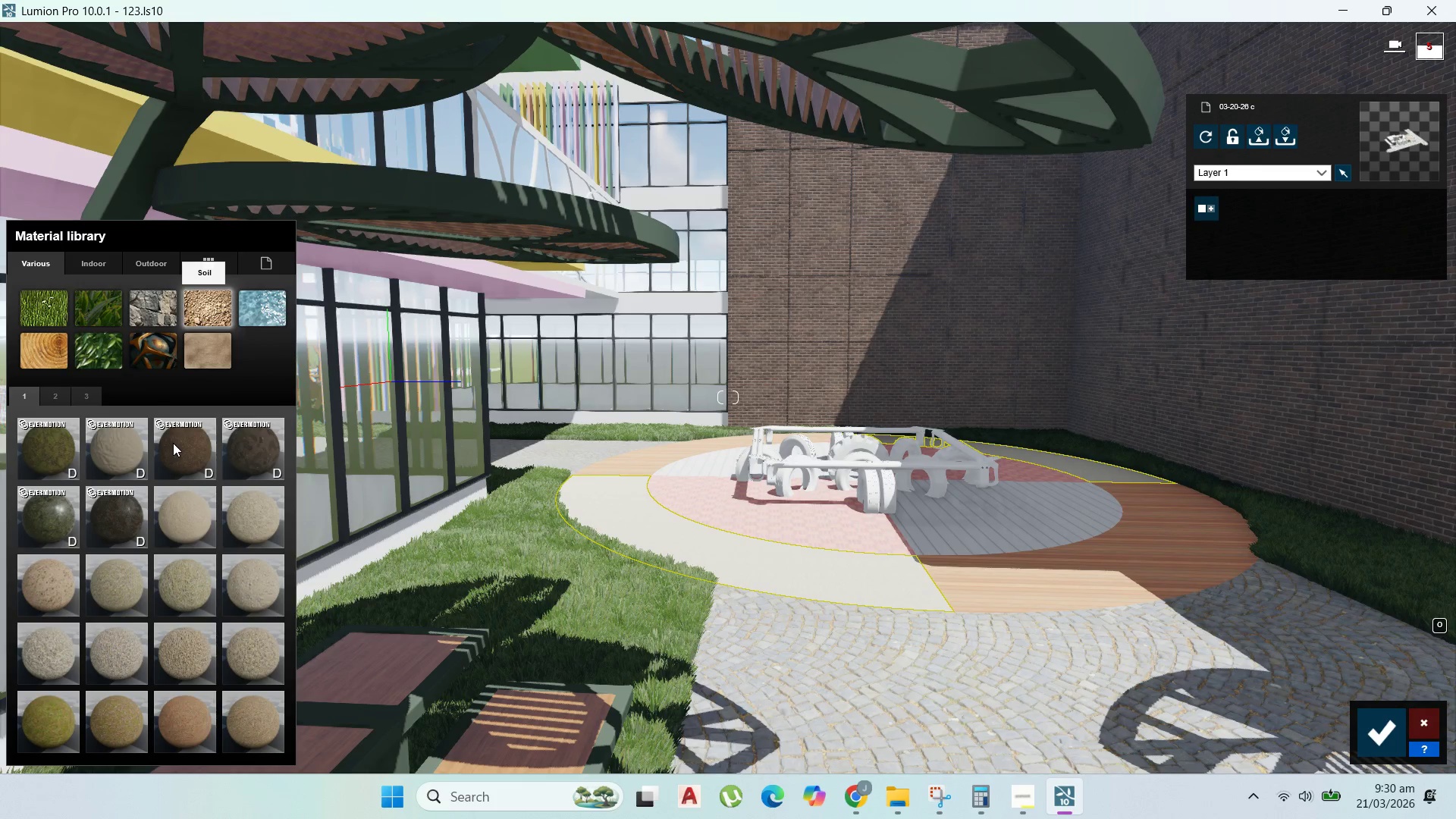 
left_click([187, 448])
 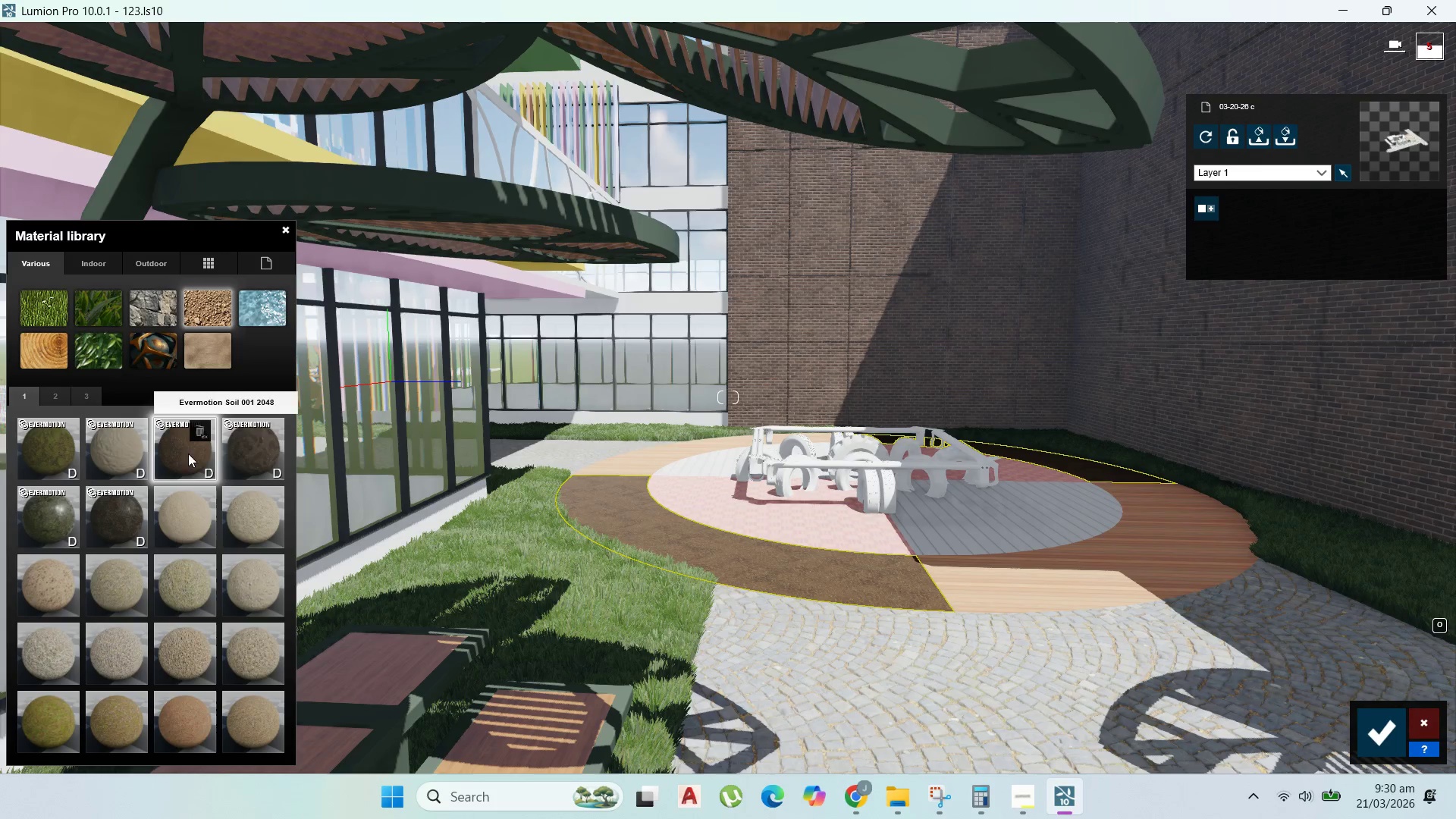 
wait(7.83)
 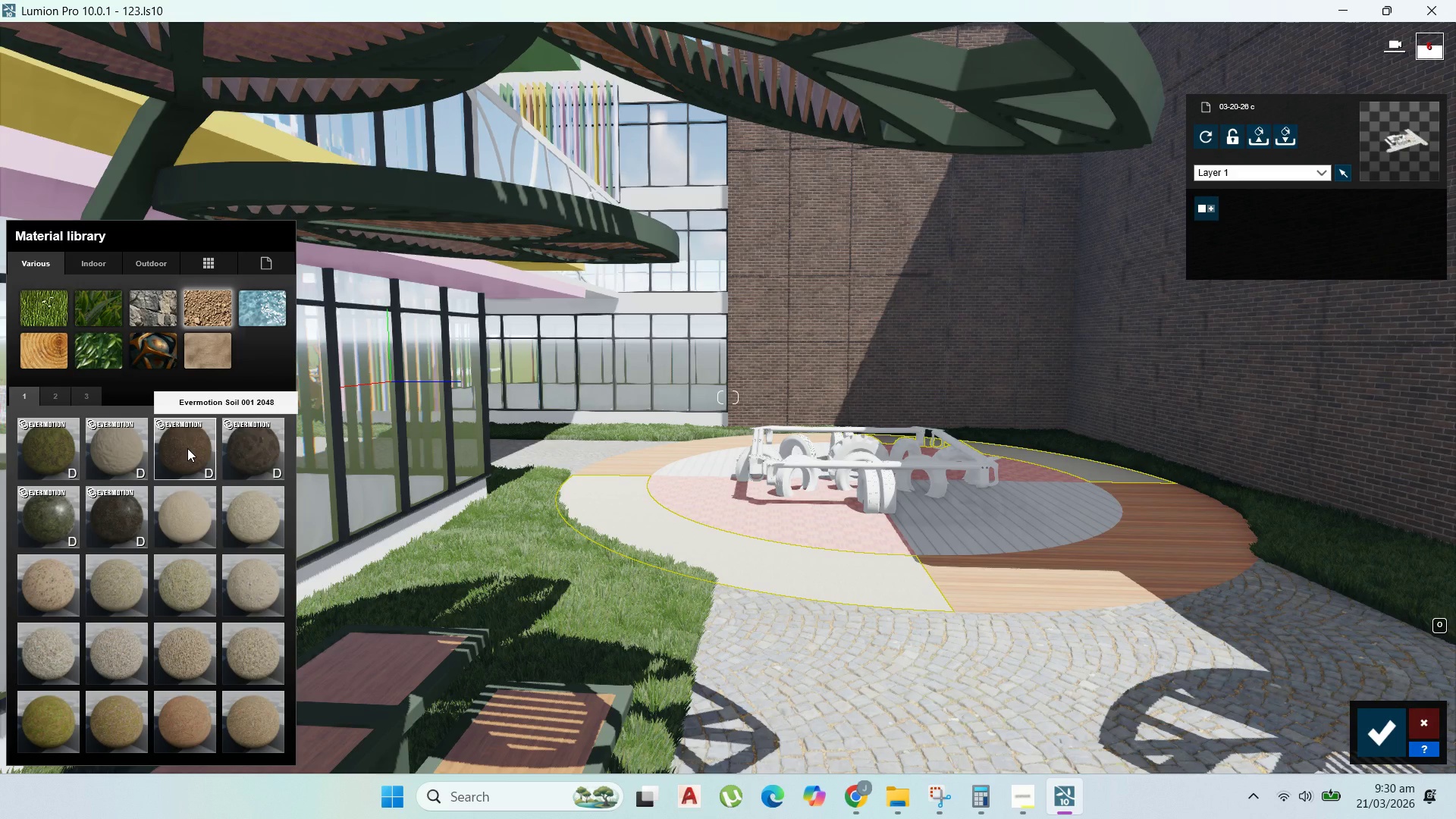 
left_click([987, 573])
 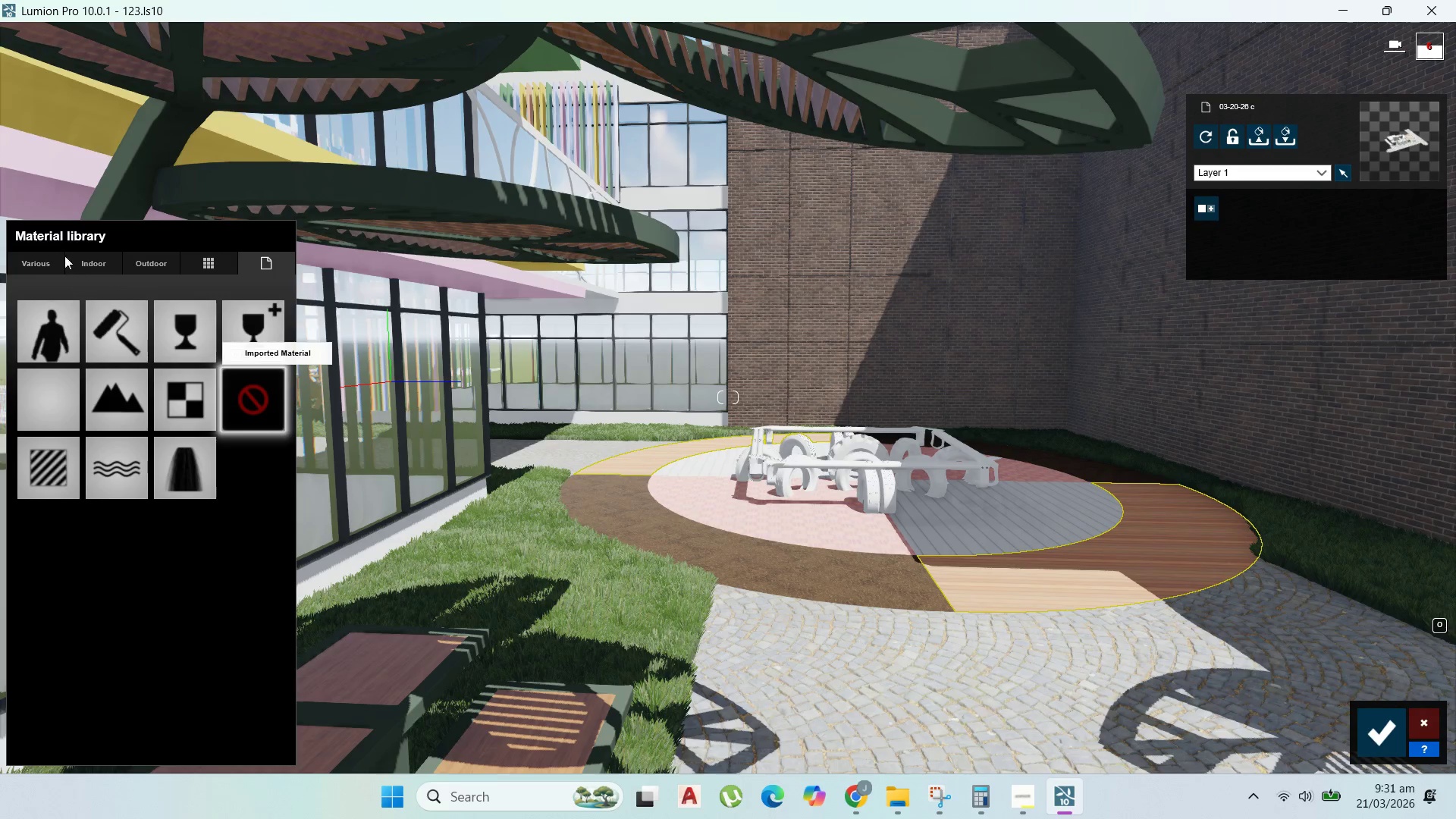 
left_click([38, 259])
 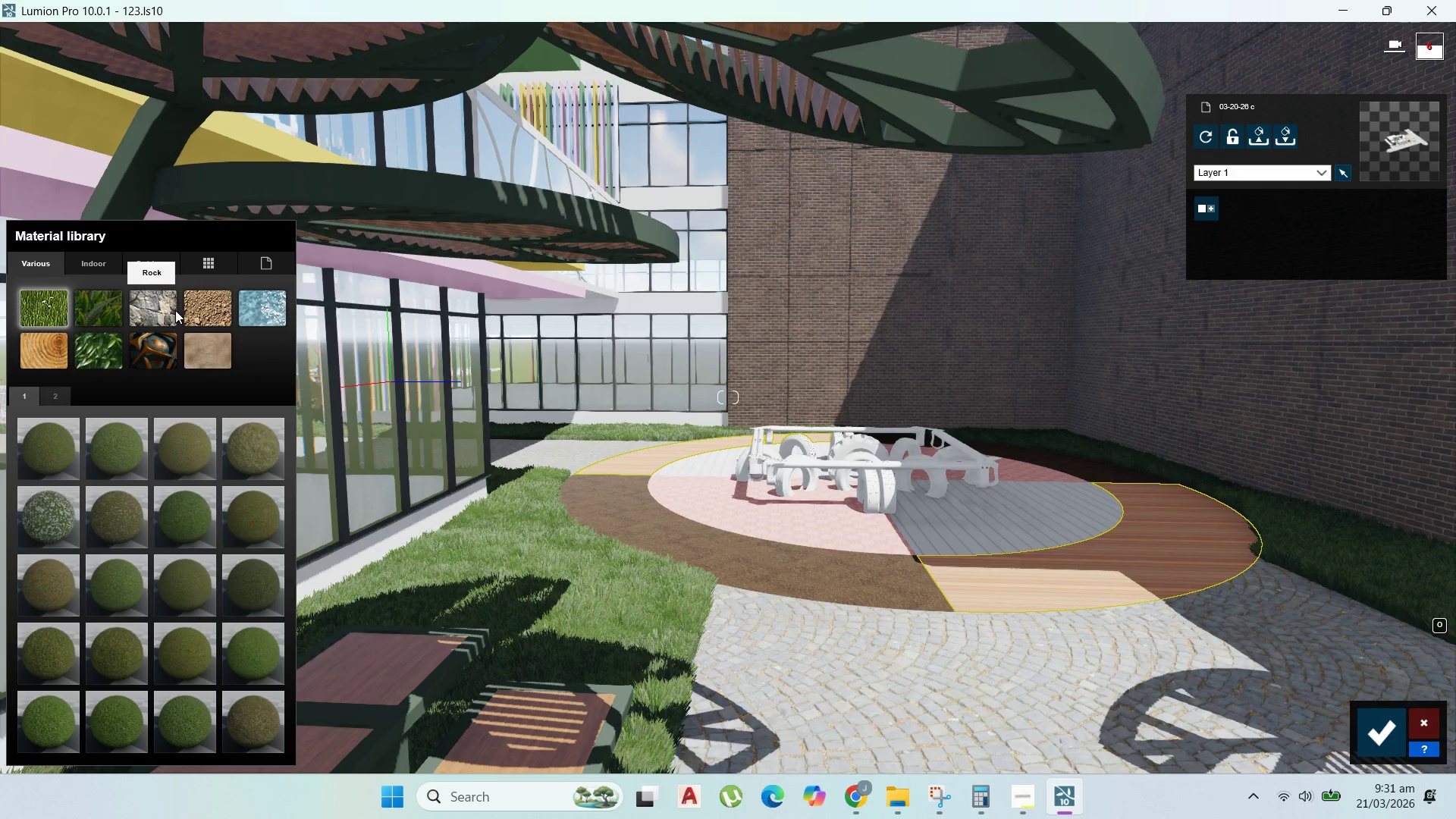 
wait(6.7)
 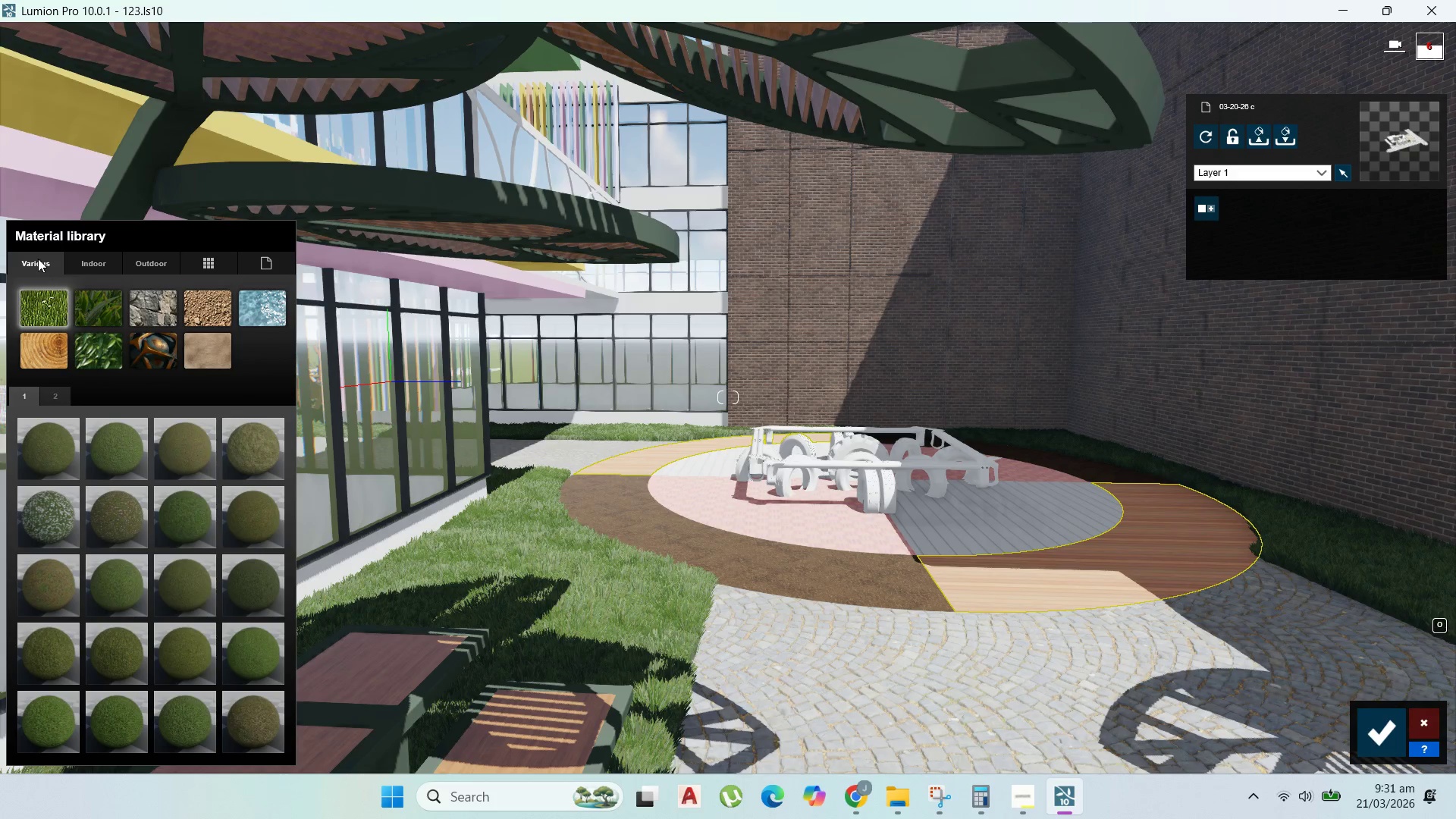 
left_click([218, 324])
 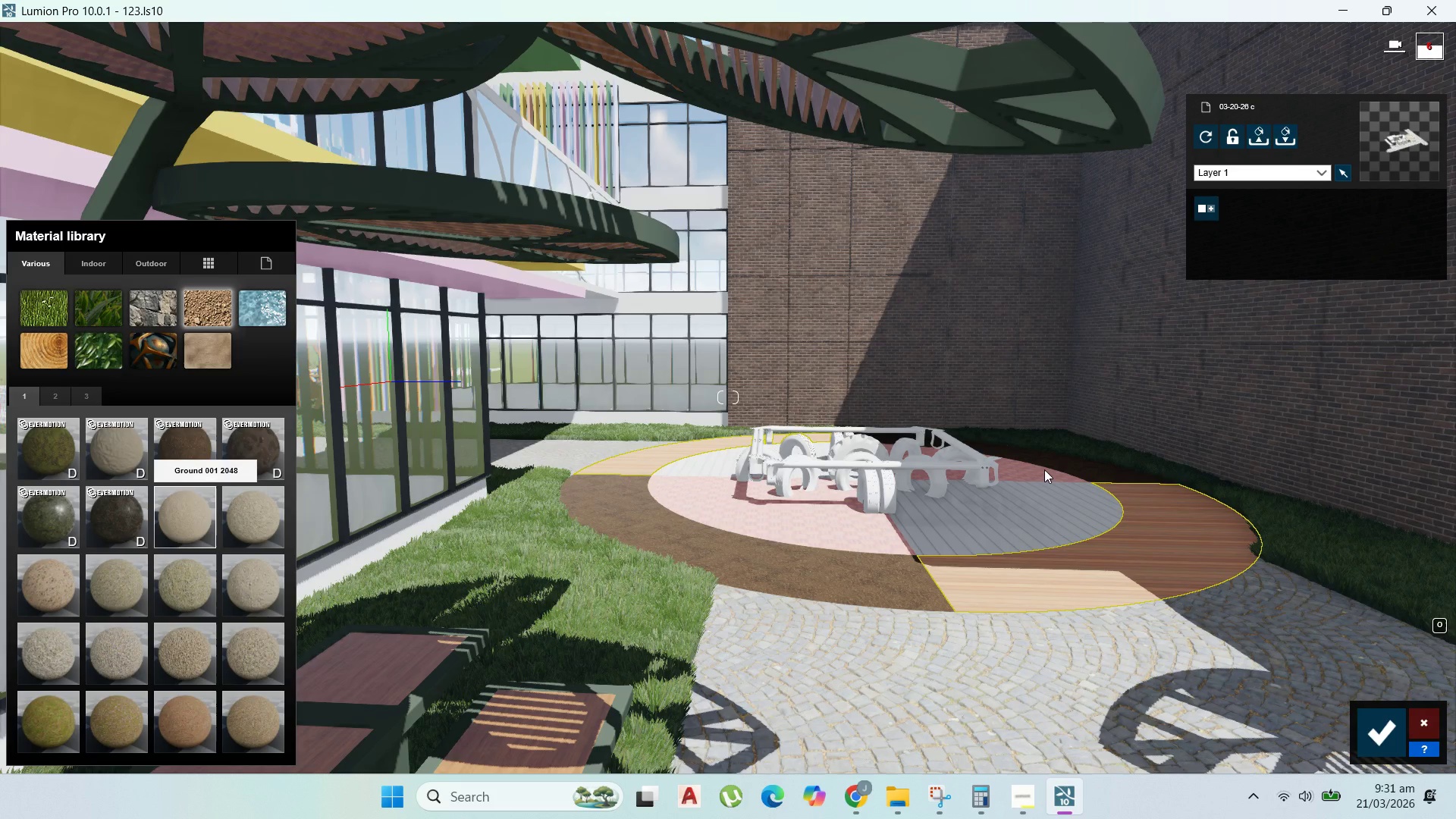 
wait(11.11)
 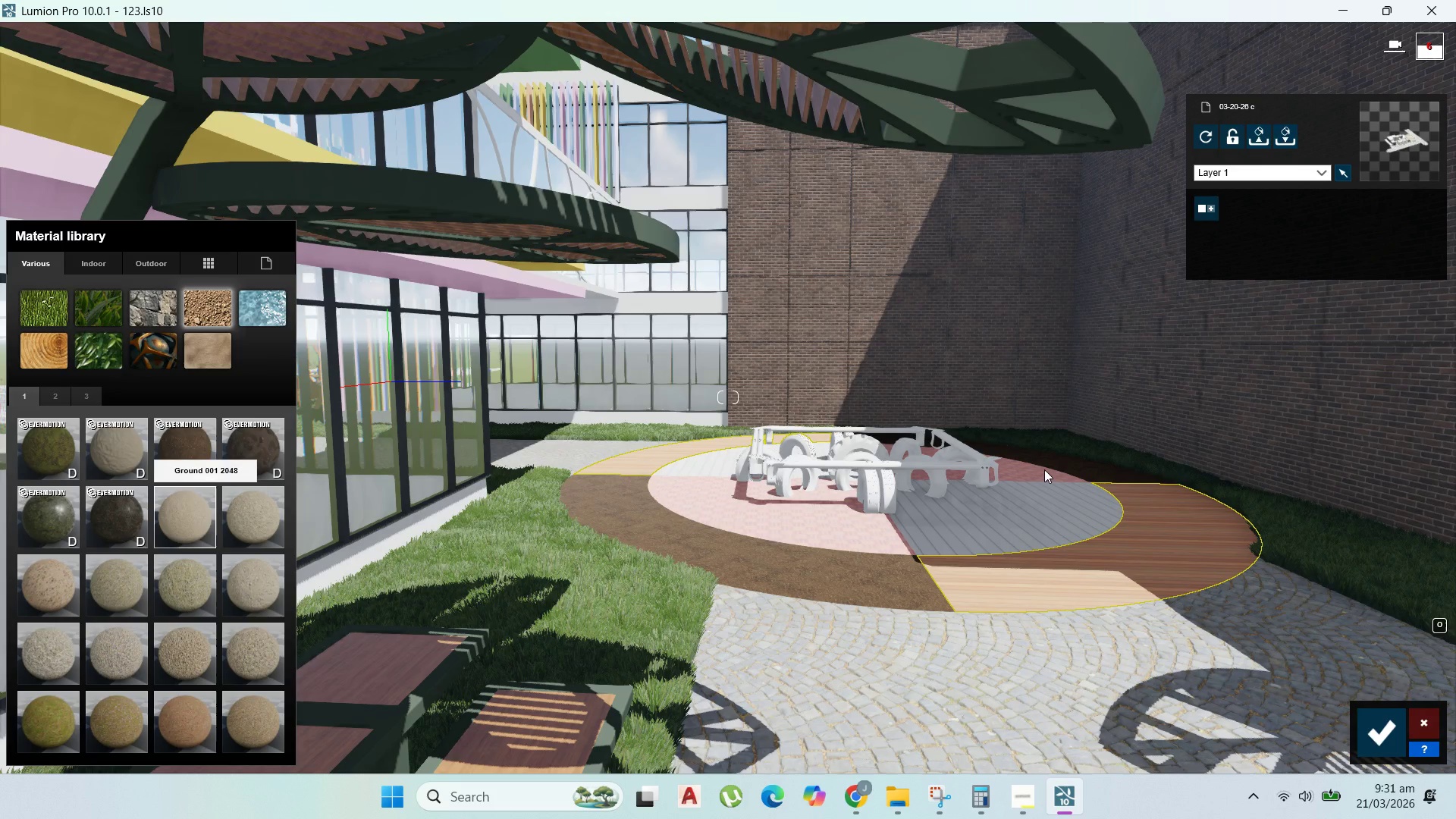 
left_click([908, 592])
 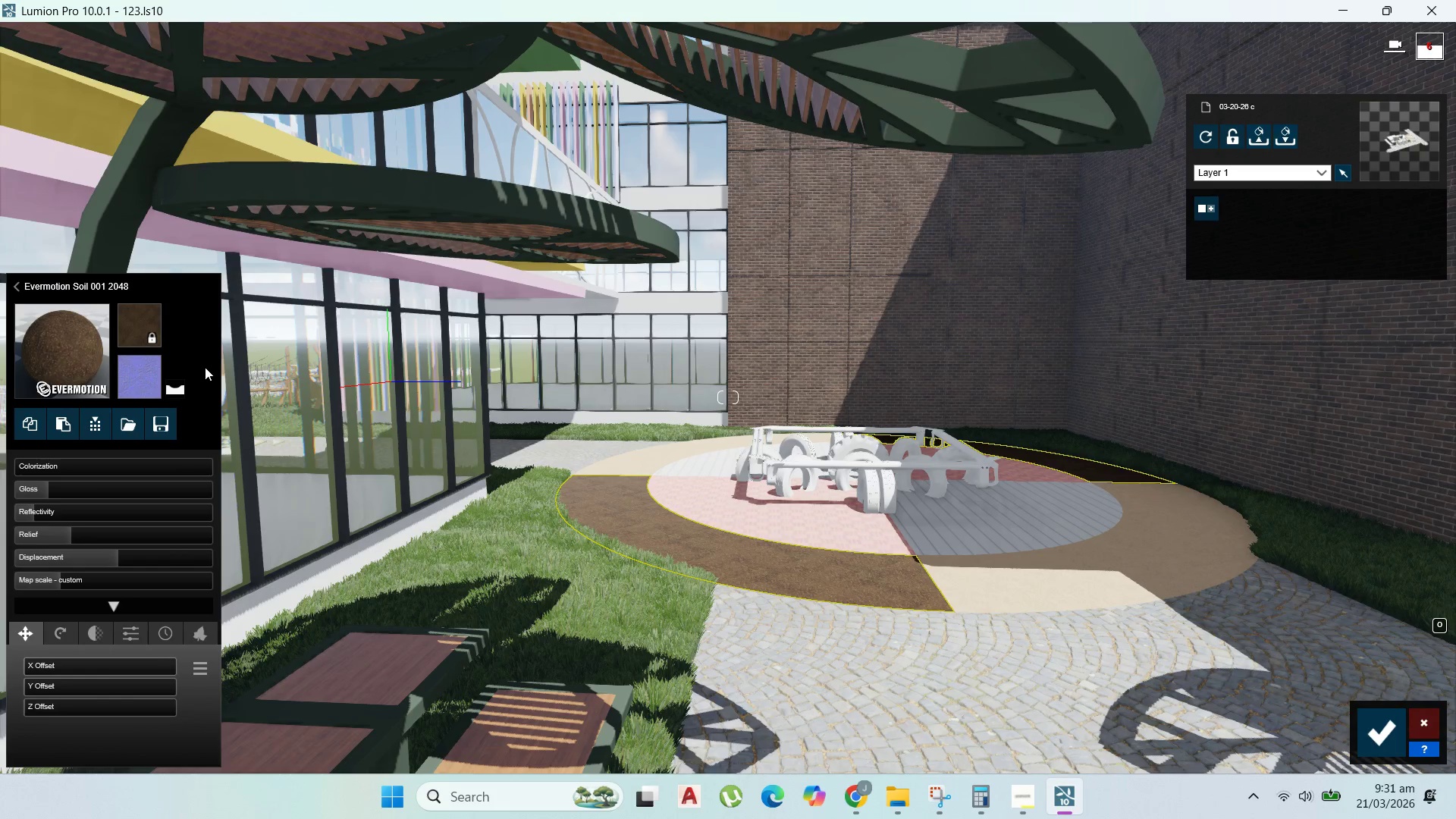 
left_click([86, 341])
 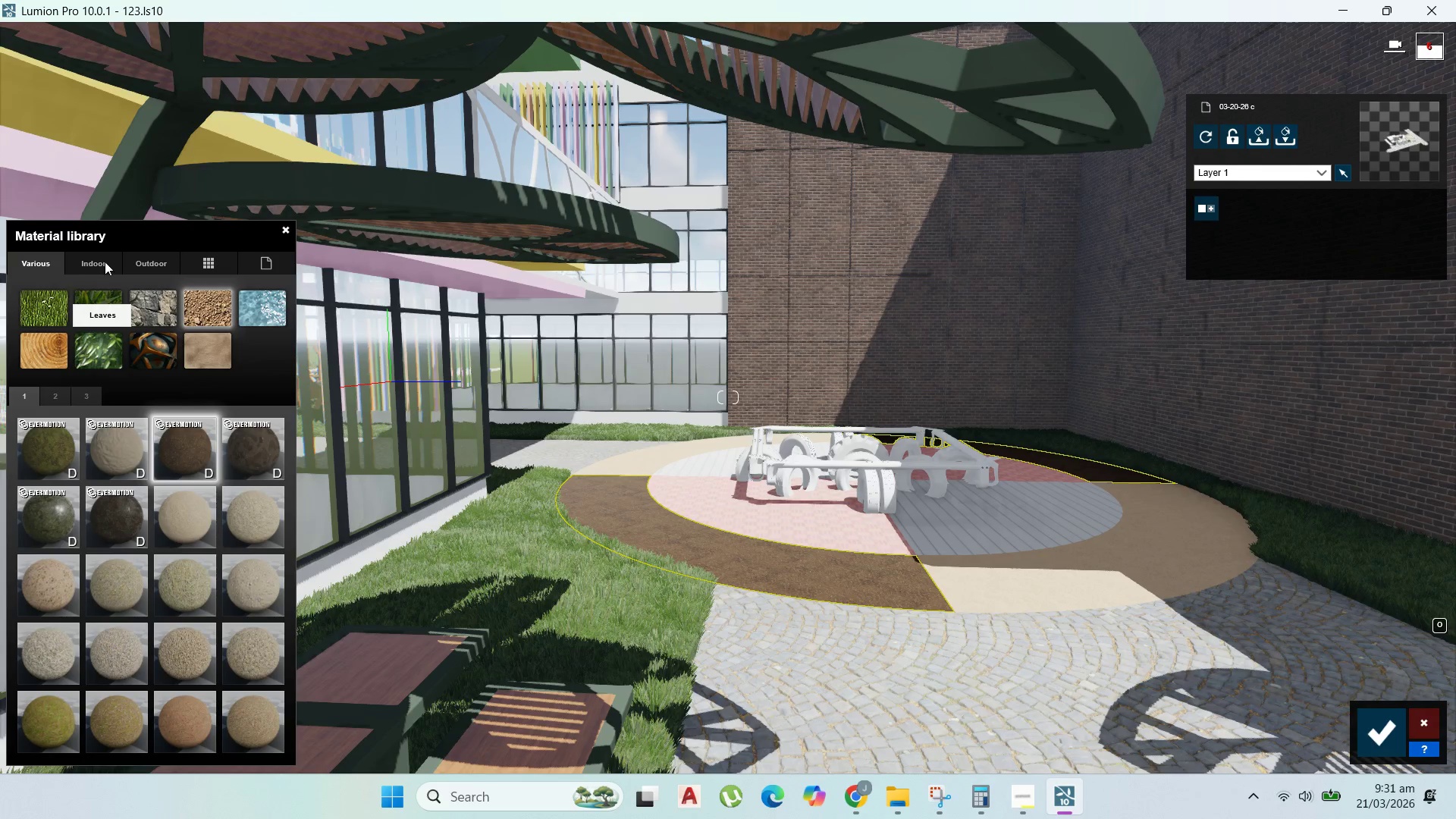 
left_click([145, 262])
 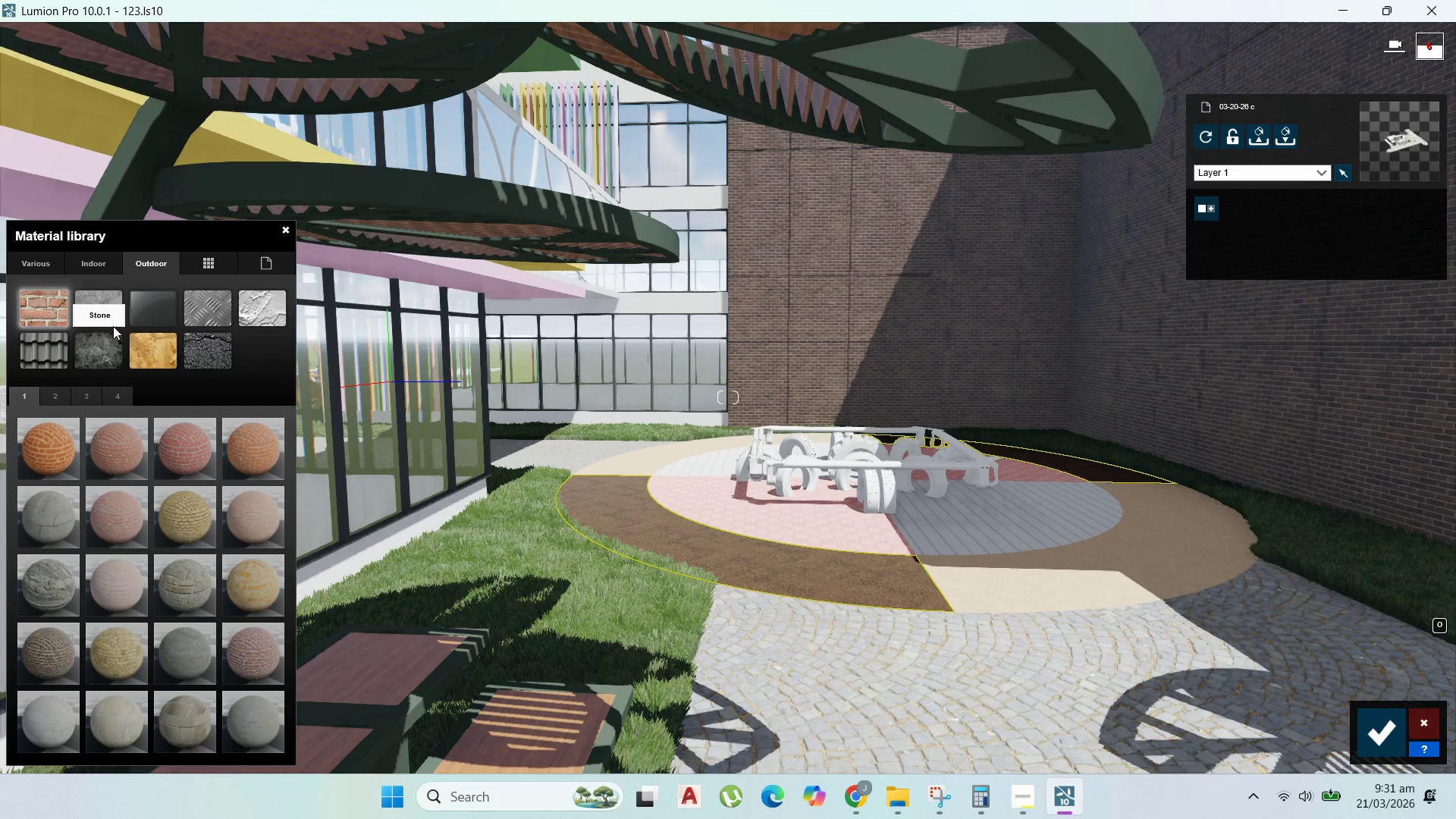 
left_click([113, 259])
 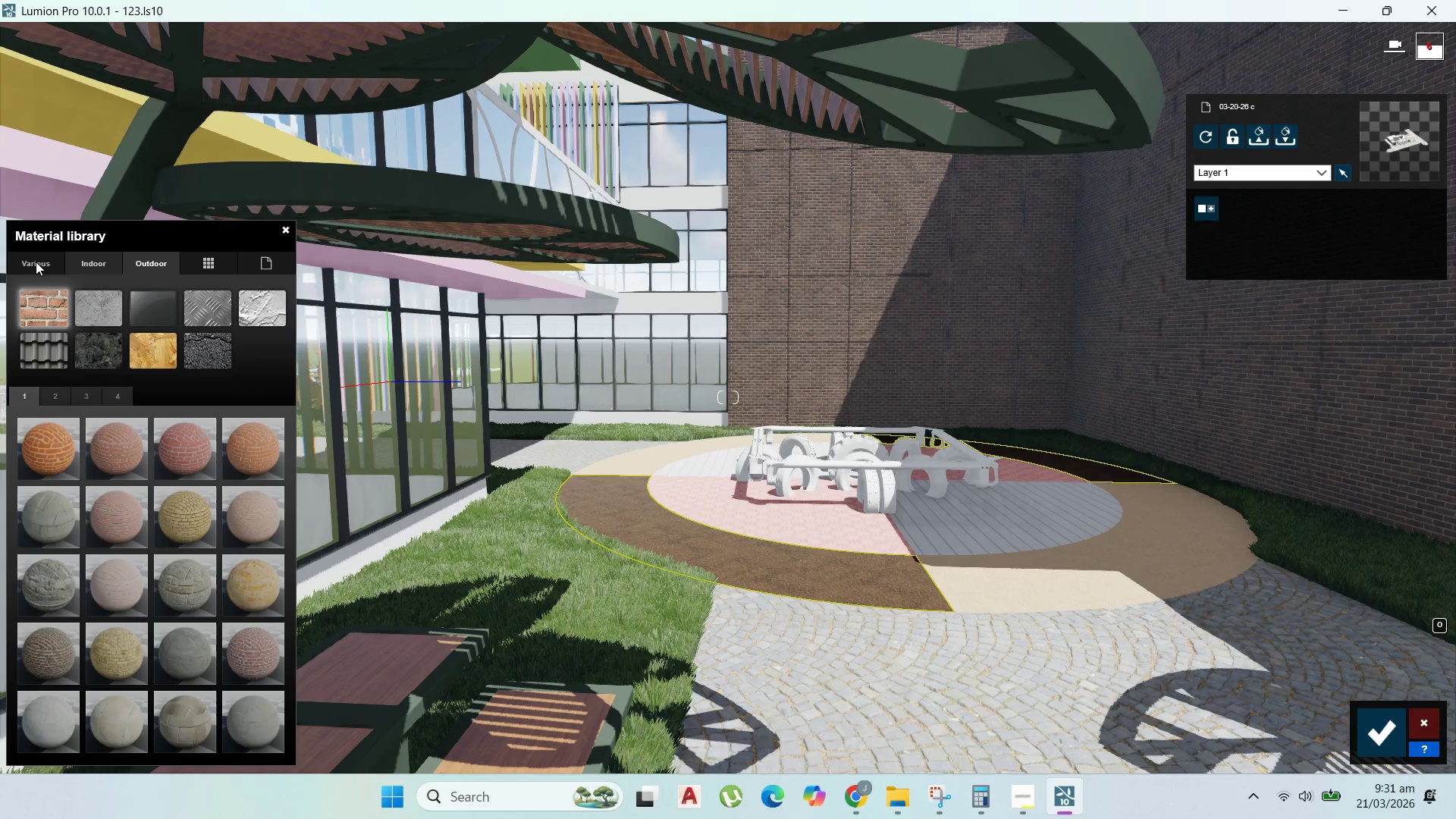 
left_click([36, 262])
 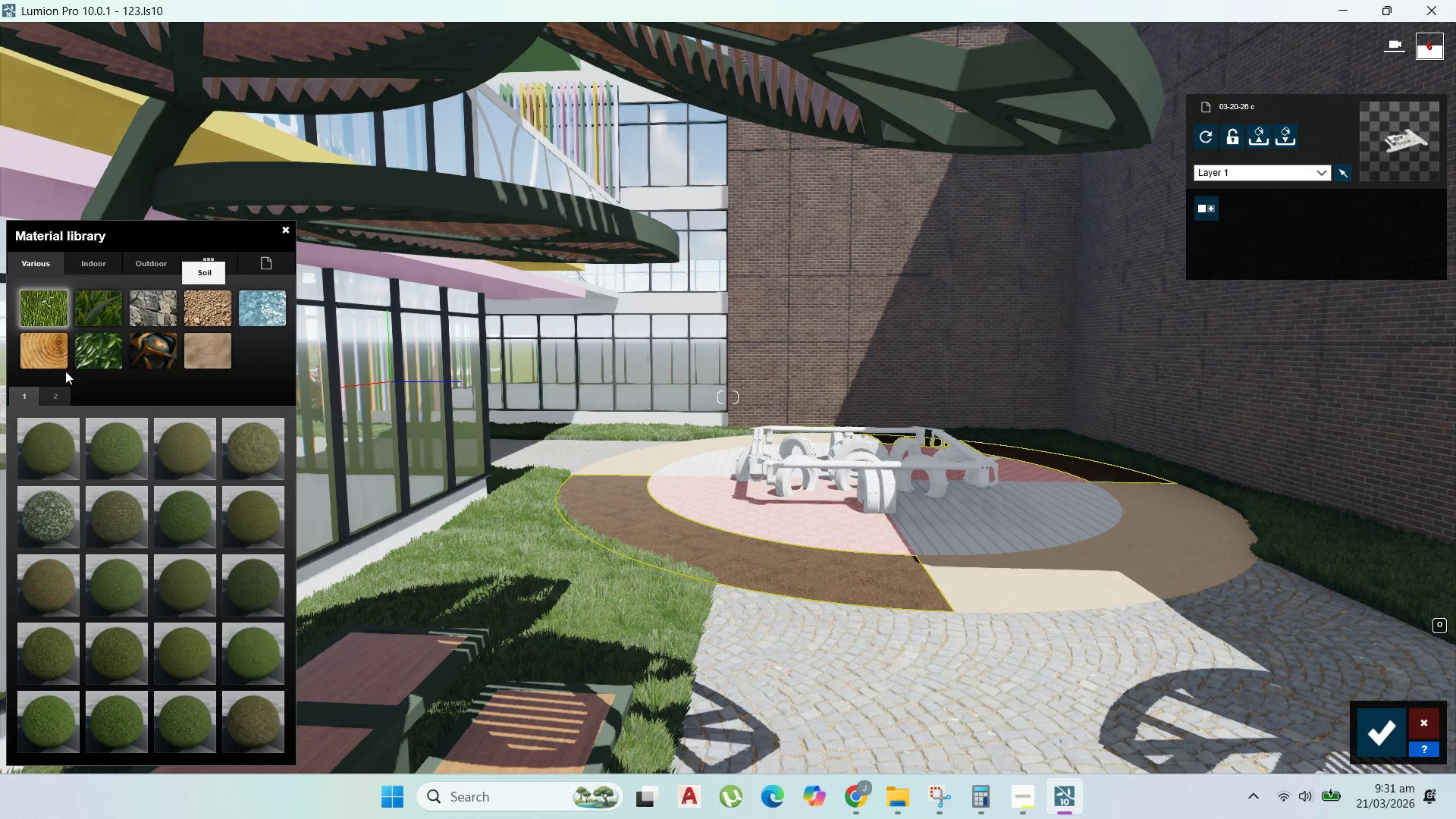 
left_click([163, 262])
 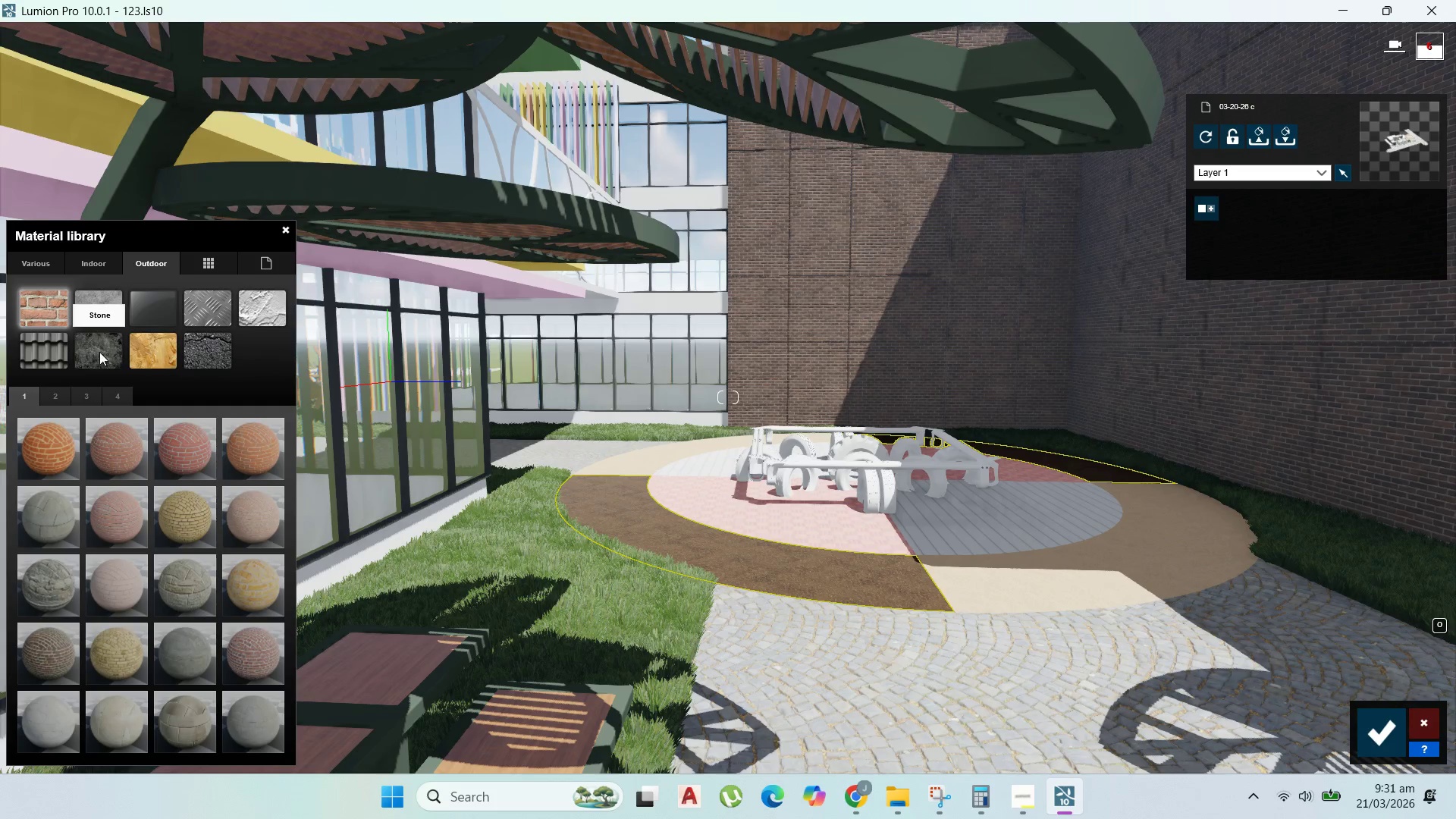 
wait(5.3)
 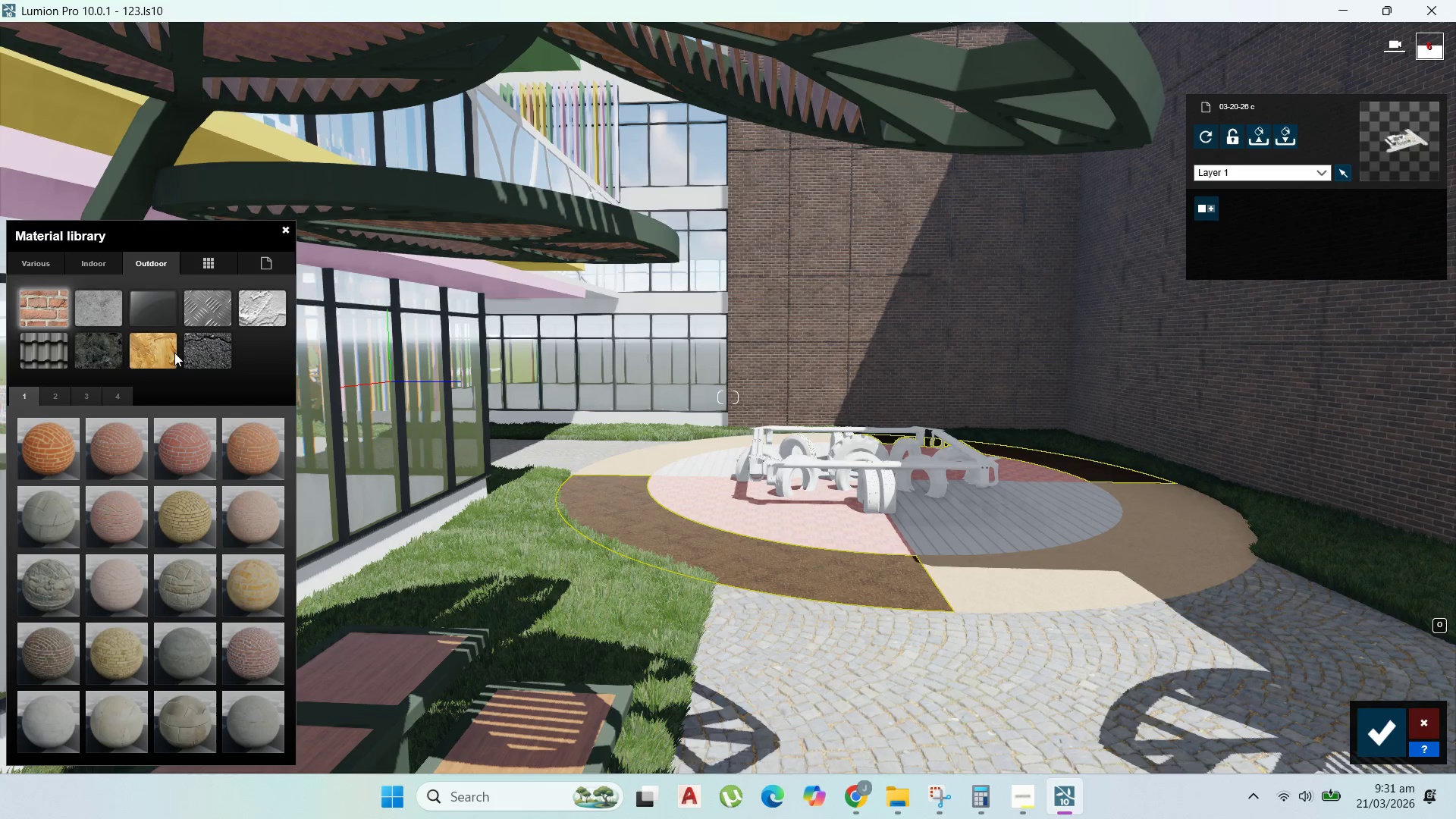 
left_click([95, 268])
 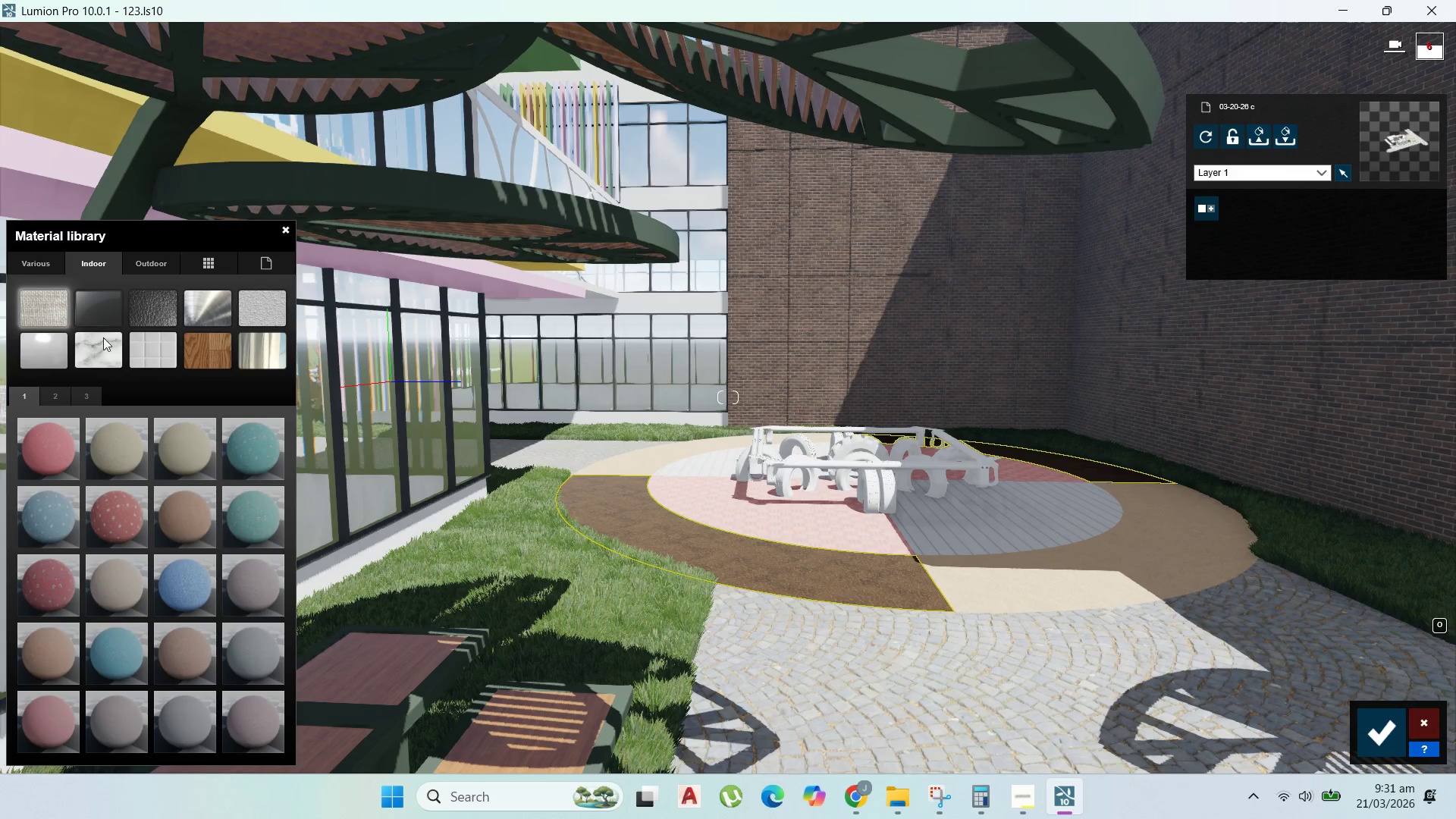 
mouse_move([136, 375])
 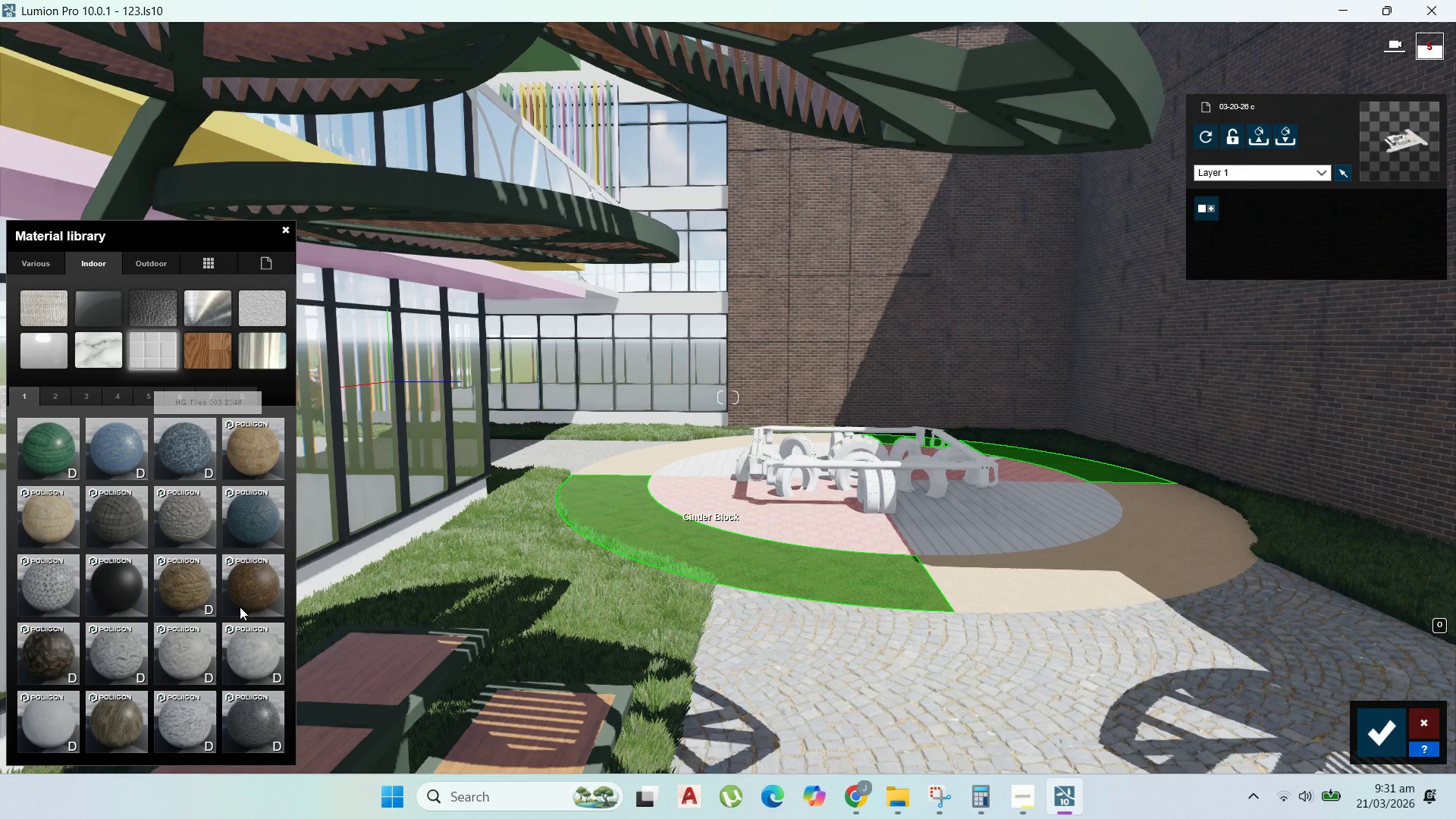 
mouse_move([271, 597])
 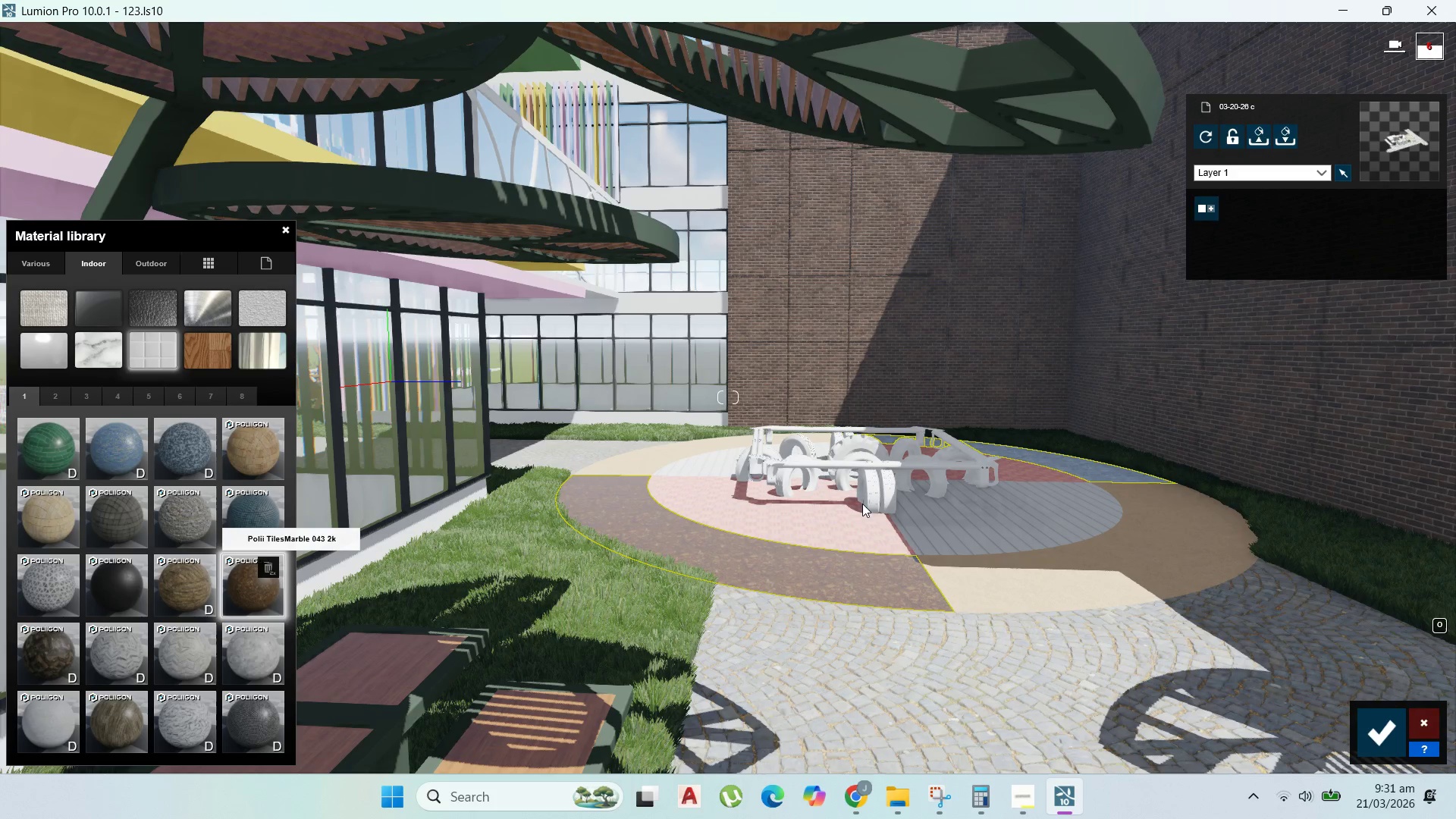 
scroll: coordinate [887, 508], scroll_direction: up, amount: 2.0
 